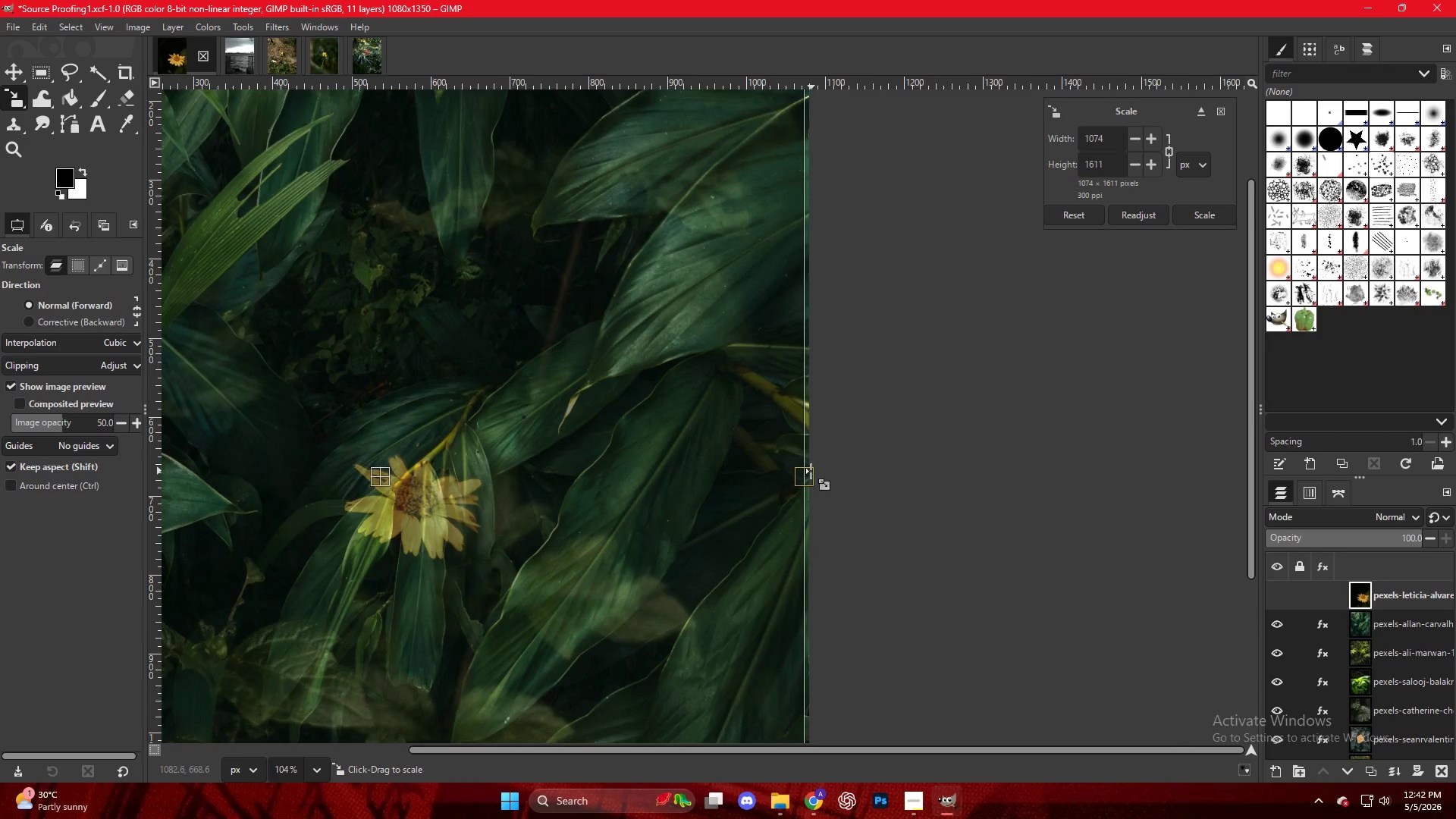 
scroll: coordinate [792, 469], scroll_direction: up, amount: 16.0
 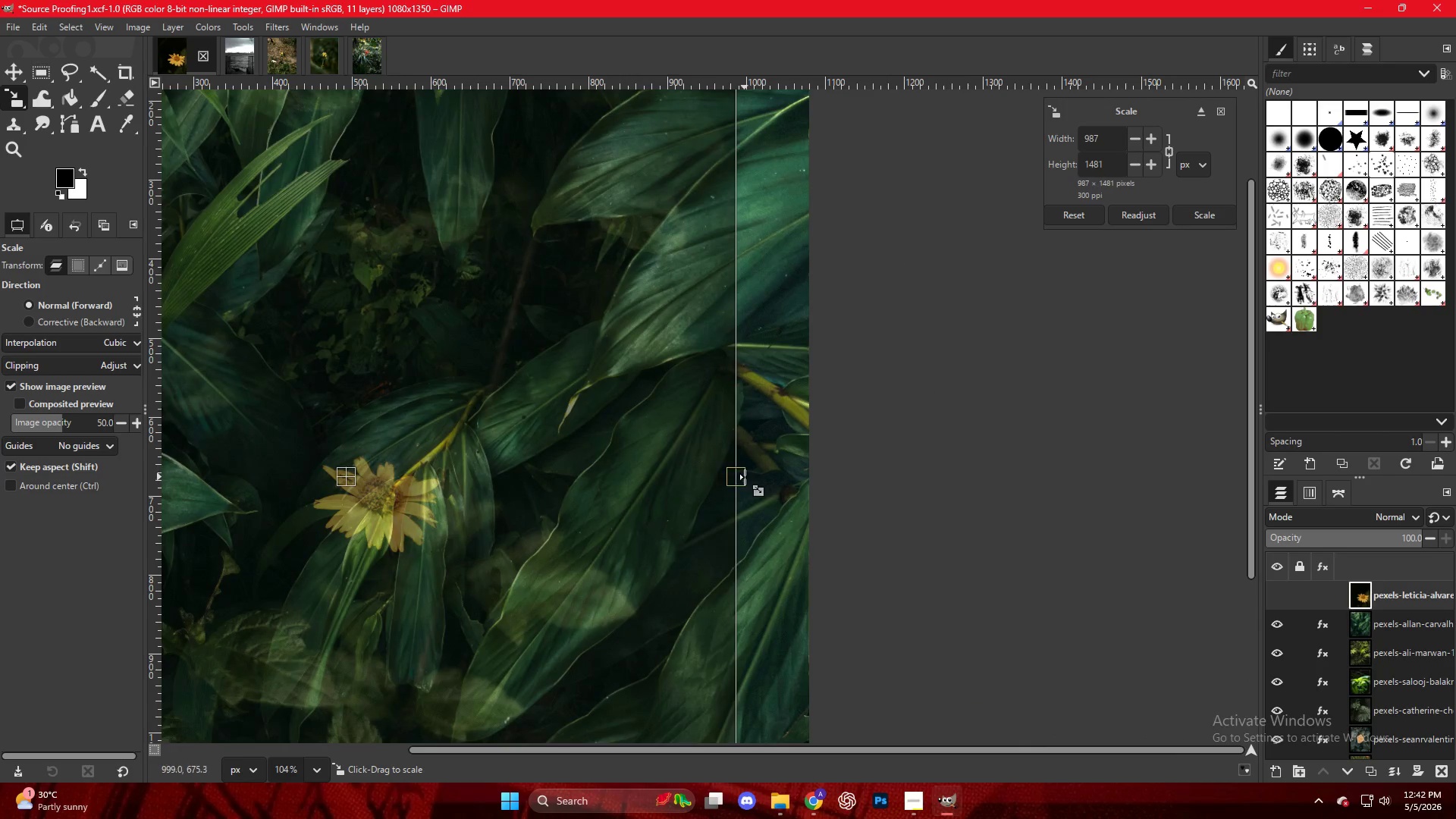 
hold_key(key=ControlLeft, duration=0.58)
 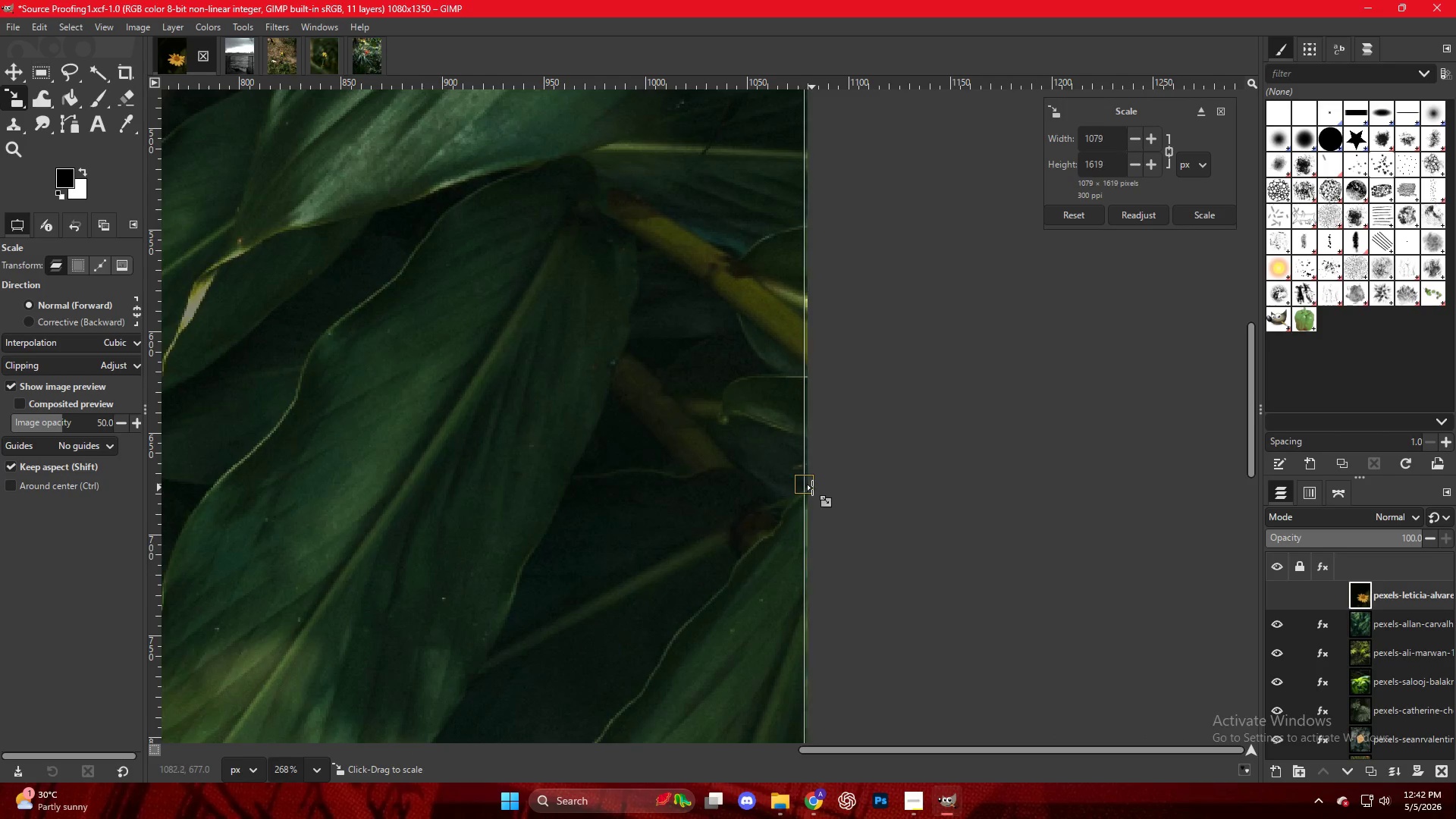 
left_click_drag(start_coordinate=[802, 488], to_coordinate=[814, 488])
 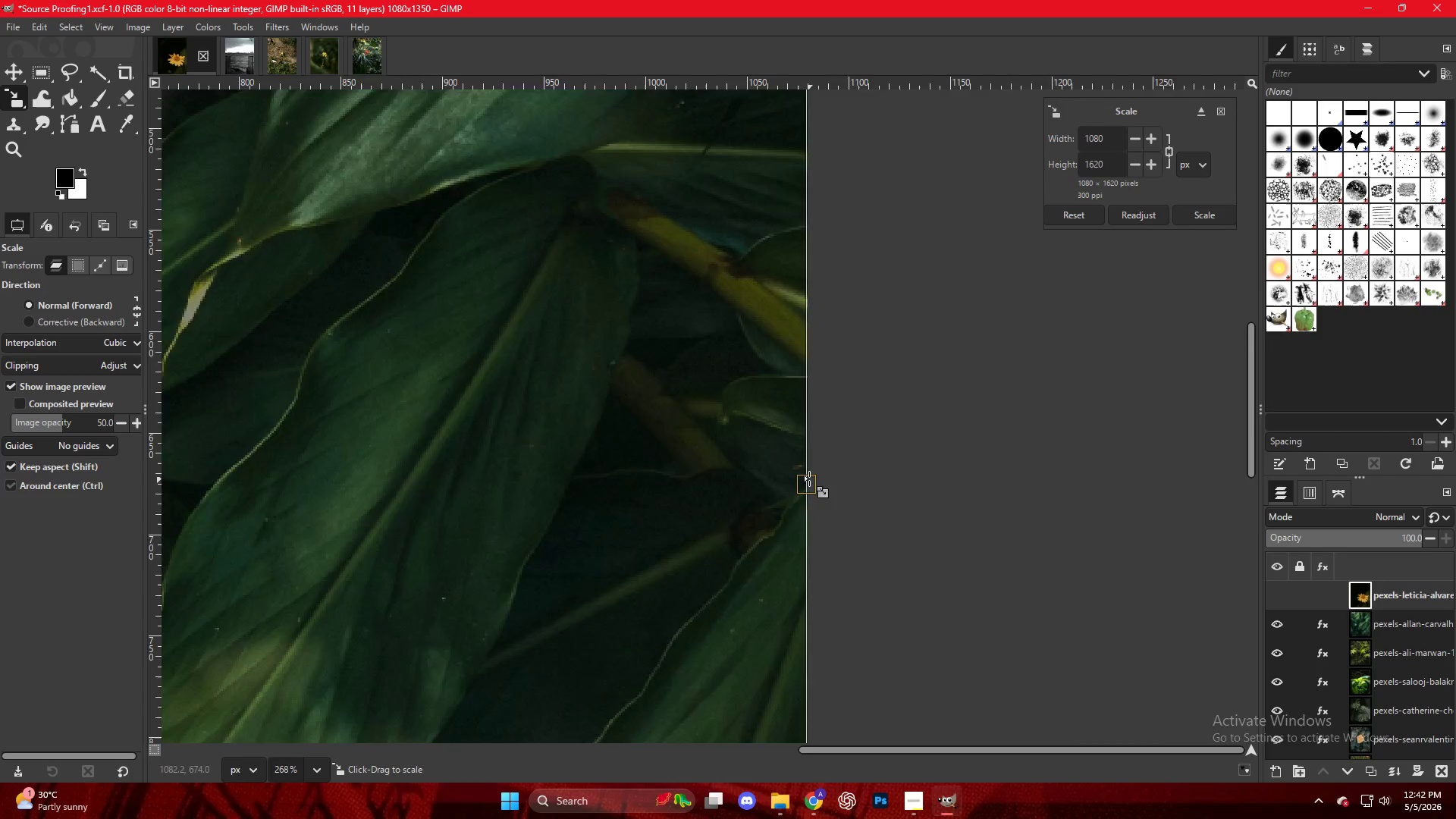 
scroll: coordinate [809, 469], scroll_direction: up, amount: 10.0
 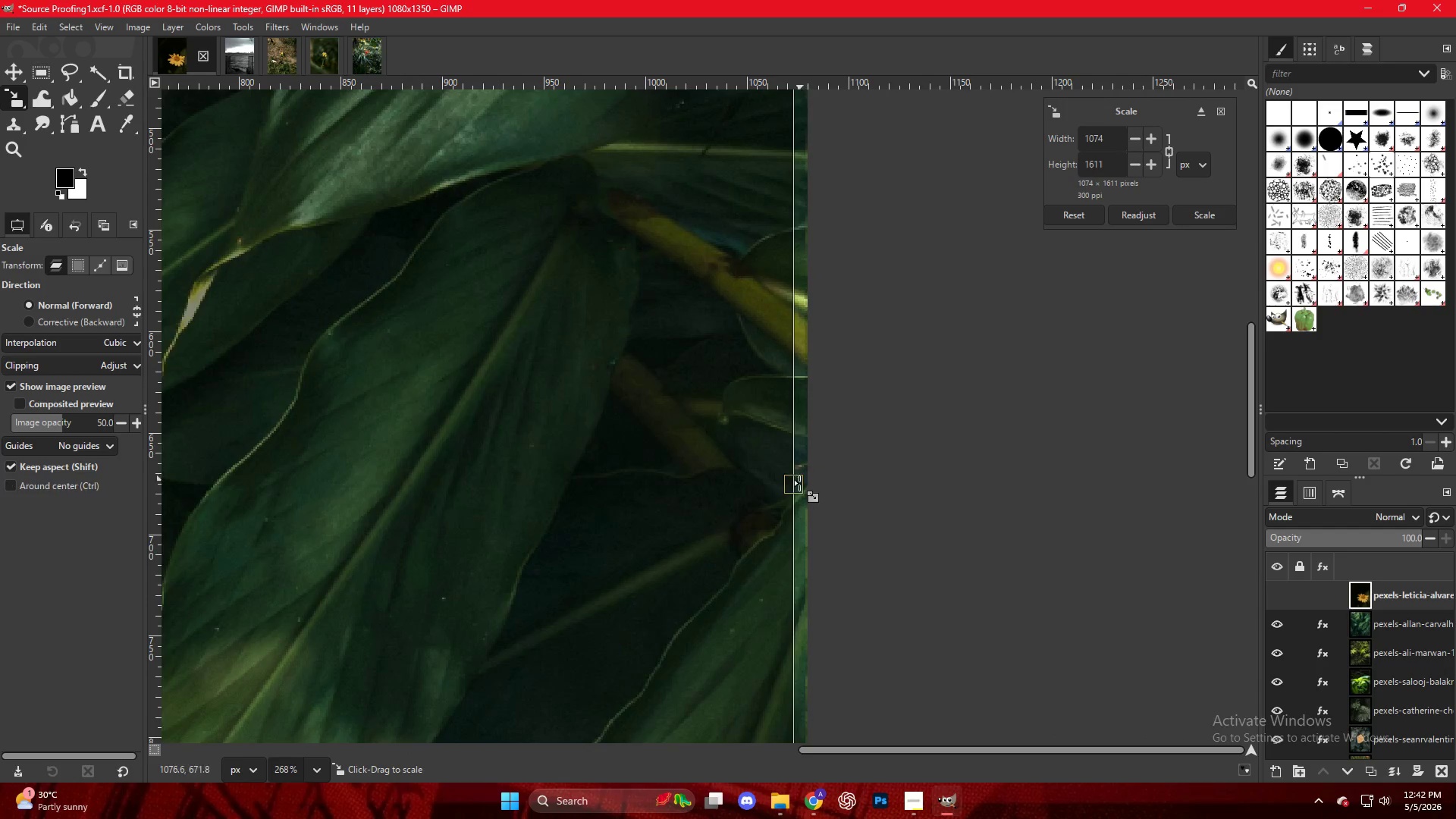 
hold_key(key=ControlLeft, duration=0.95)
scroll: coordinate [778, 438], scroll_direction: down, amount: 22.0
 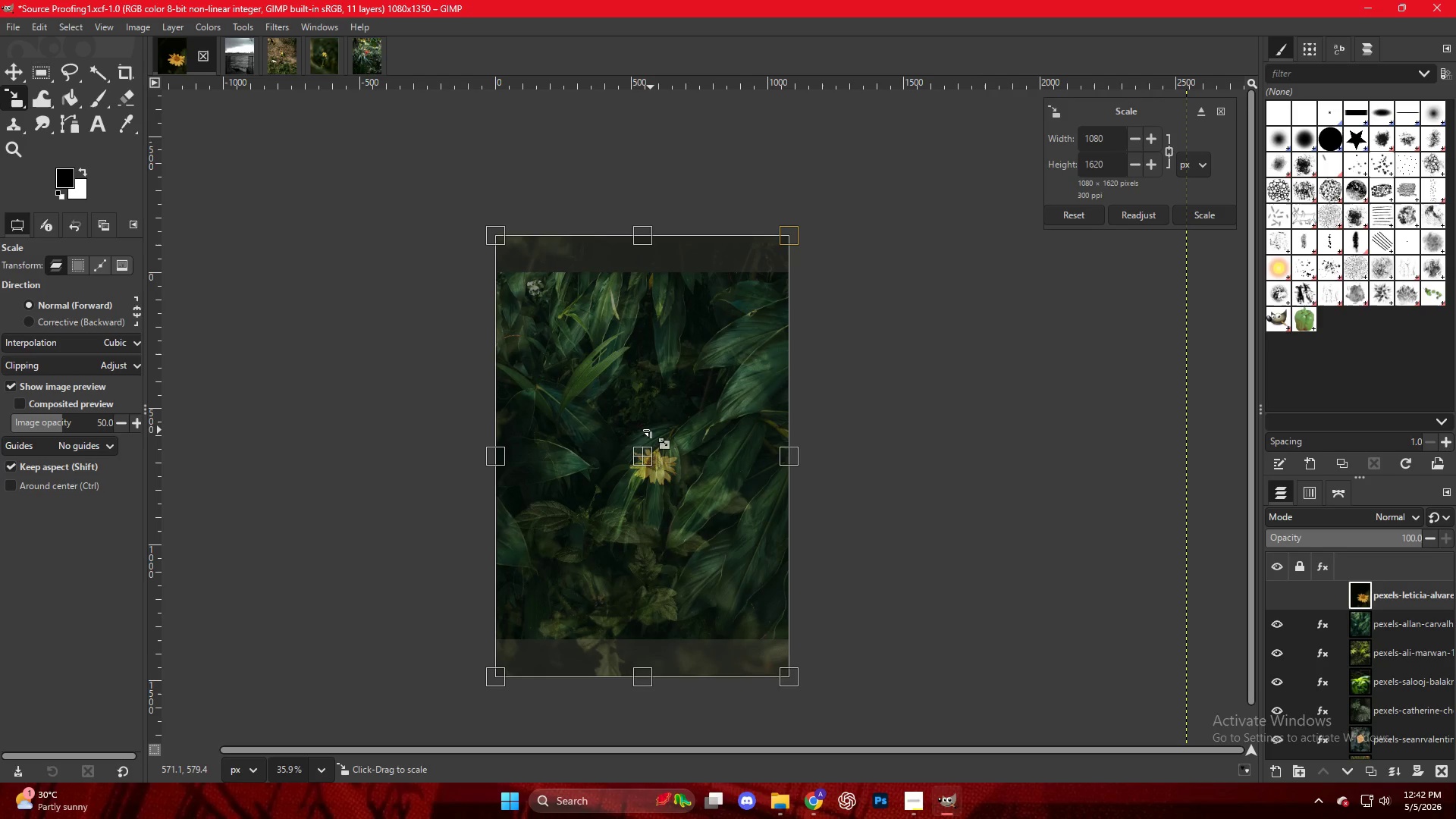 
key(M)
 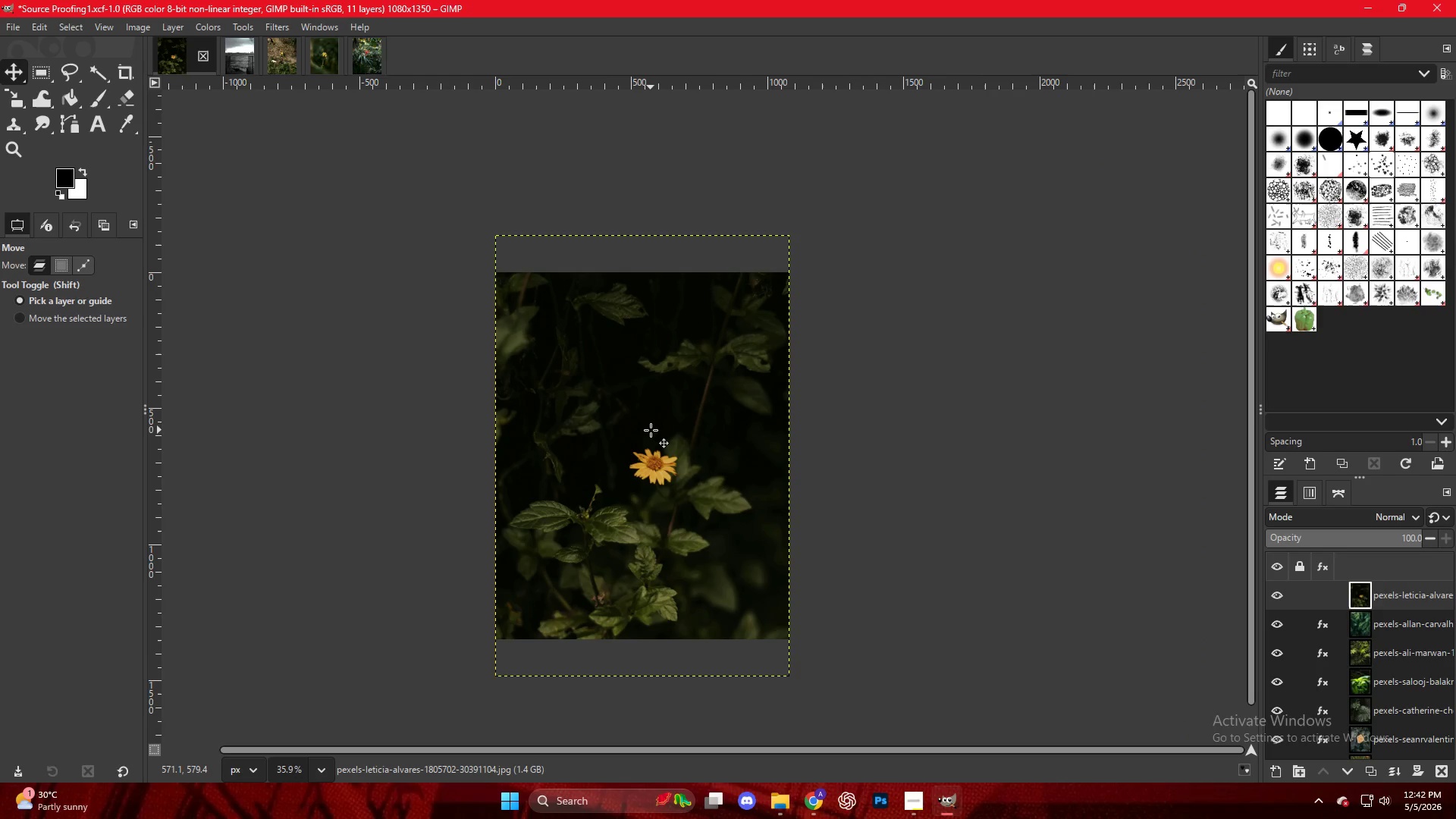 
scroll: coordinate [651, 431], scroll_direction: down, amount: 4.0
 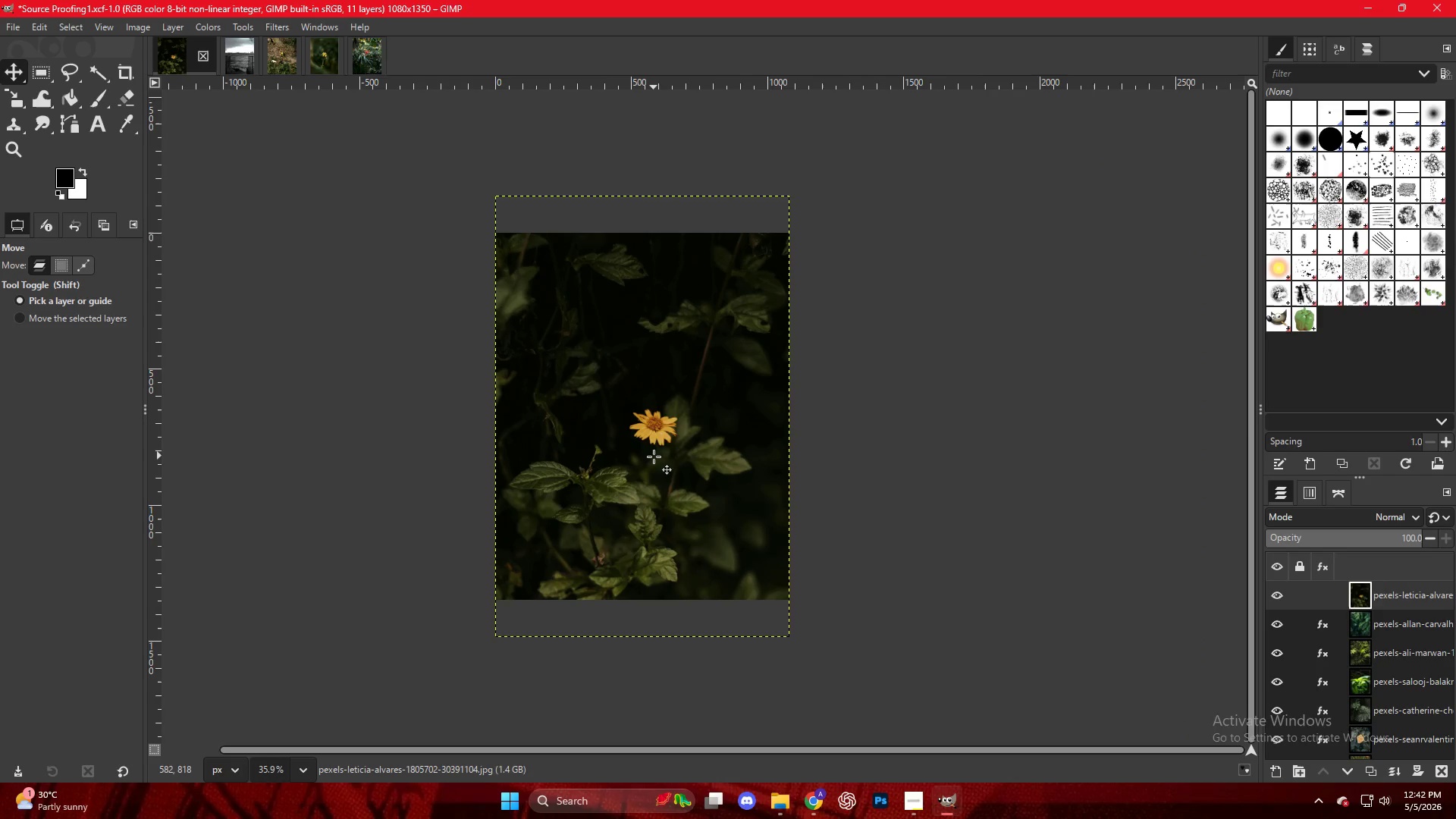 
left_click_drag(start_coordinate=[656, 458], to_coordinate=[656, 423])
 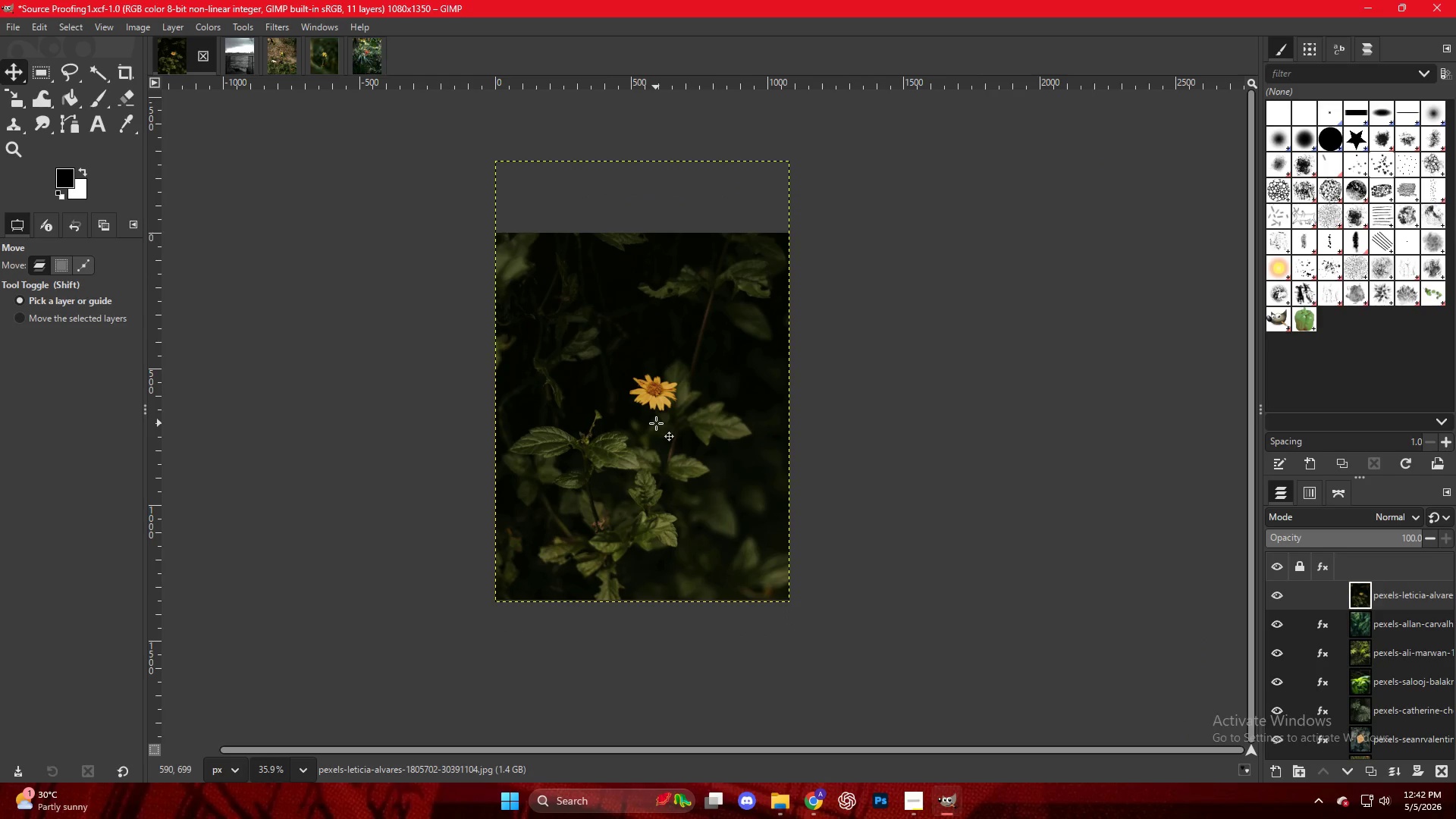 
key(M)
 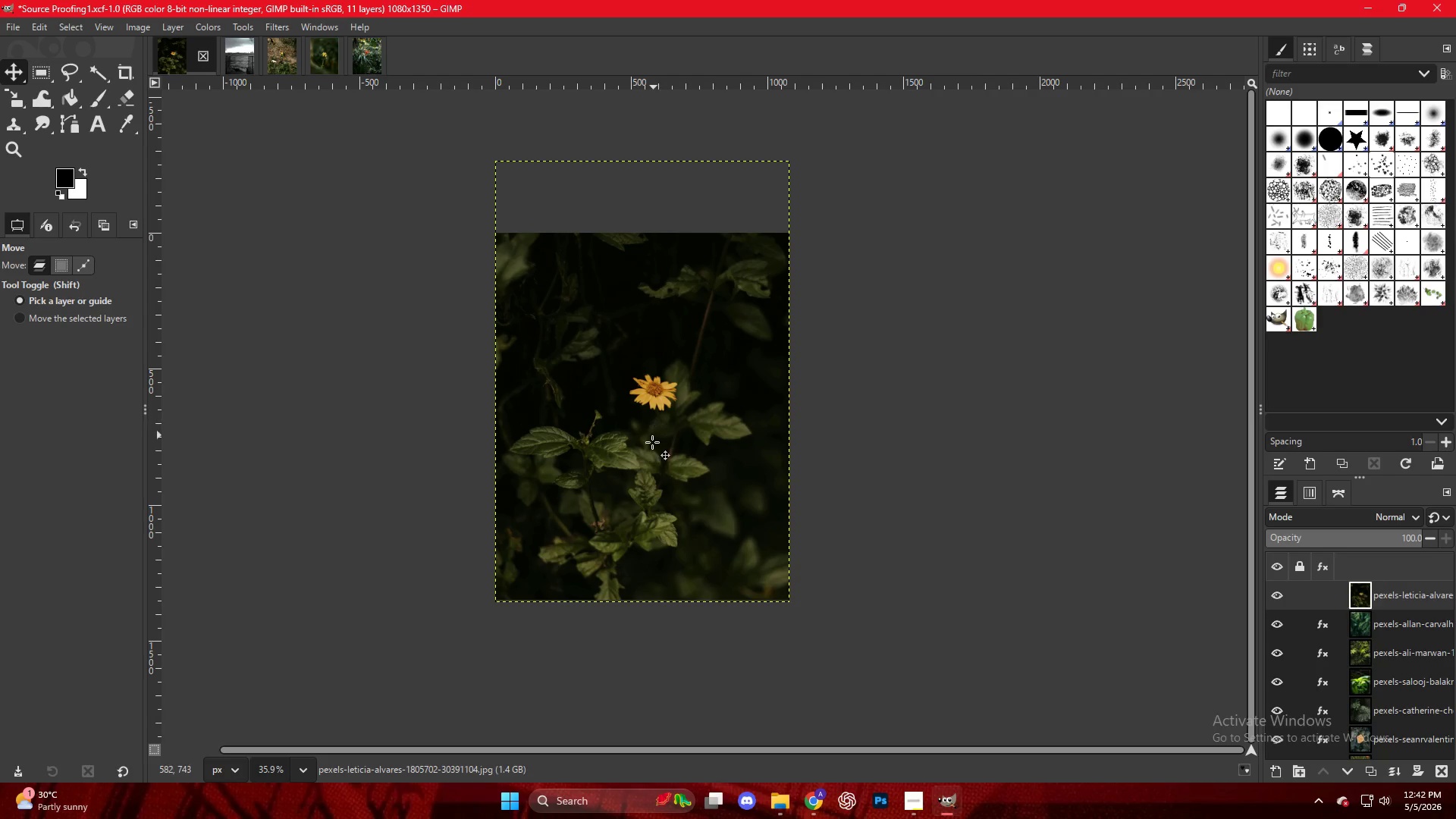 
key(Control+ControlLeft)
 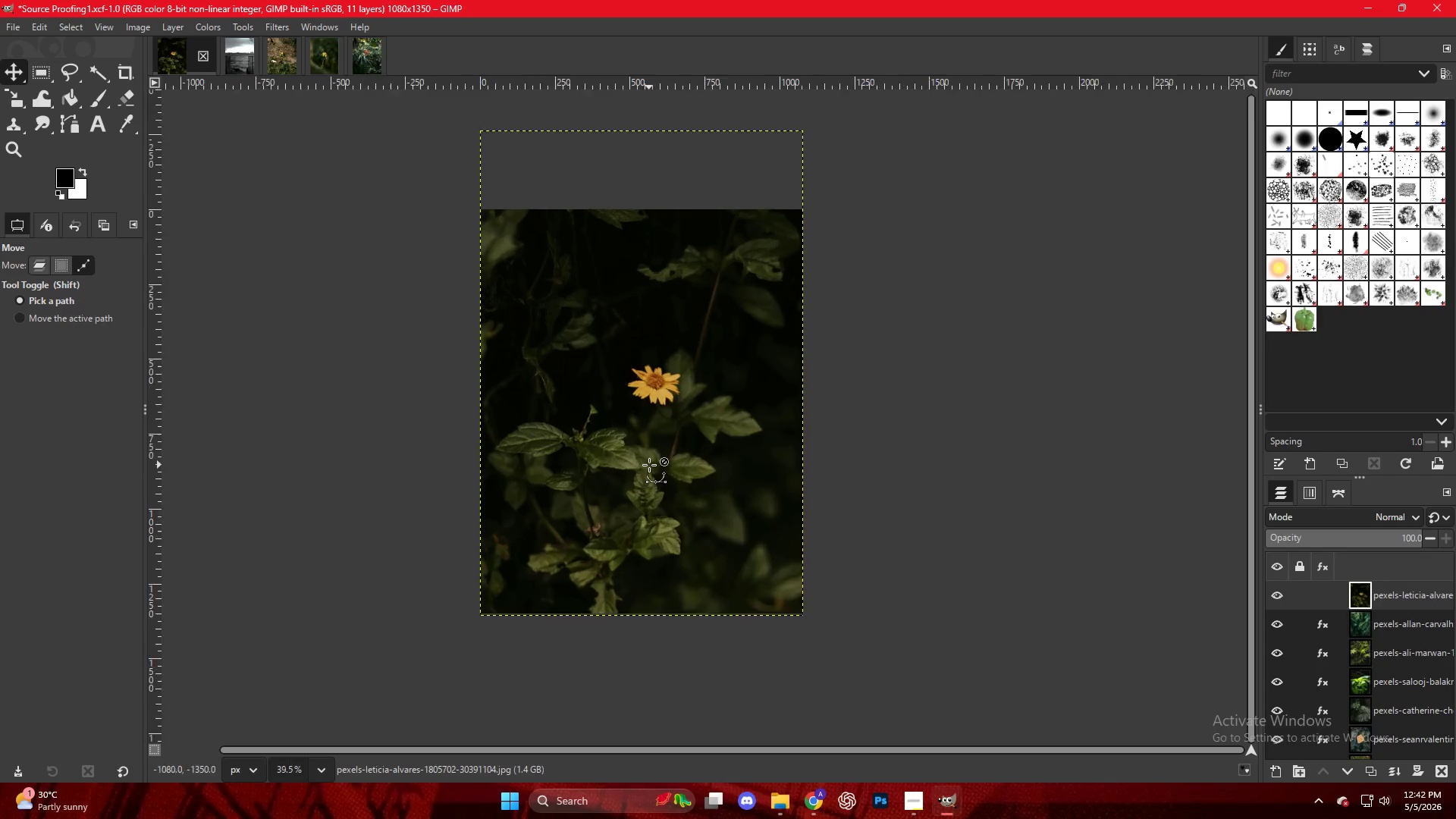 
scroll: coordinate [649, 465], scroll_direction: up, amount: 6.0
 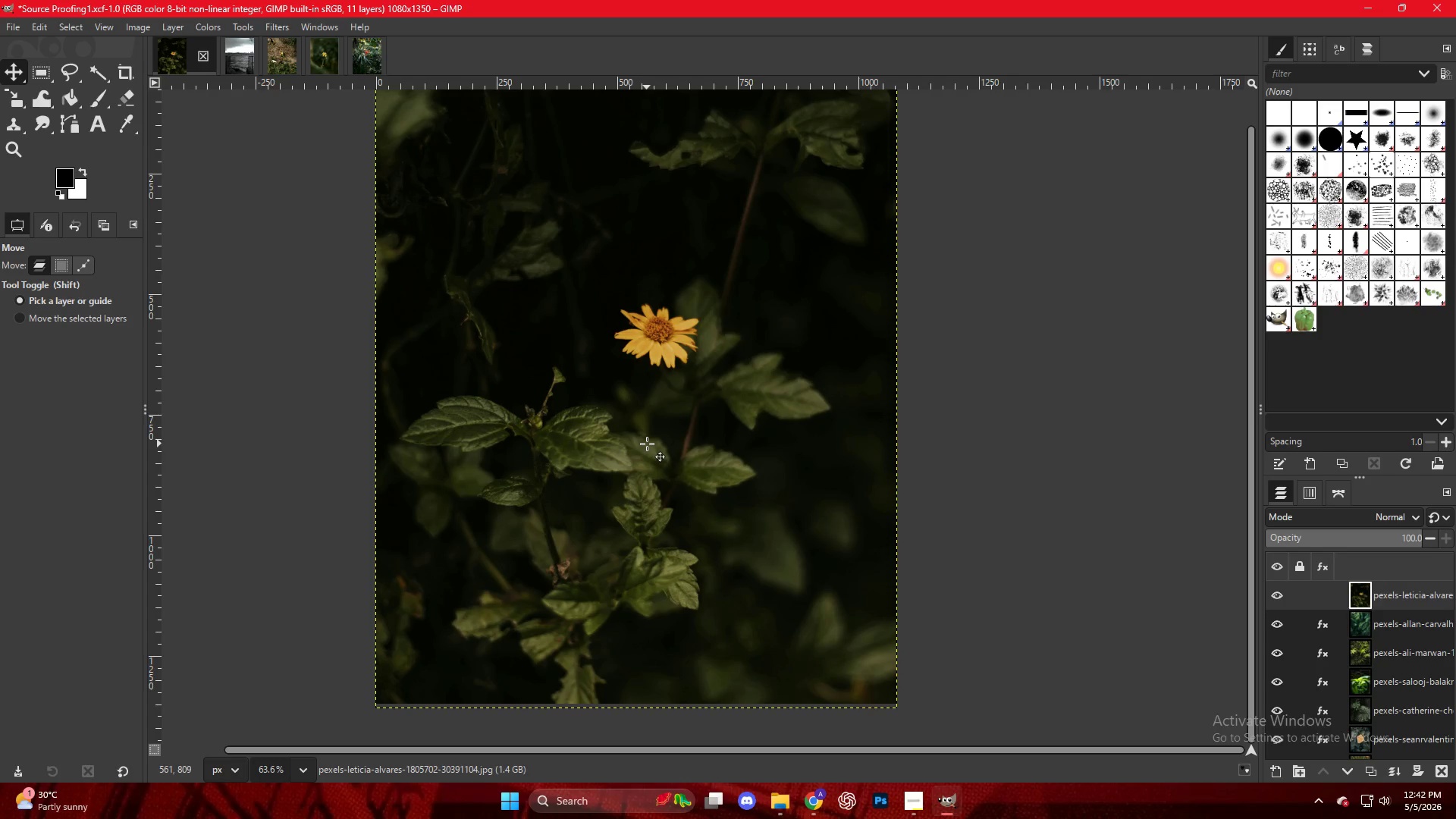 
right_click([681, 324])
 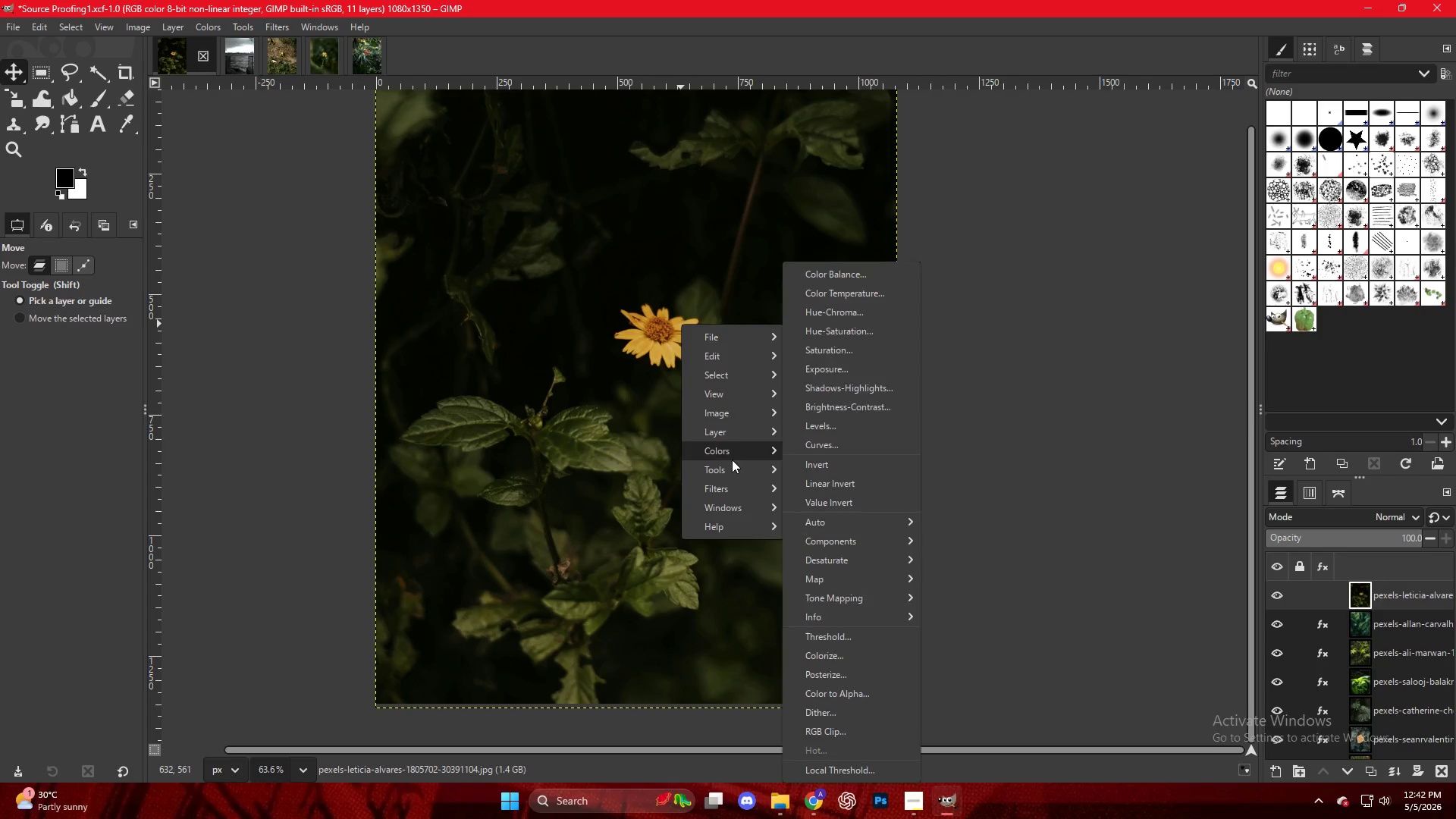 
left_click([723, 446])
 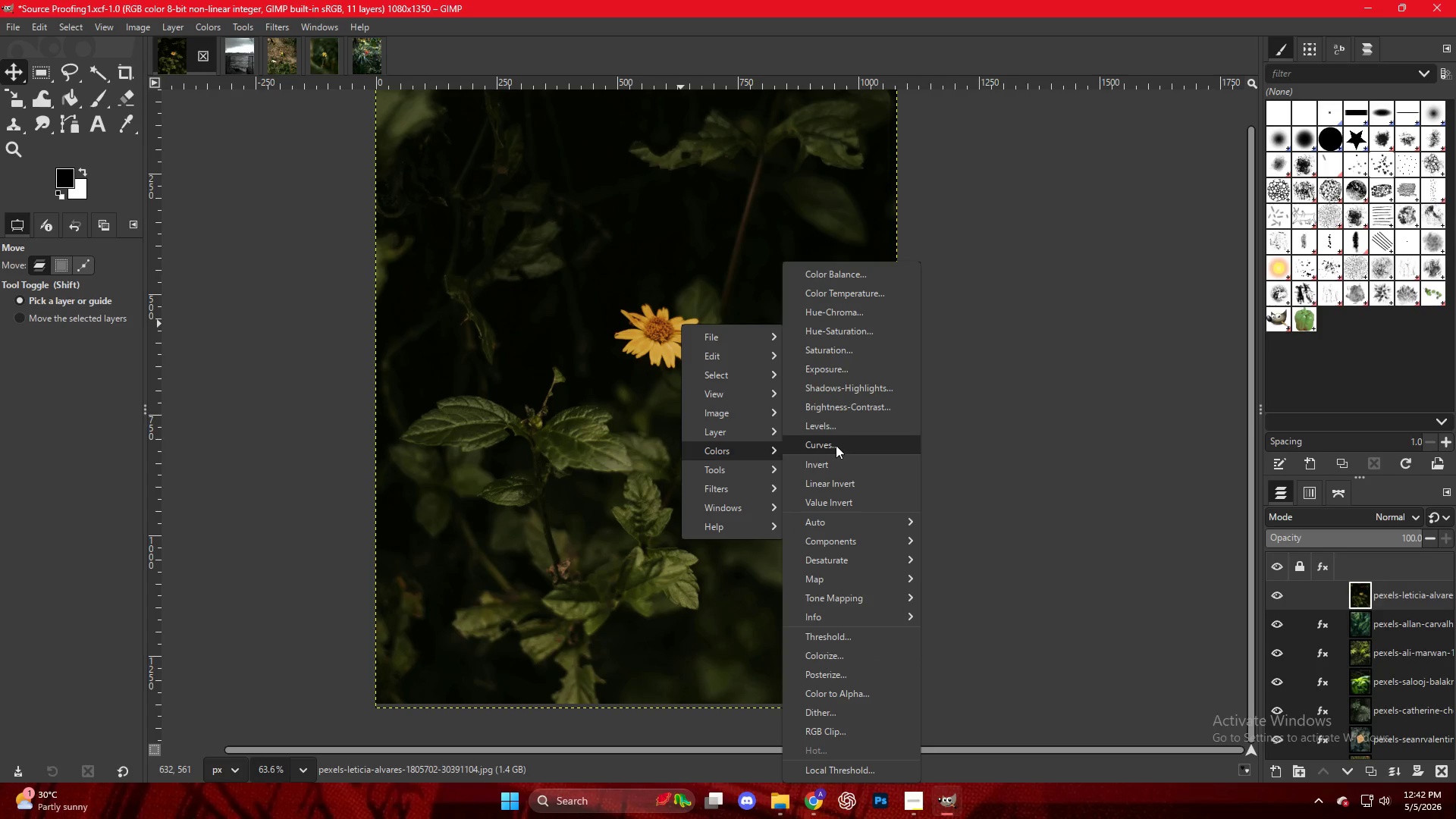 
mouse_move([849, 370])
 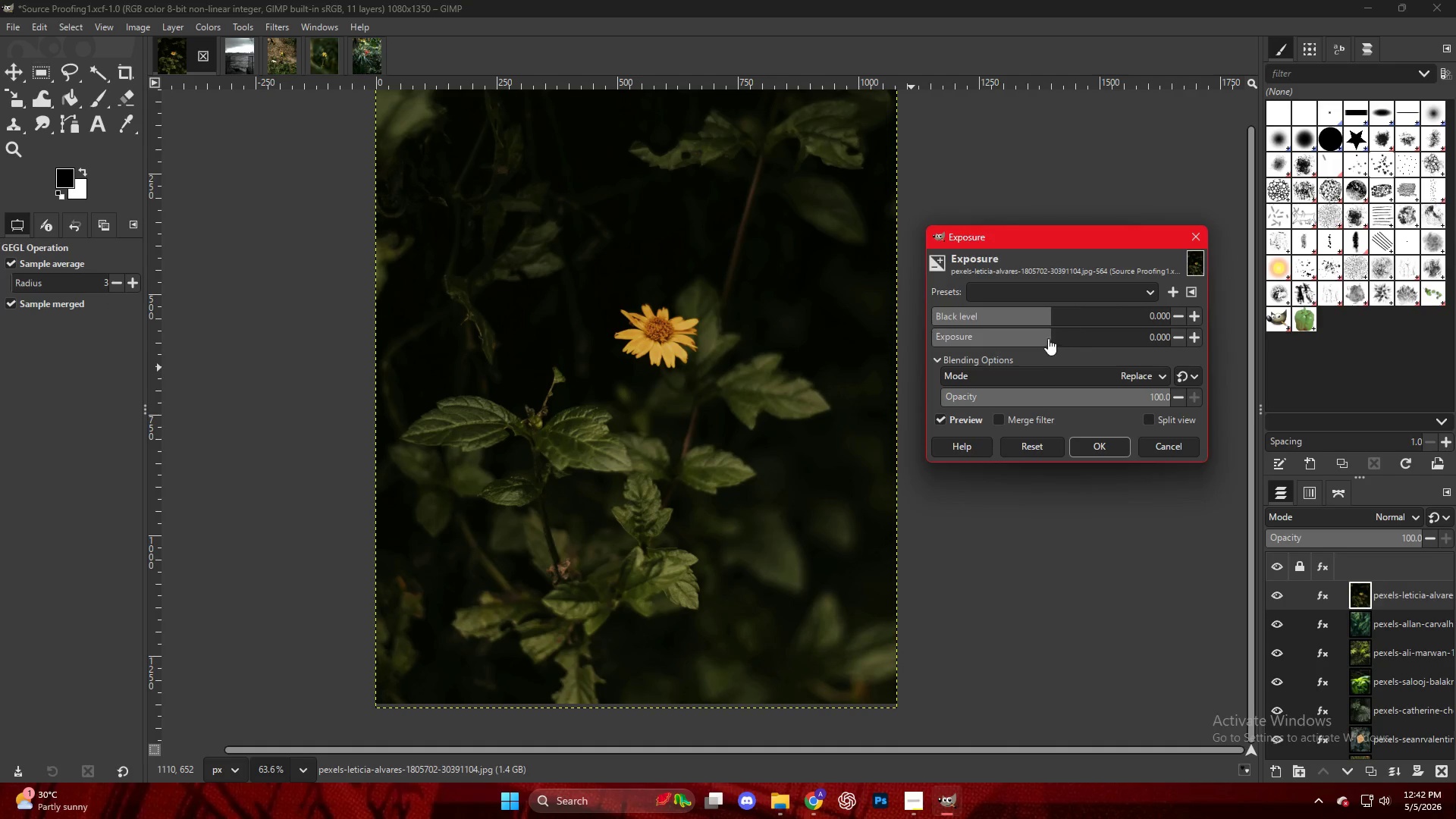 
left_click_drag(start_coordinate=[1047, 329], to_coordinate=[1065, 334])
 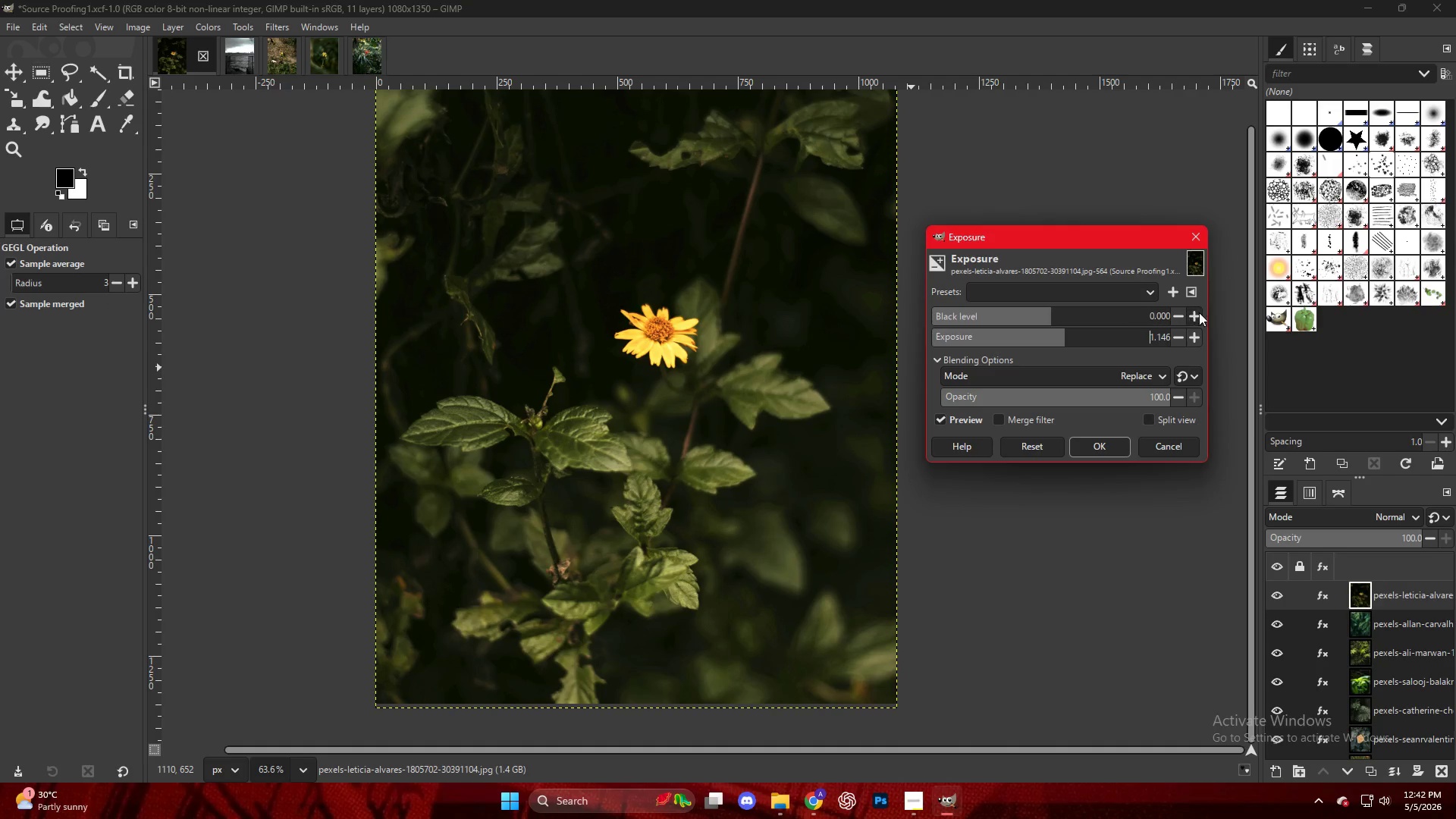 
left_click([1193, 312])
 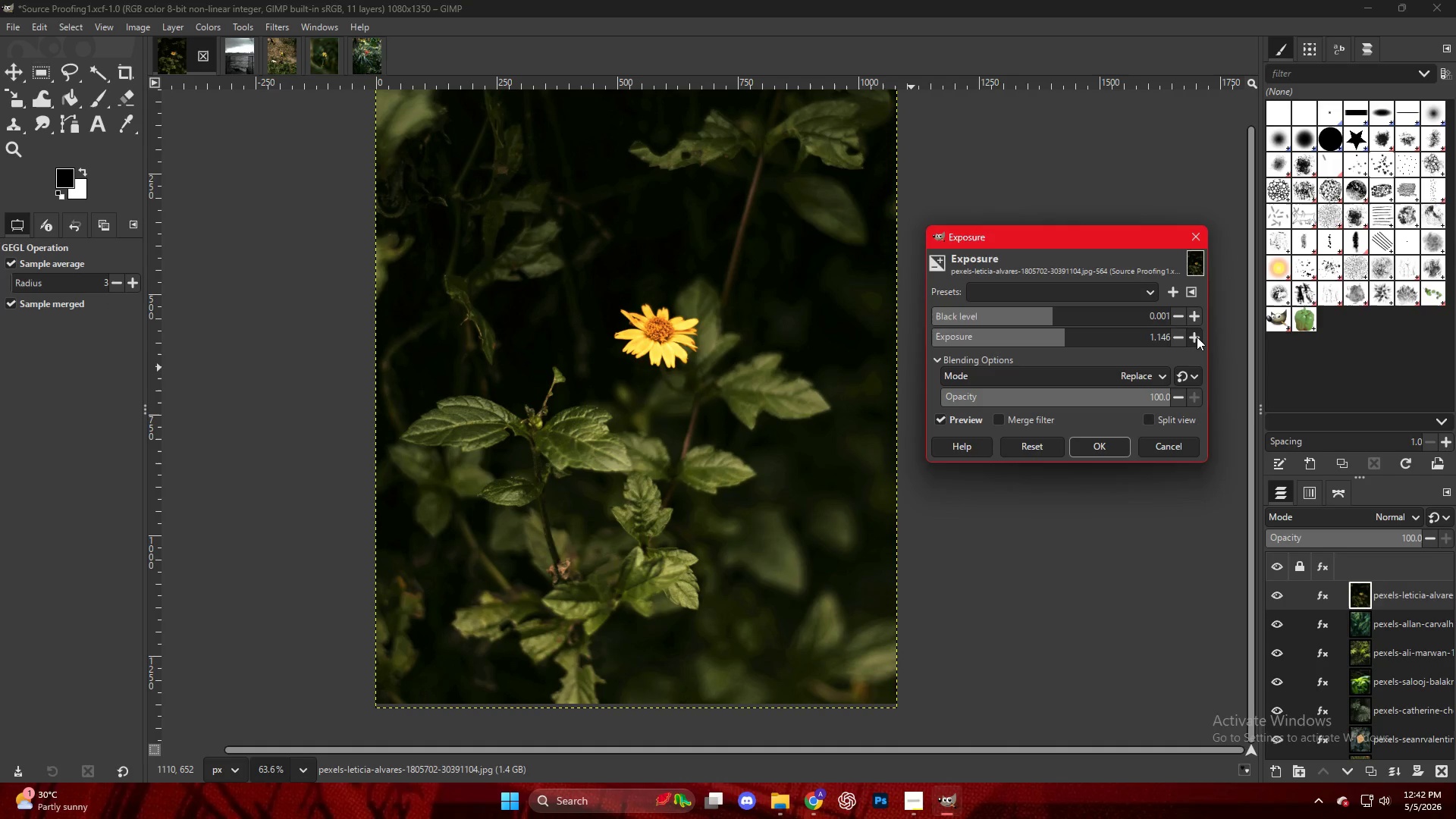 
triple_click([1196, 337])
 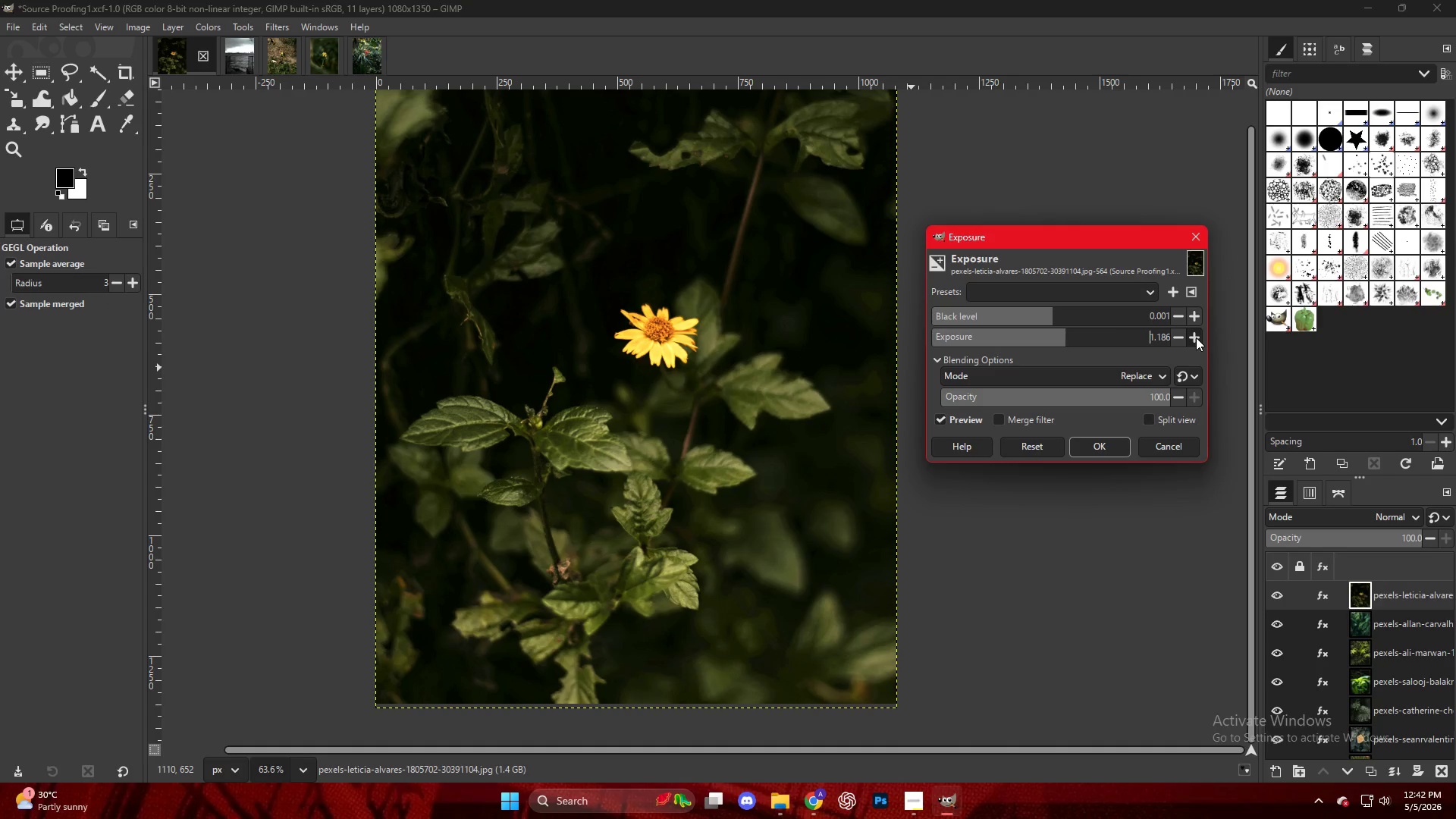 
double_click([1196, 337])
 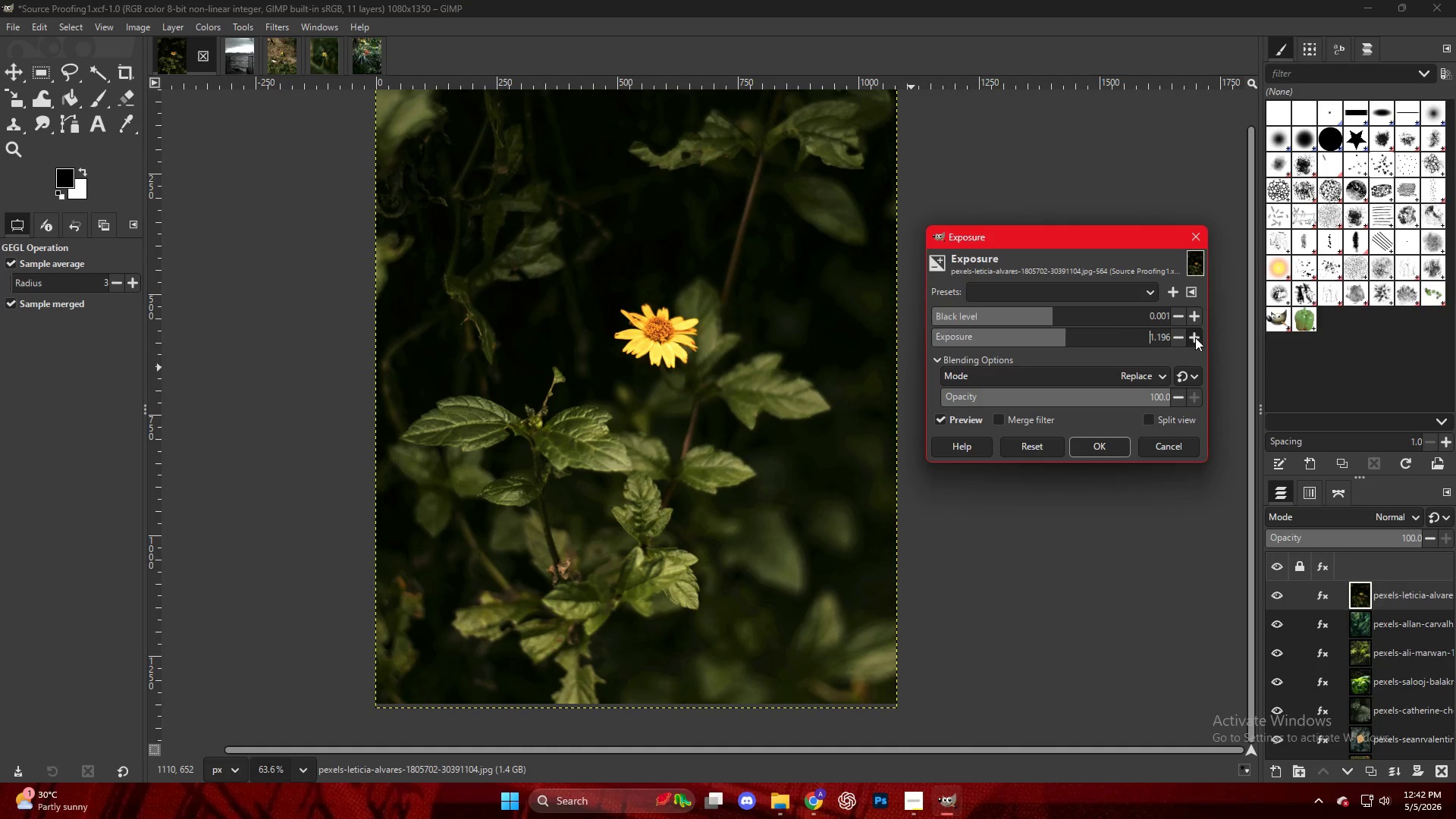 
triple_click([1195, 337])
 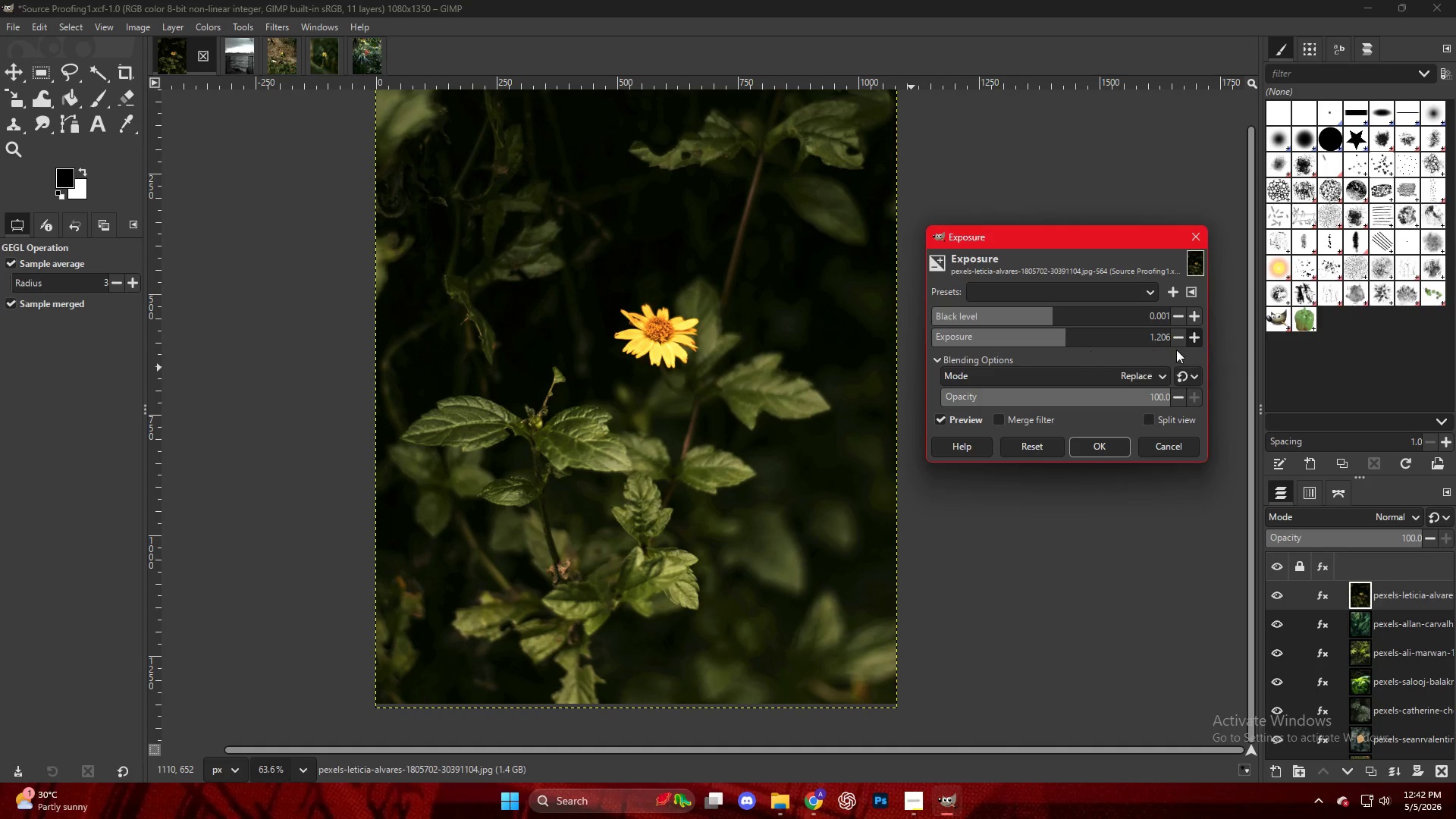 
left_click([1097, 446])
 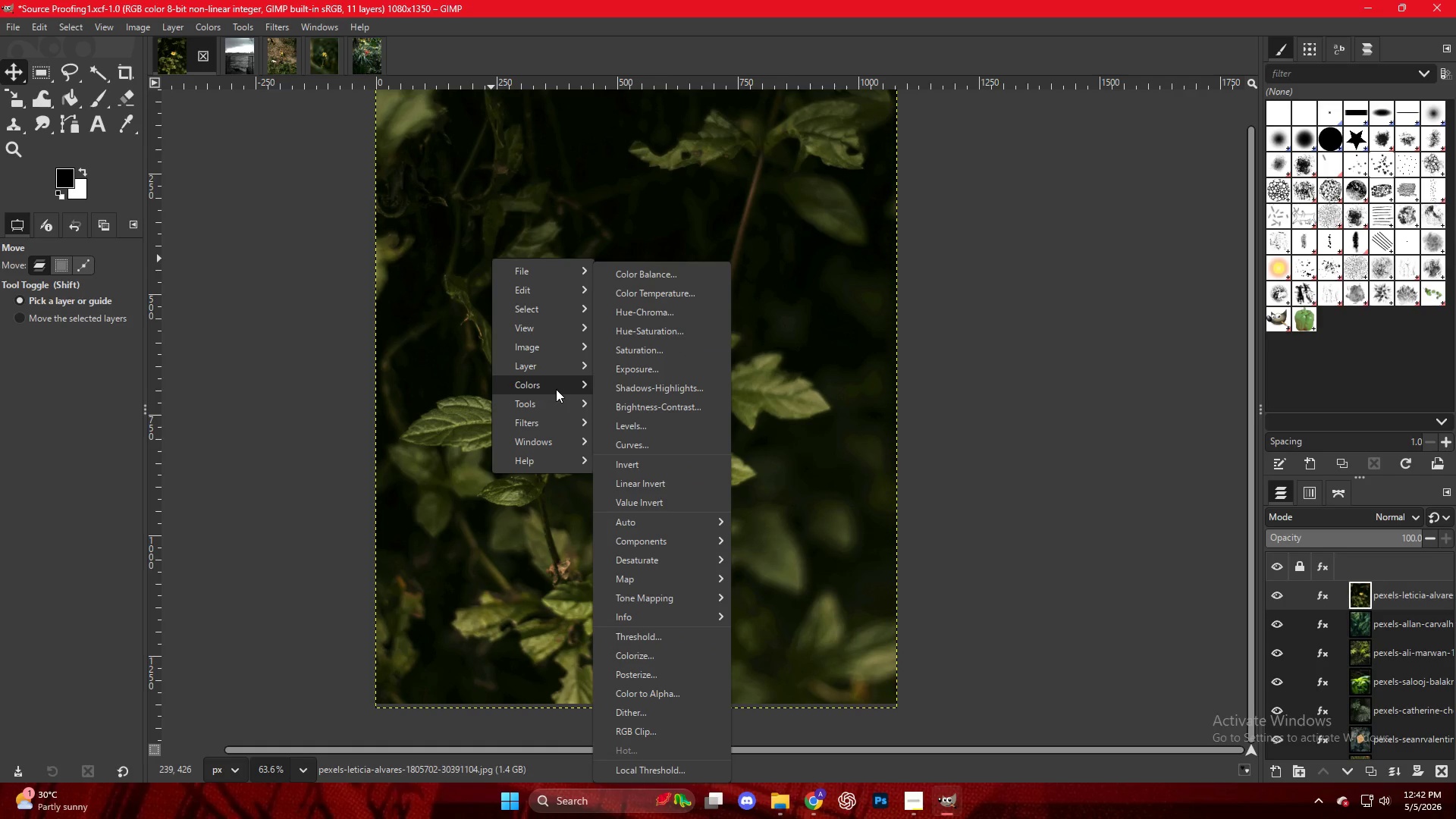 
wait(7.5)
 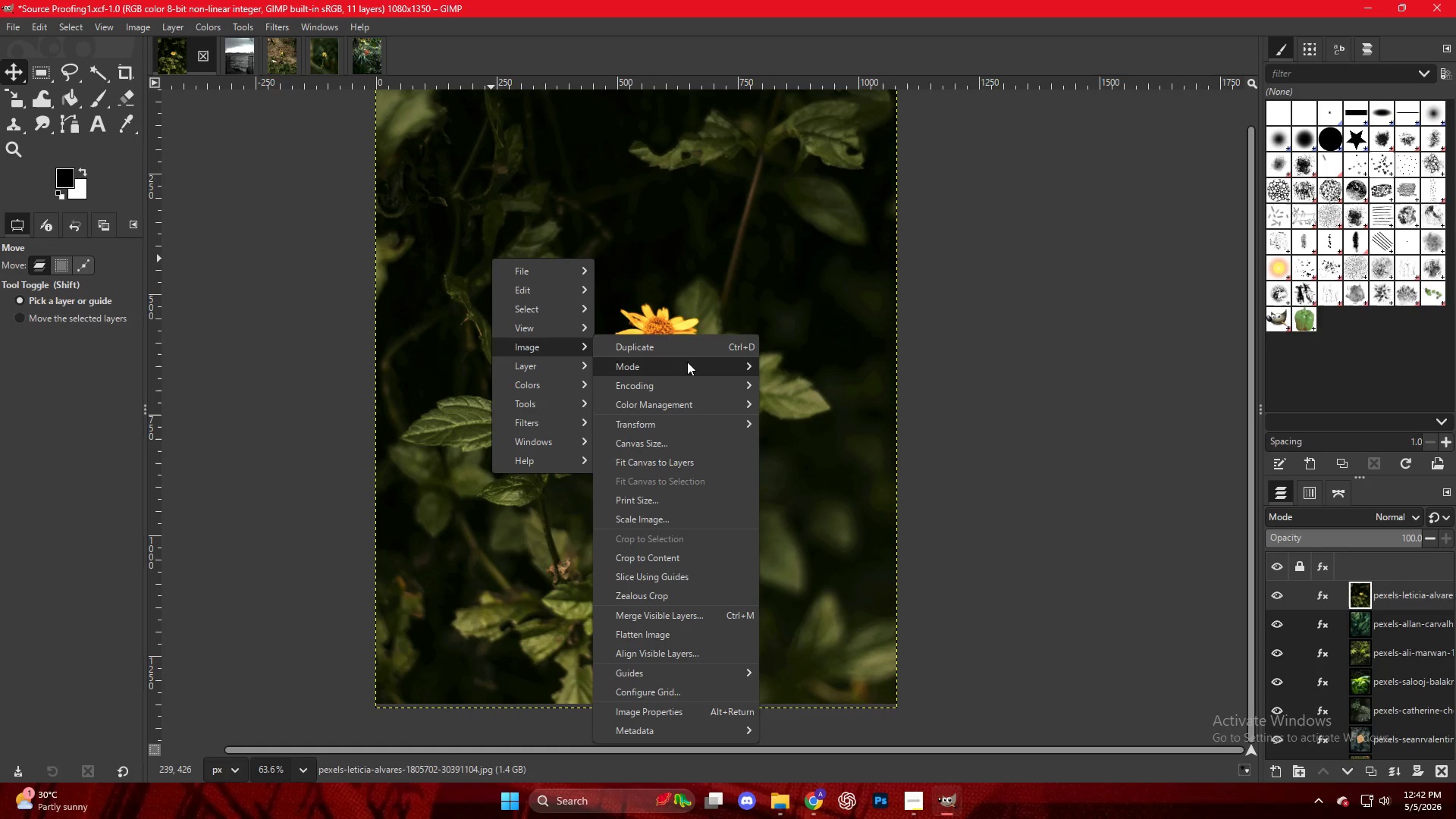 
left_click([653, 387])
 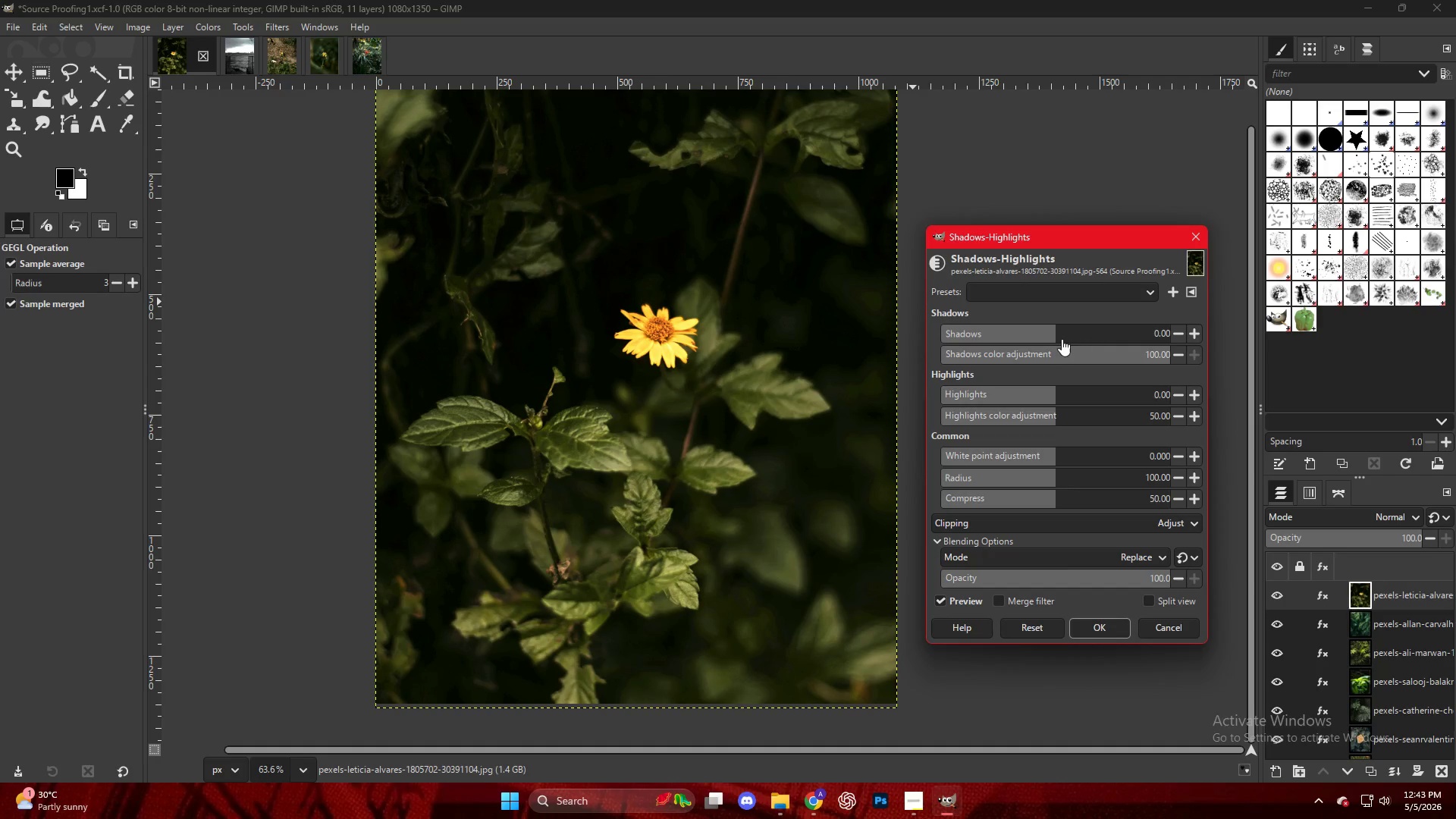 
left_click_drag(start_coordinate=[1050, 334], to_coordinate=[1107, 337])
 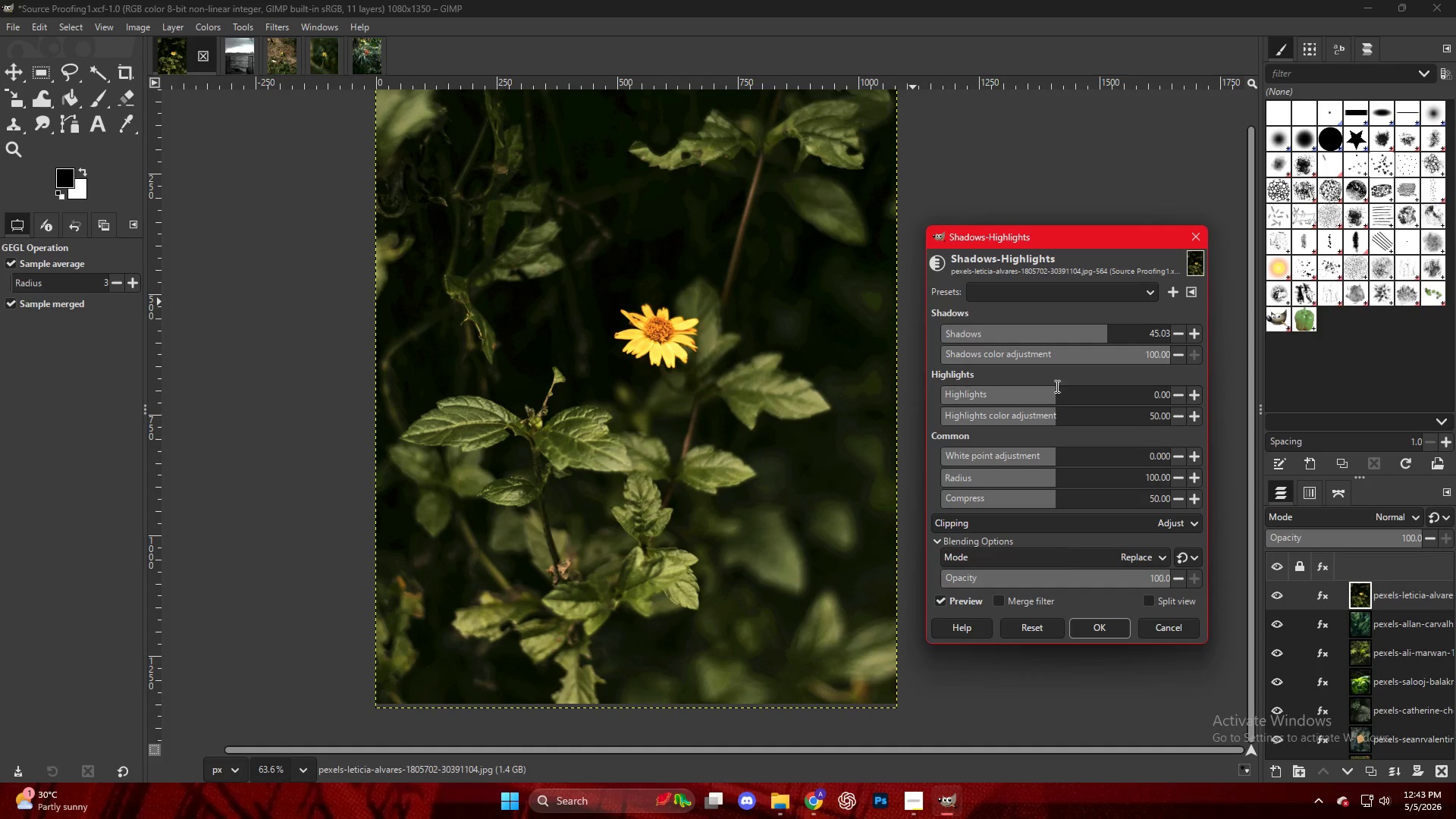 
left_click_drag(start_coordinate=[1049, 391], to_coordinate=[1058, 394])
 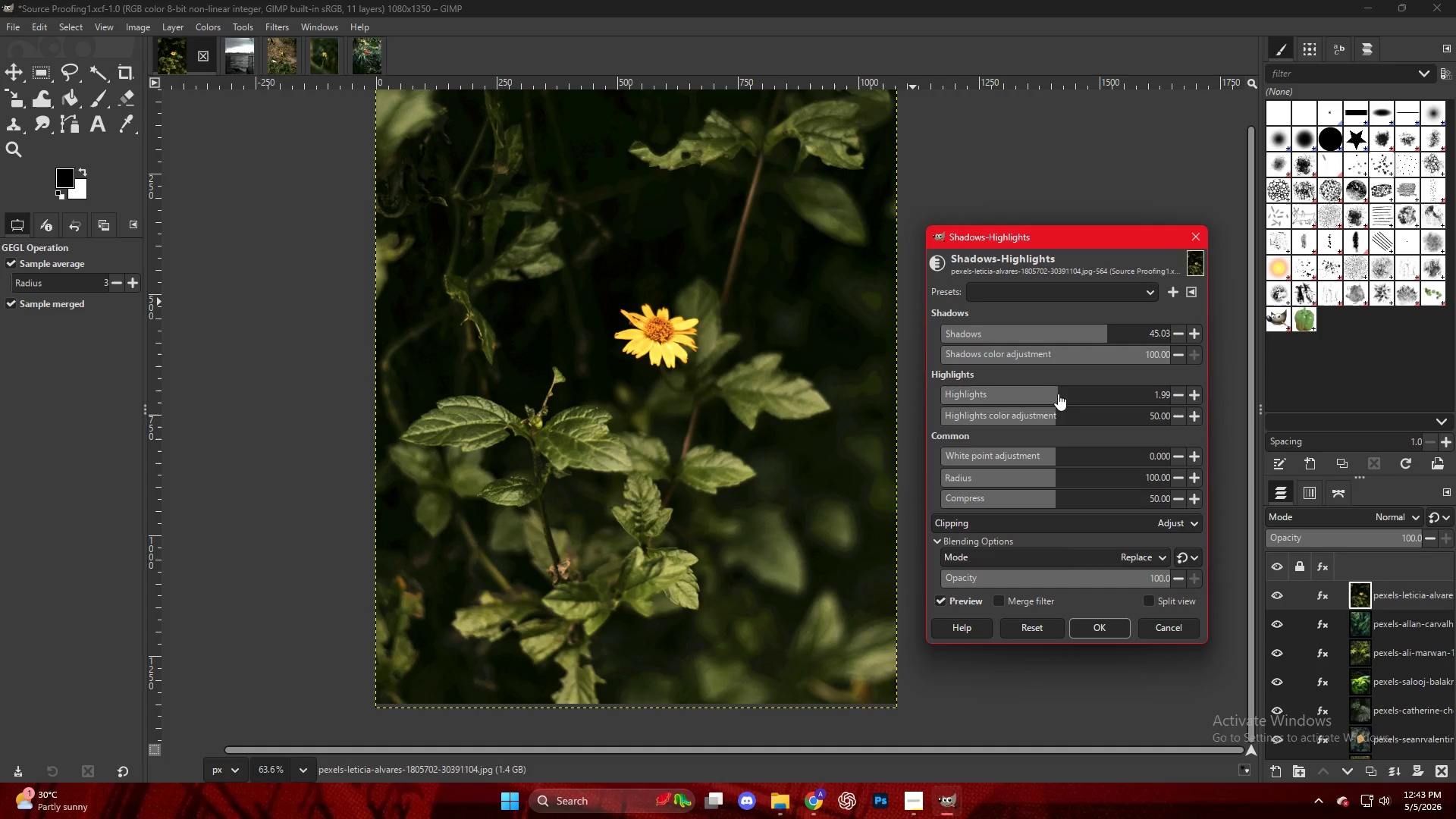 
left_click_drag(start_coordinate=[1058, 394], to_coordinate=[1028, 395])
 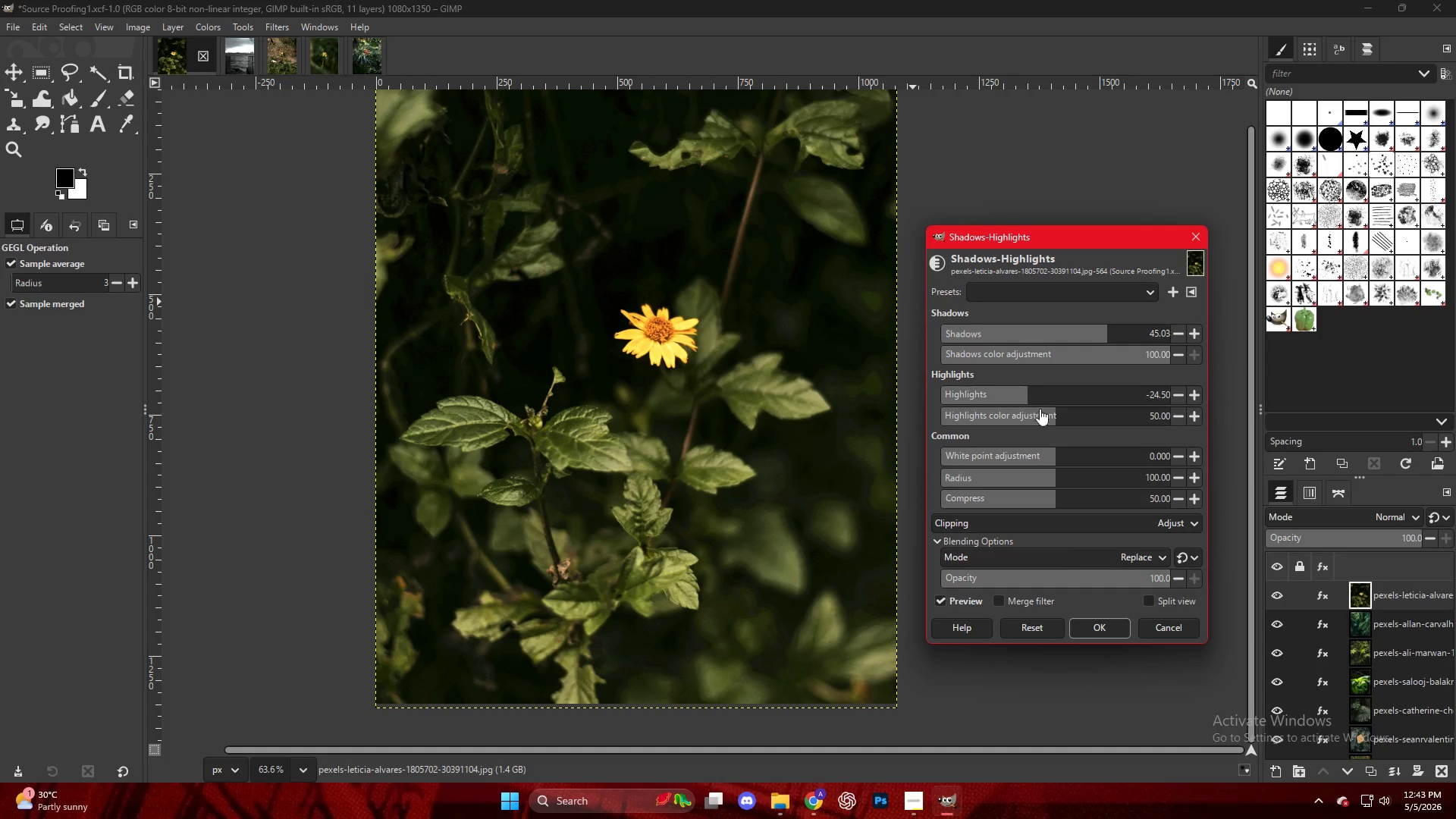 
left_click_drag(start_coordinate=[1040, 409], to_coordinate=[1050, 416])
 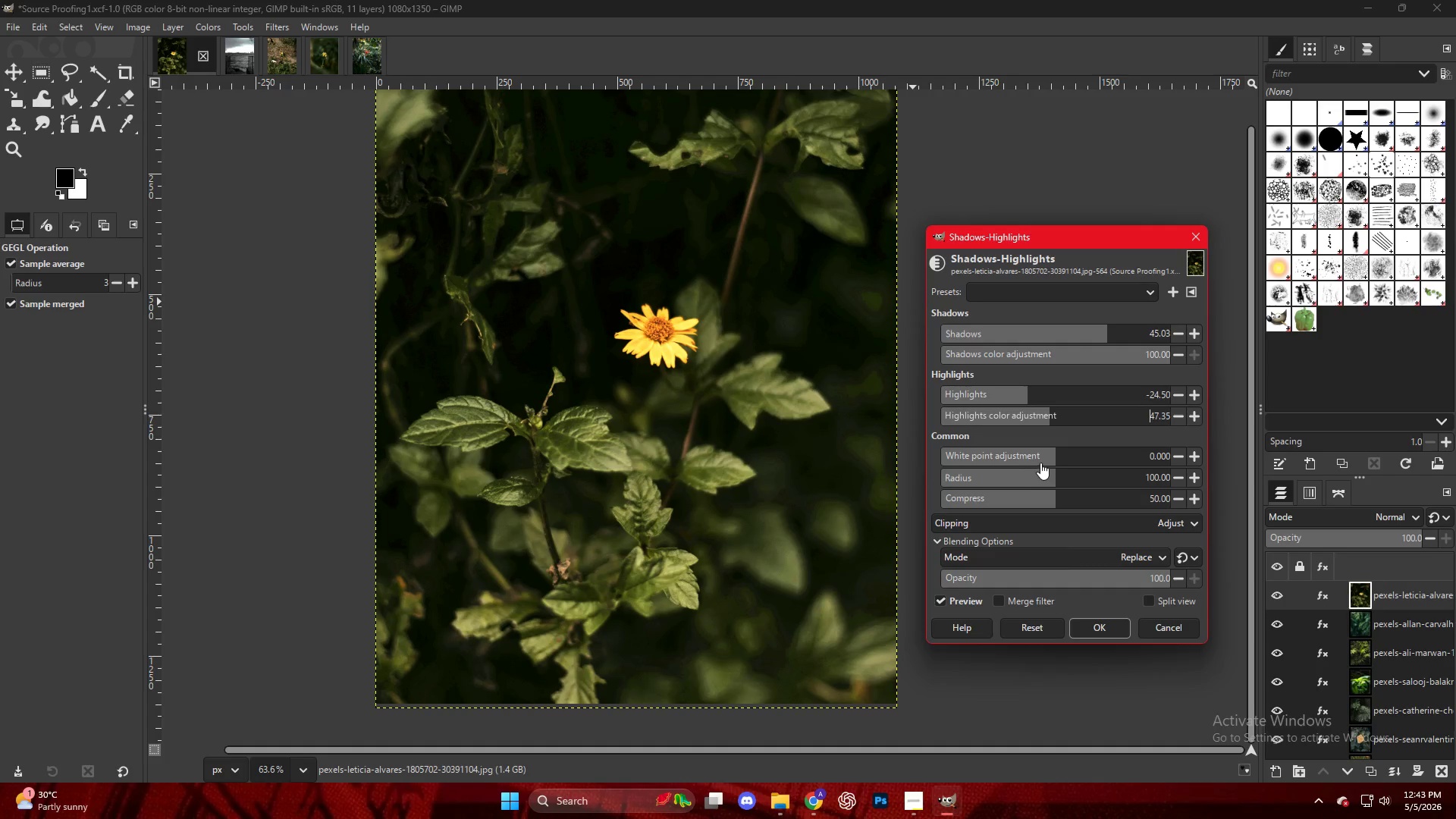 
left_click_drag(start_coordinate=[1045, 453], to_coordinate=[1065, 453])
 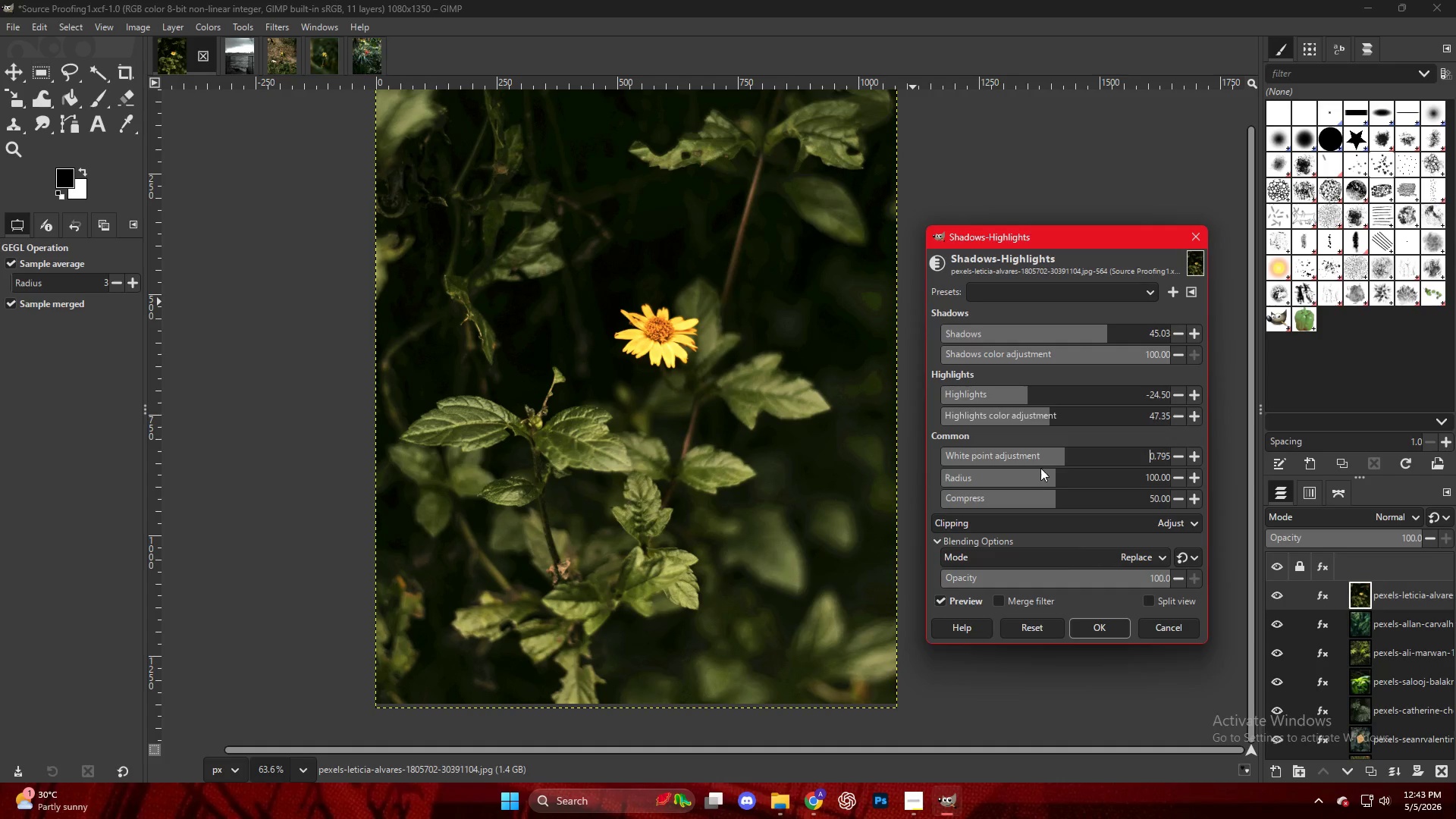 
left_click_drag(start_coordinate=[1026, 473], to_coordinate=[974, 472])
 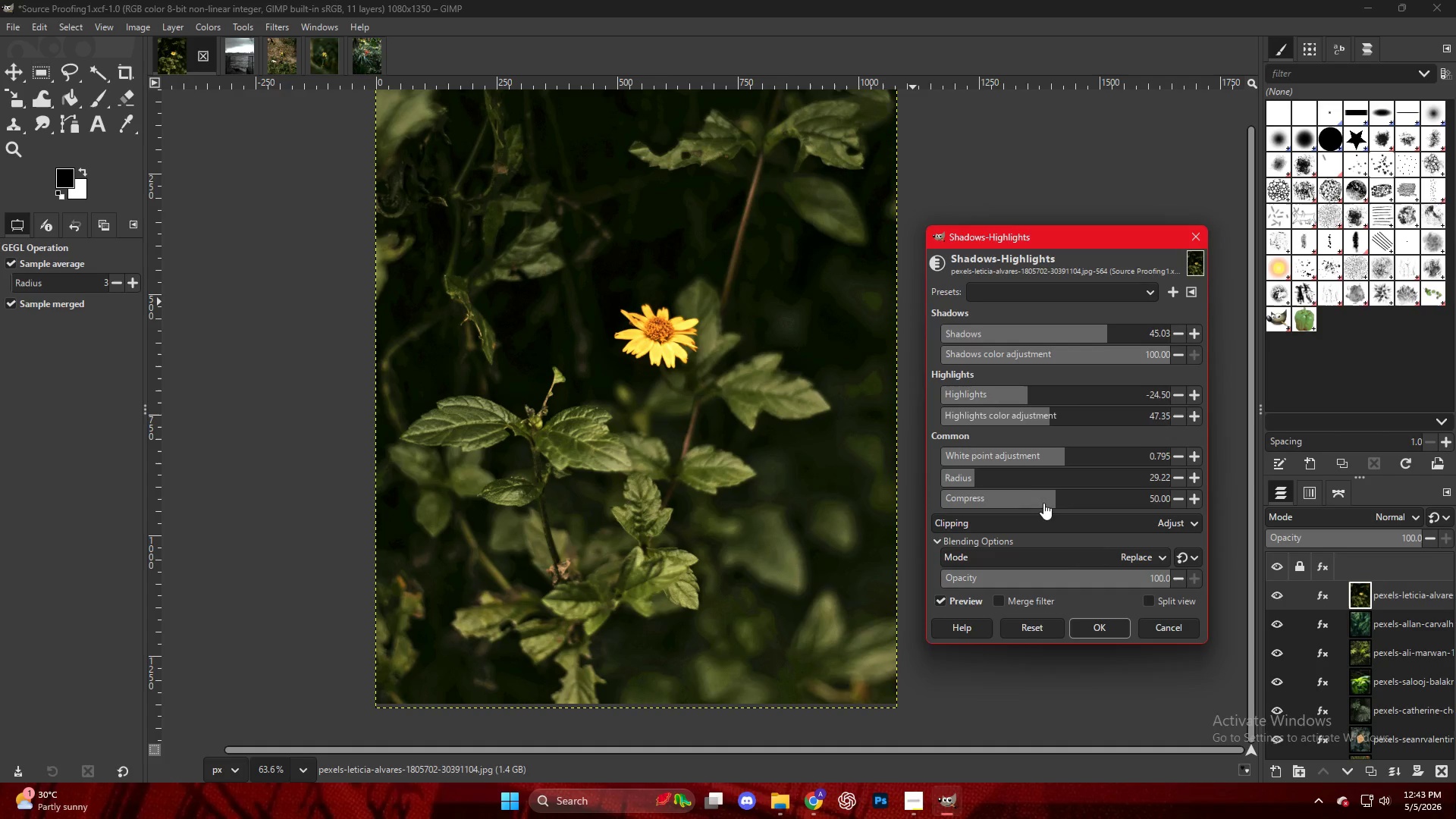 
left_click_drag(start_coordinate=[1043, 502], to_coordinate=[1005, 495])
 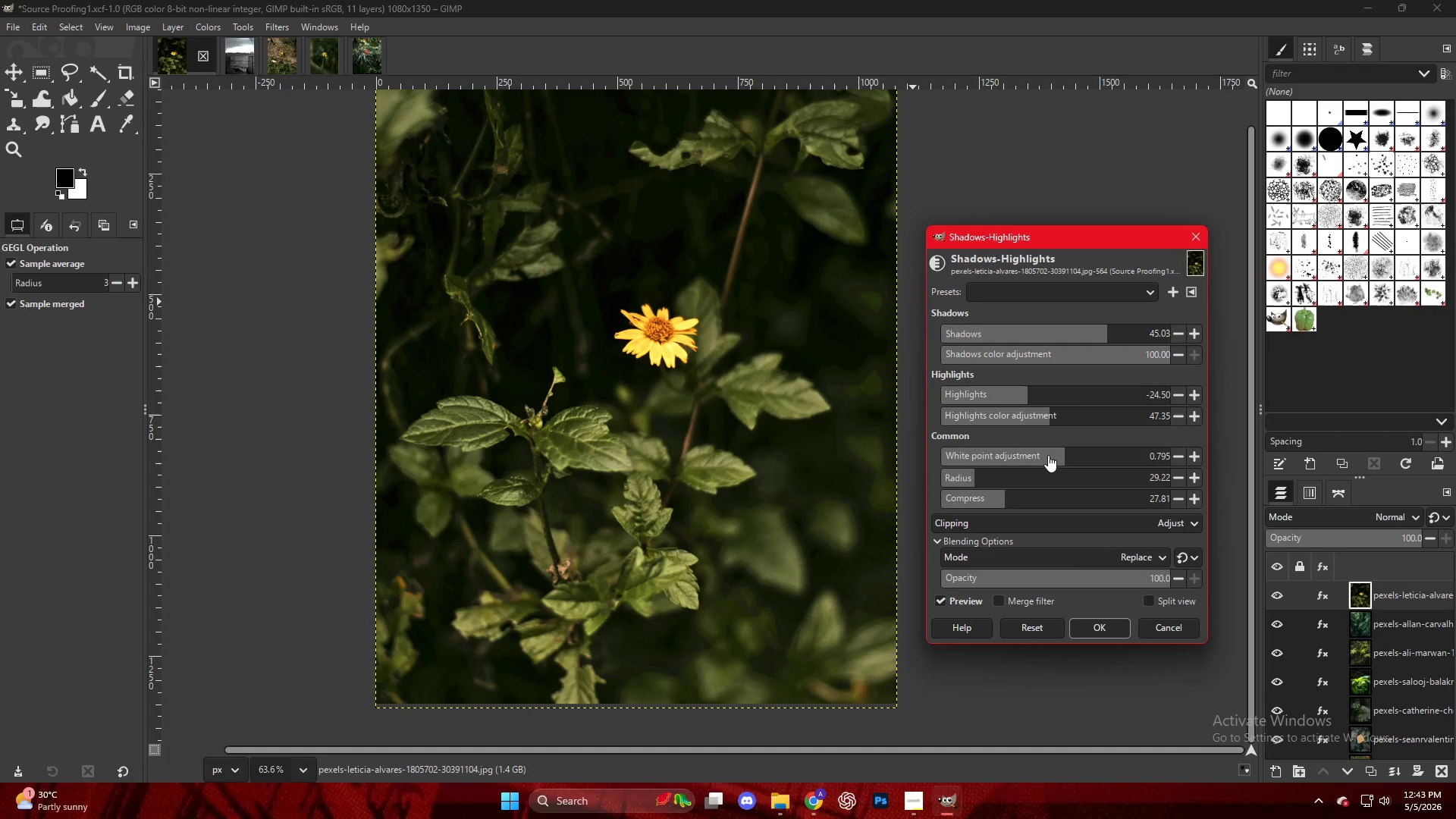 
left_click_drag(start_coordinate=[1049, 454], to_coordinate=[1031, 460])
 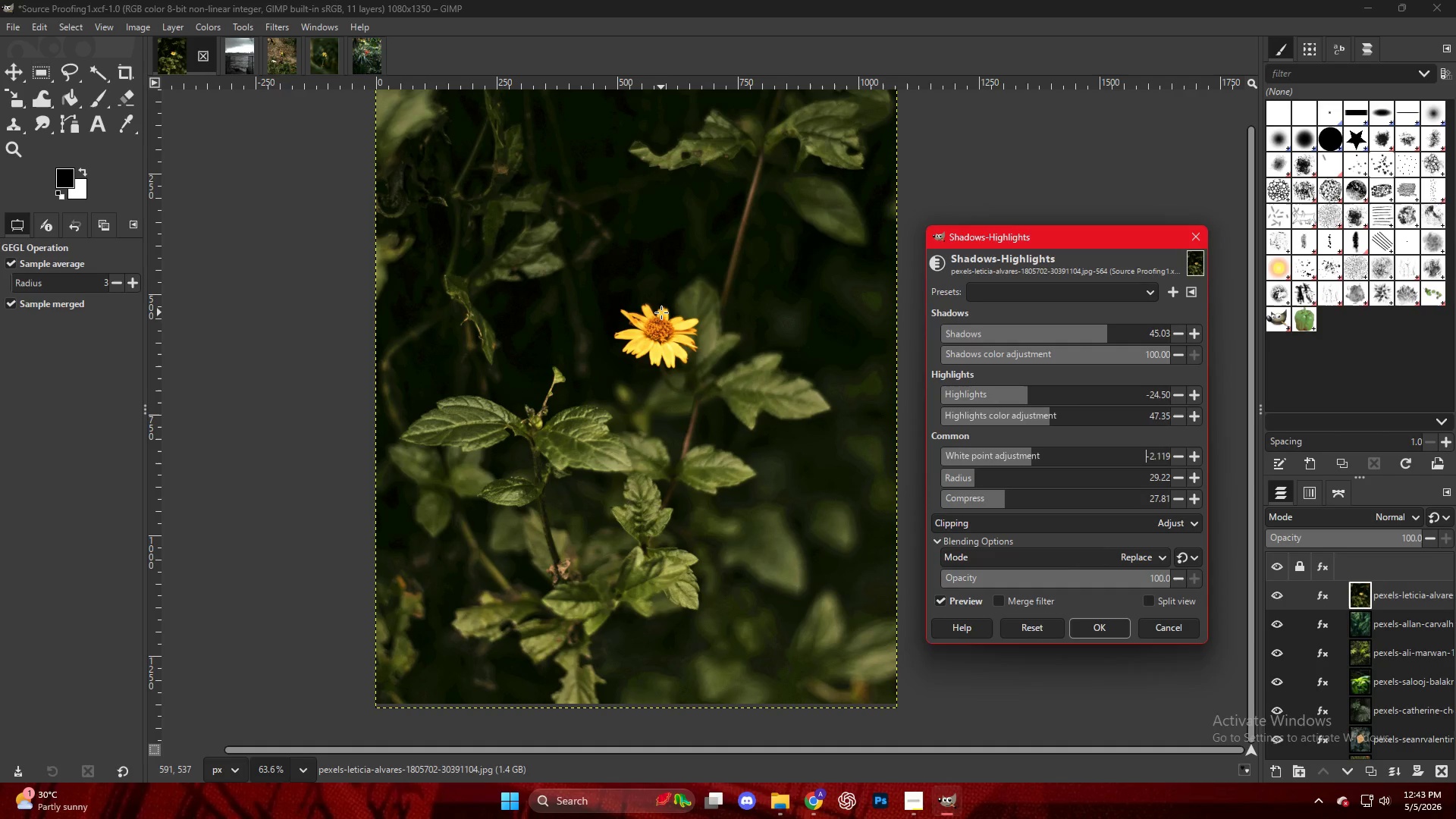 
key(NumpadEnter)
 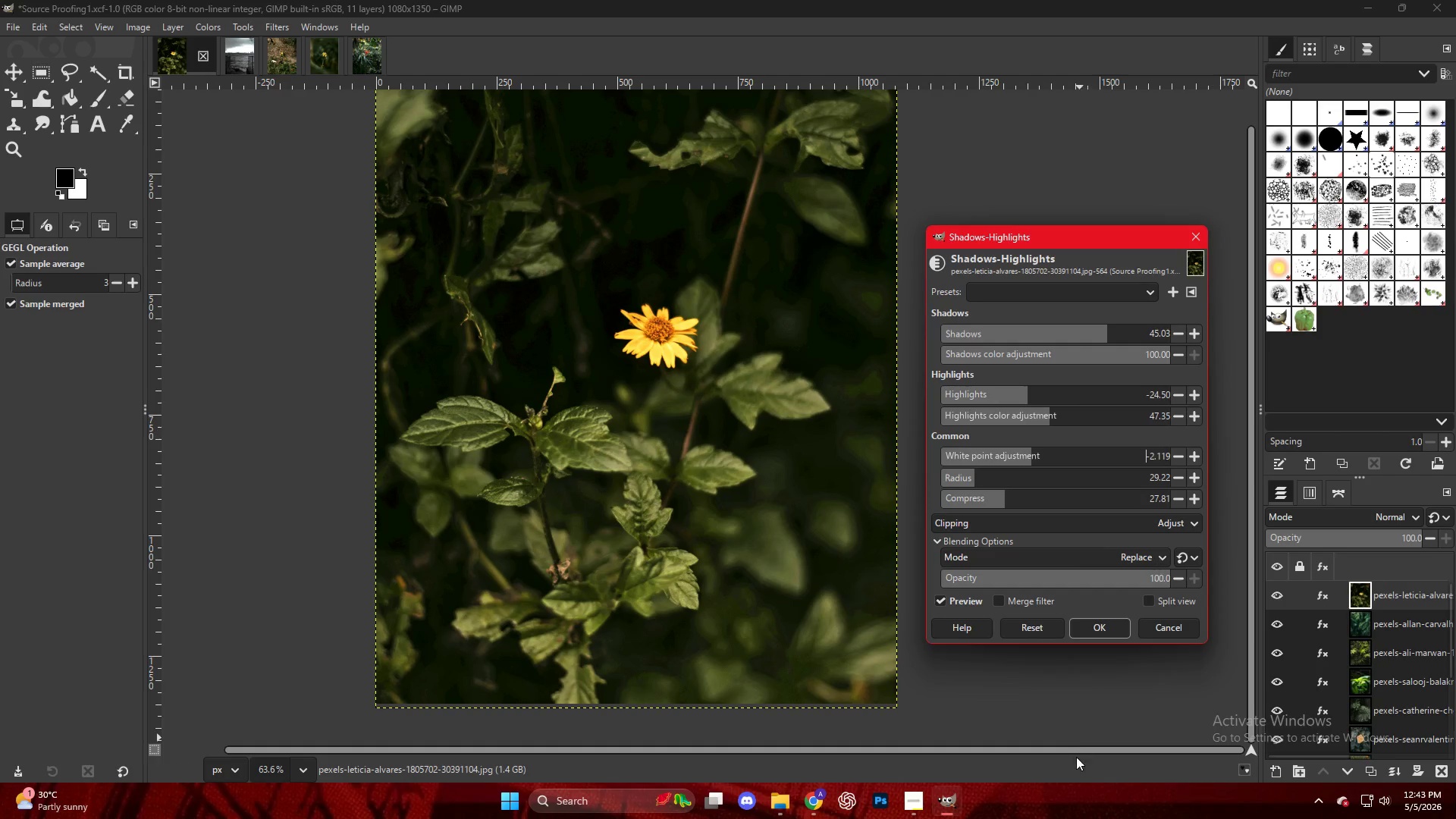 
left_click([1083, 637])
 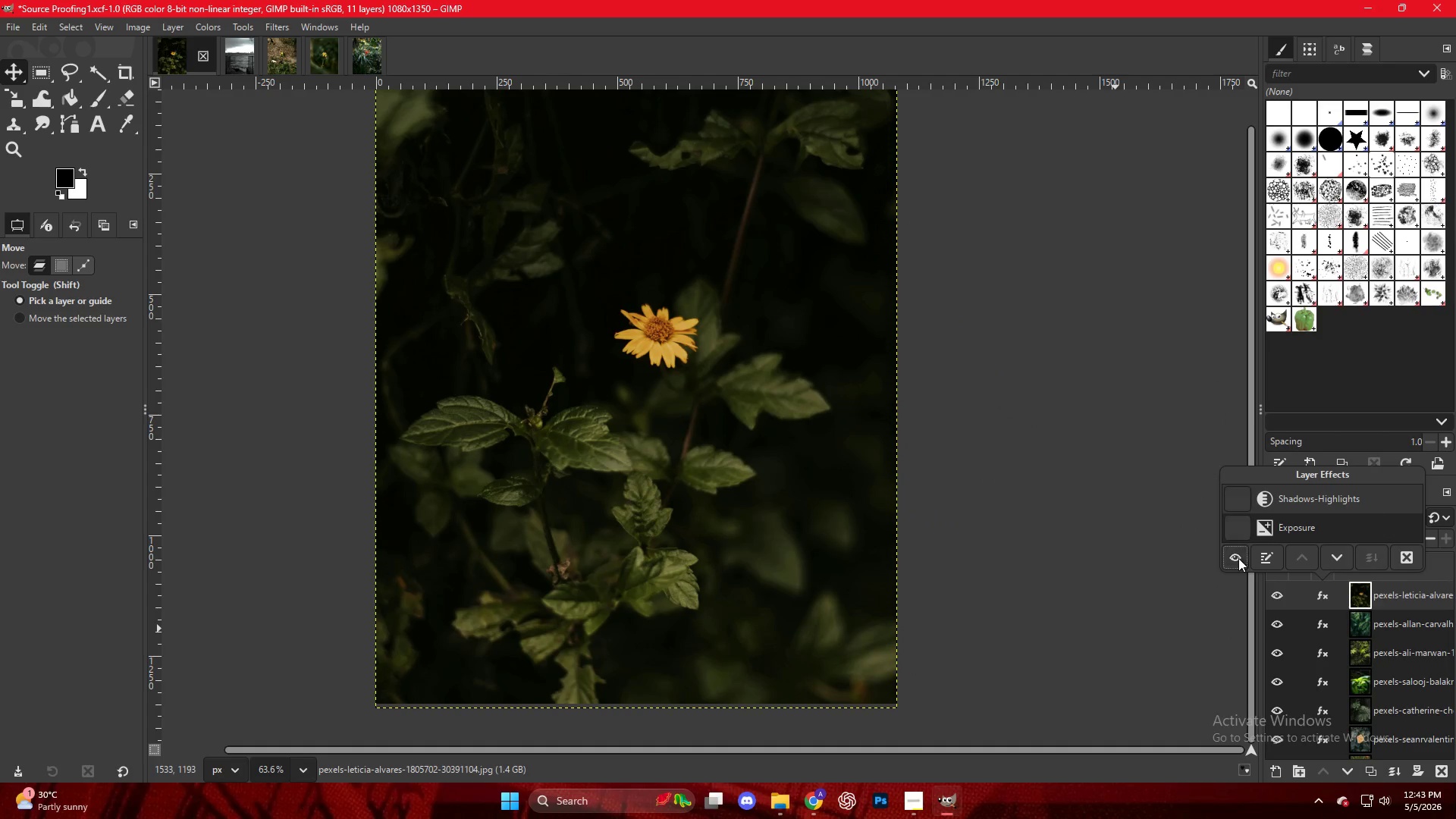 
left_click_drag(start_coordinate=[923, 519], to_coordinate=[929, 523])
 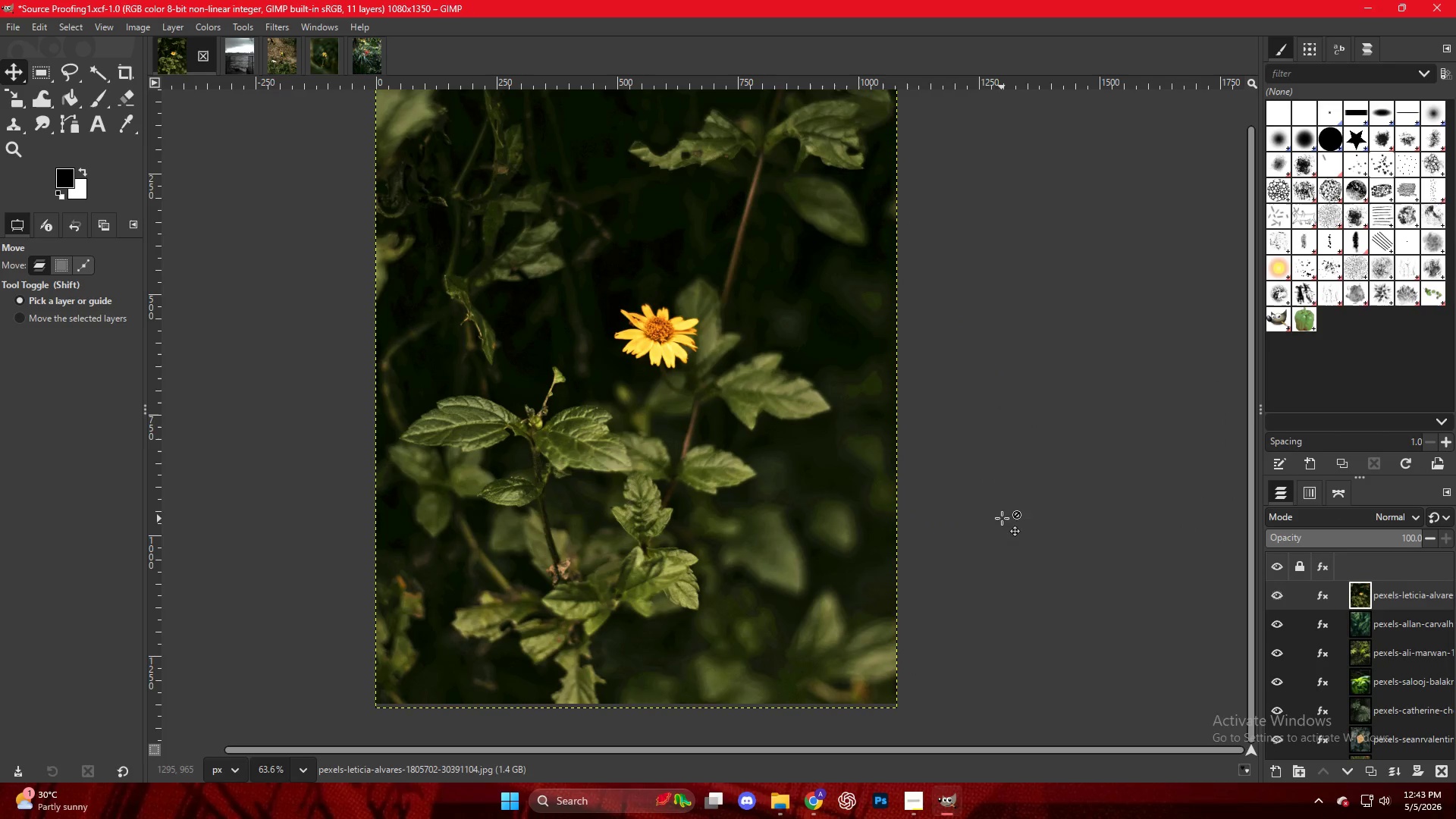 
hold_key(key=ControlLeft, duration=0.45)
hold_key(key=ControlLeft, duration=0.33)
scroll: coordinate [981, 496], scroll_direction: none, amount: 0.0
 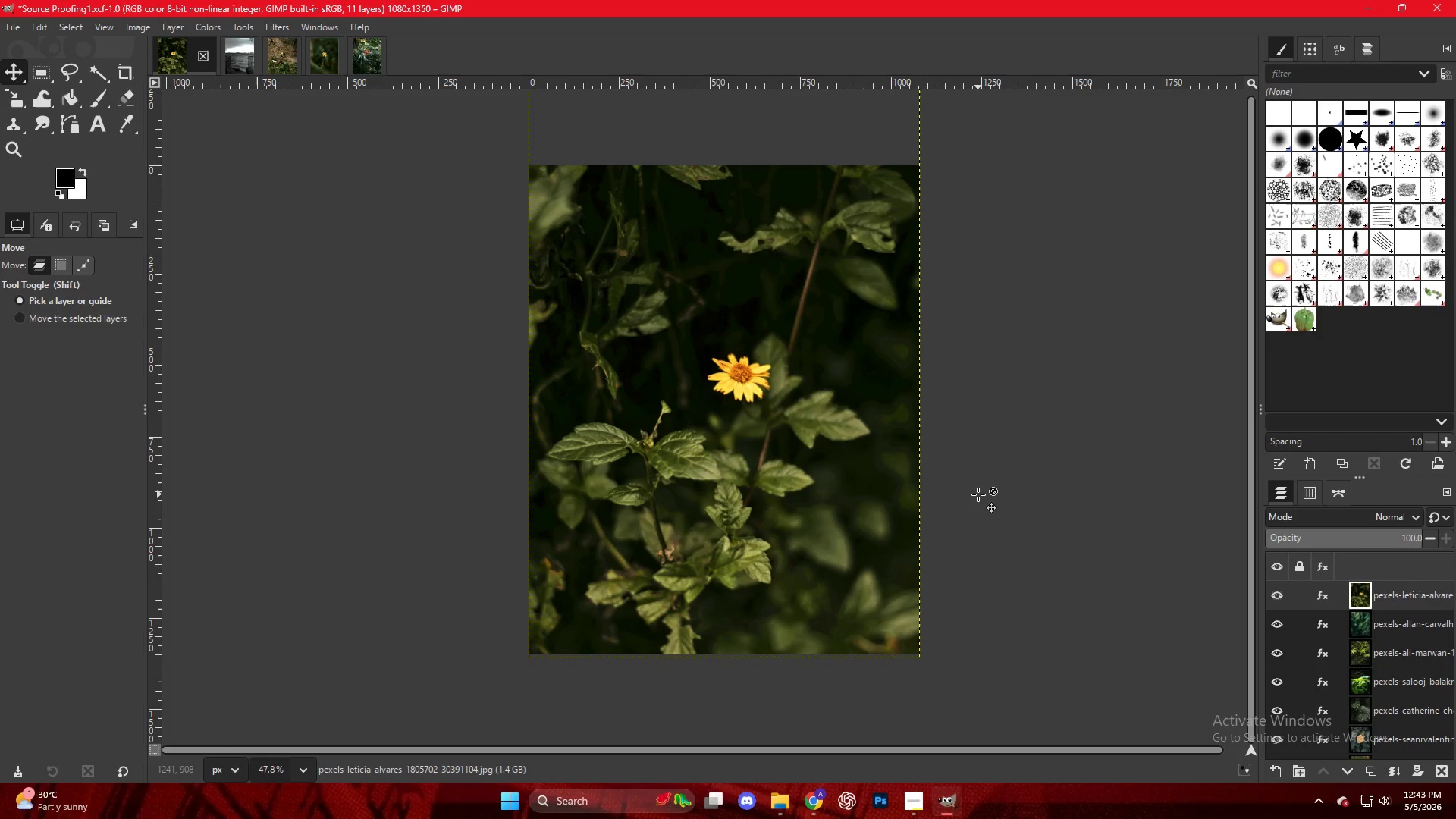 
key(Control+Shift+E)
 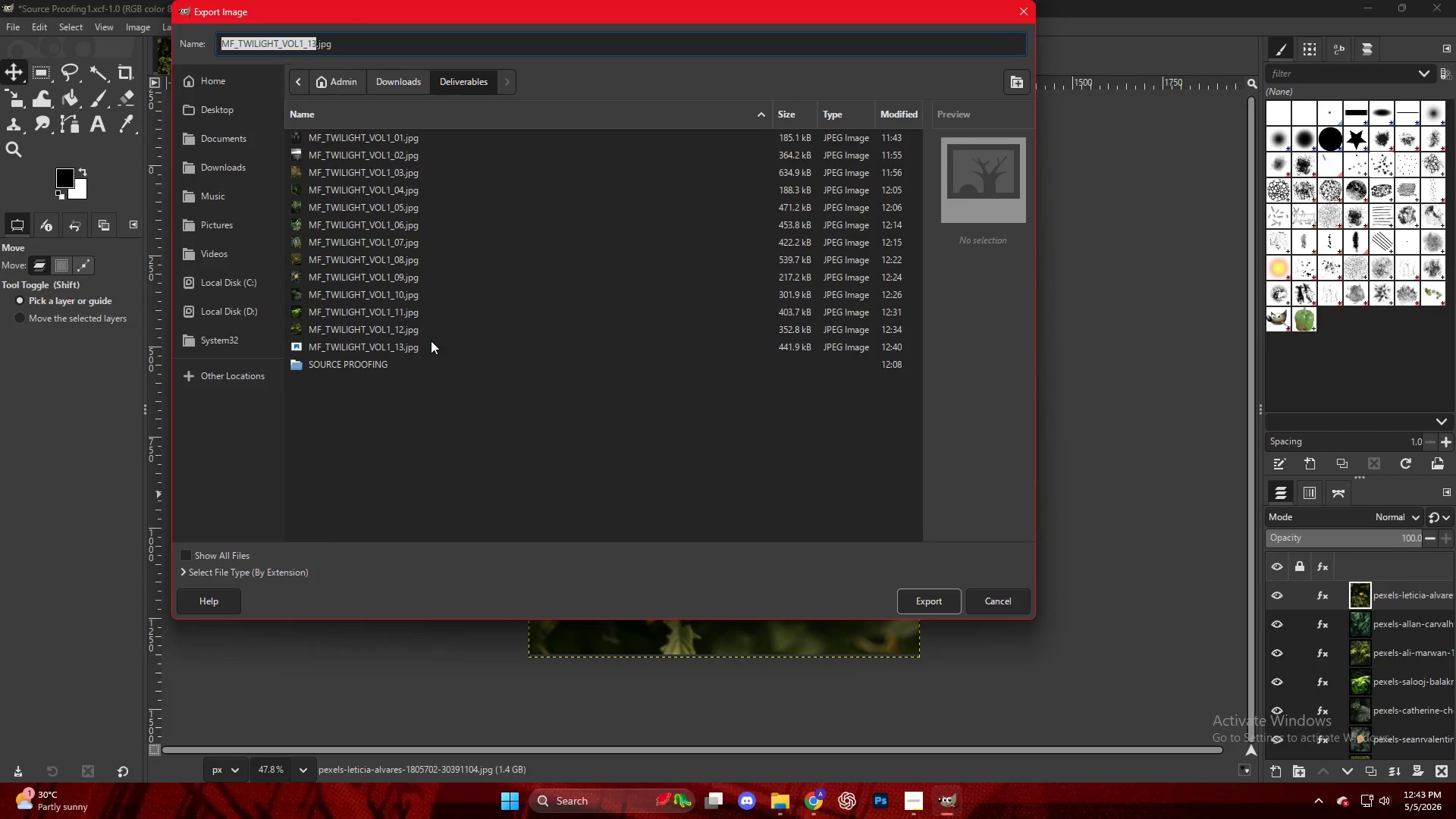 
left_click([426, 340])
 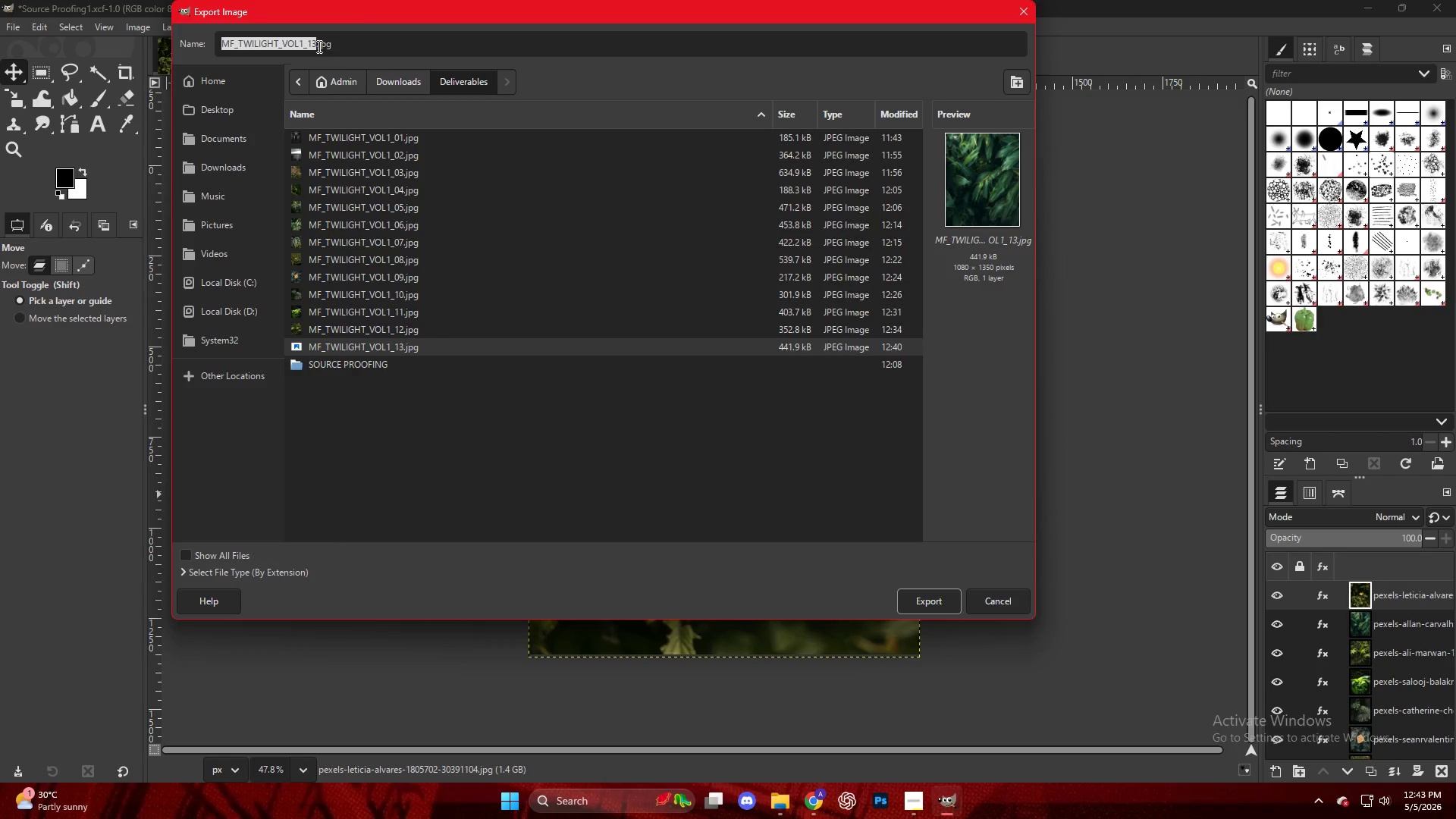 
key(ArrowRight)
 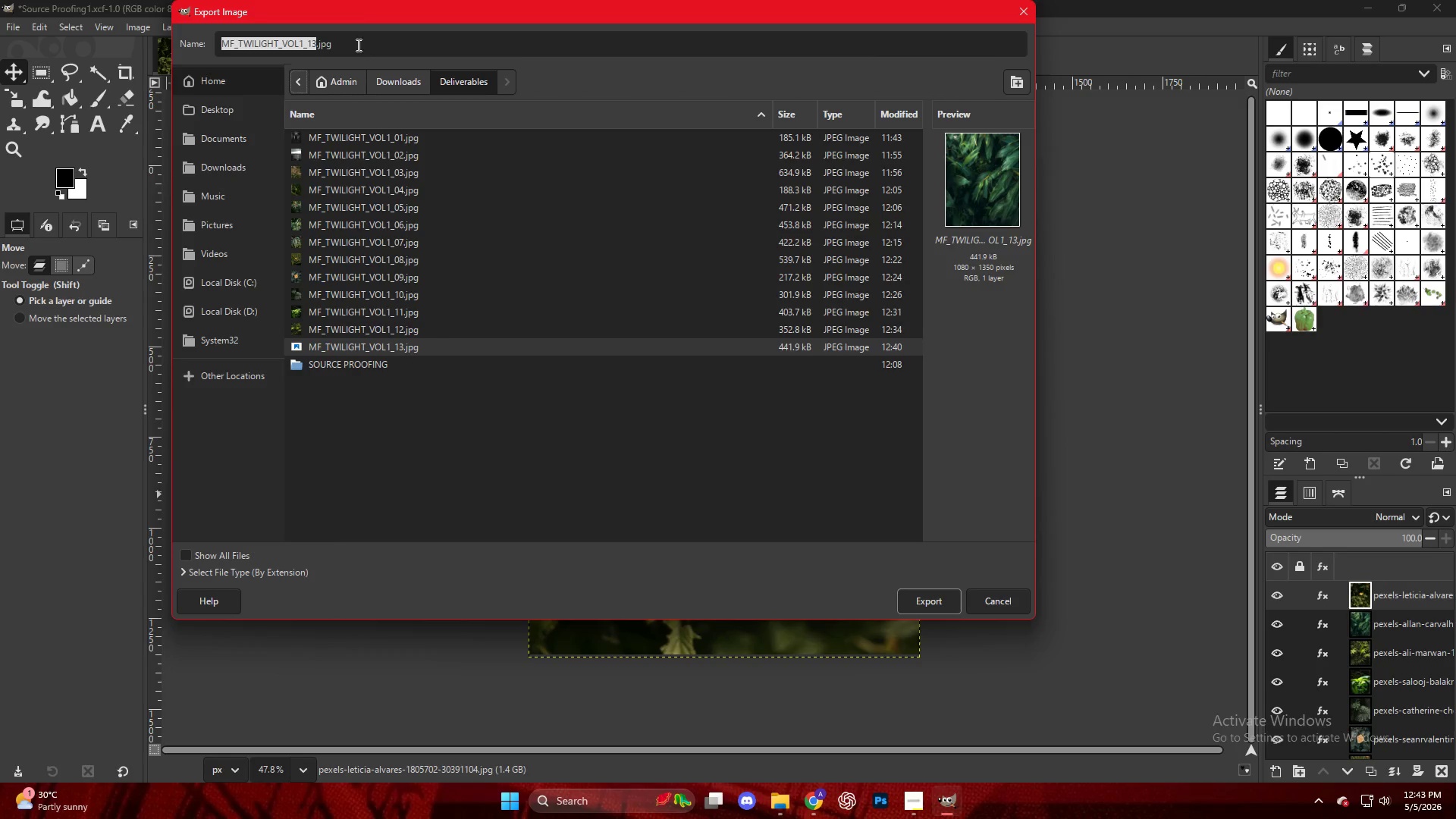 
key(ArrowRight)
 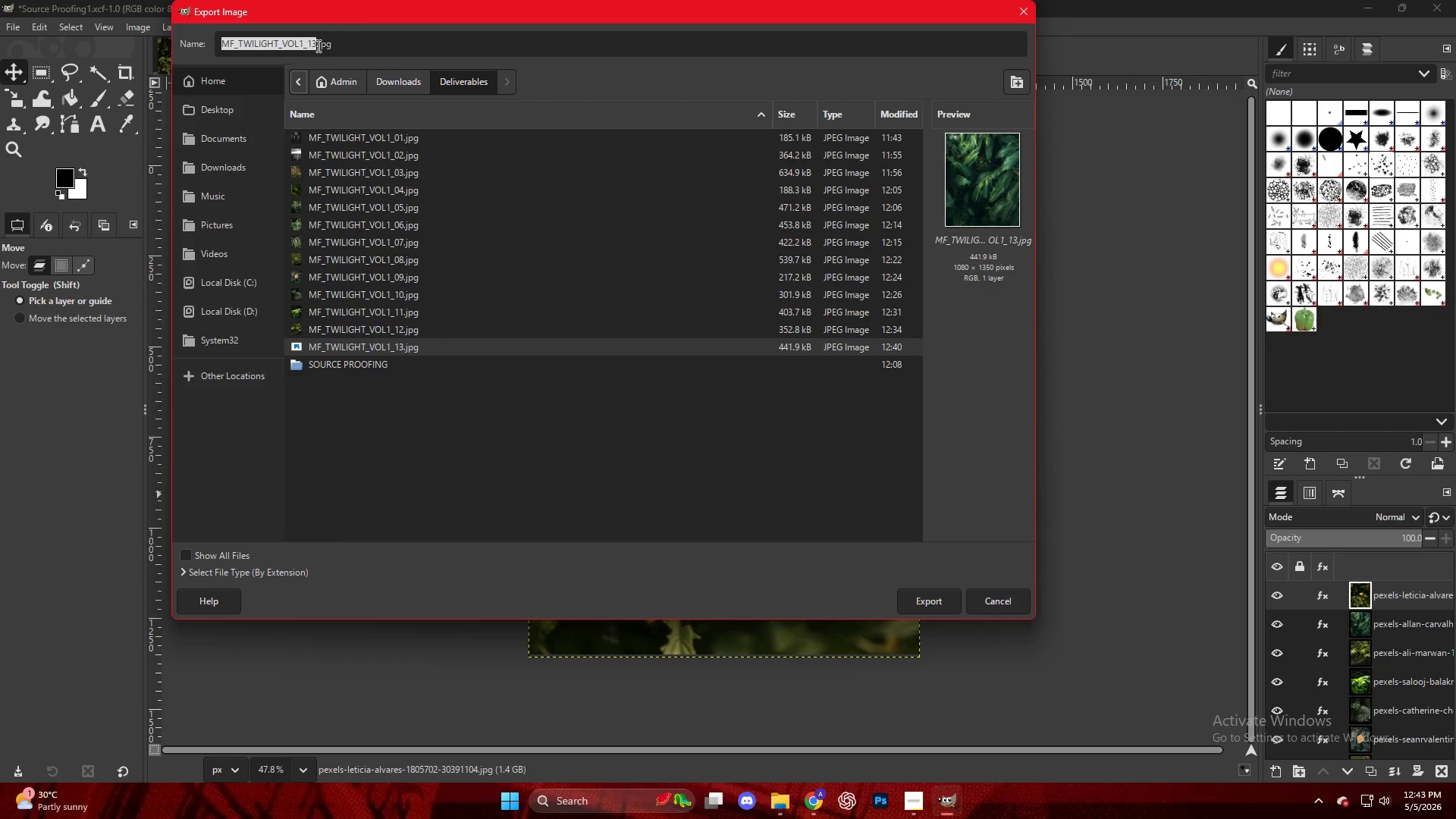 
left_click([314, 41])
 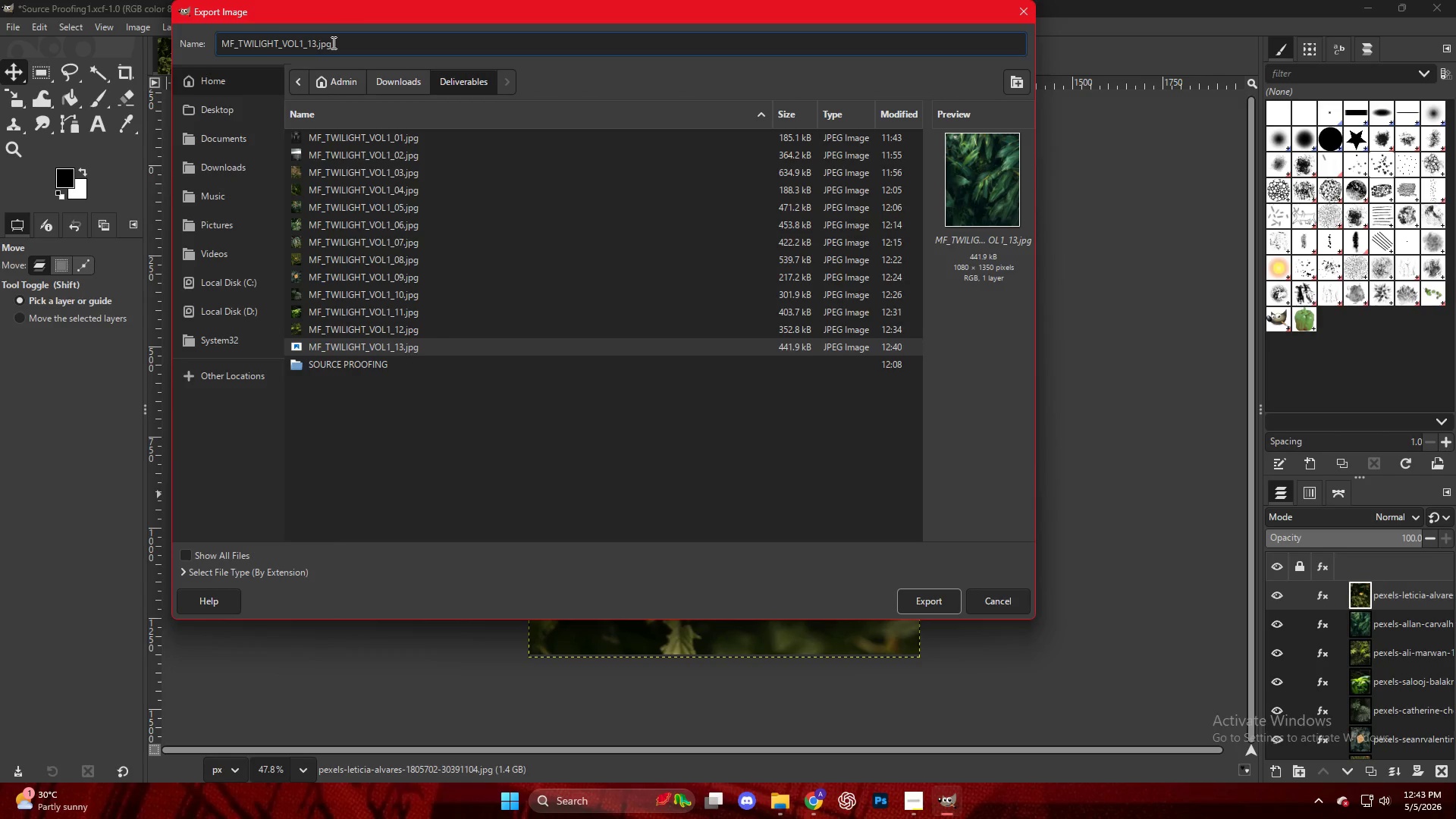 
key(Backspace)
 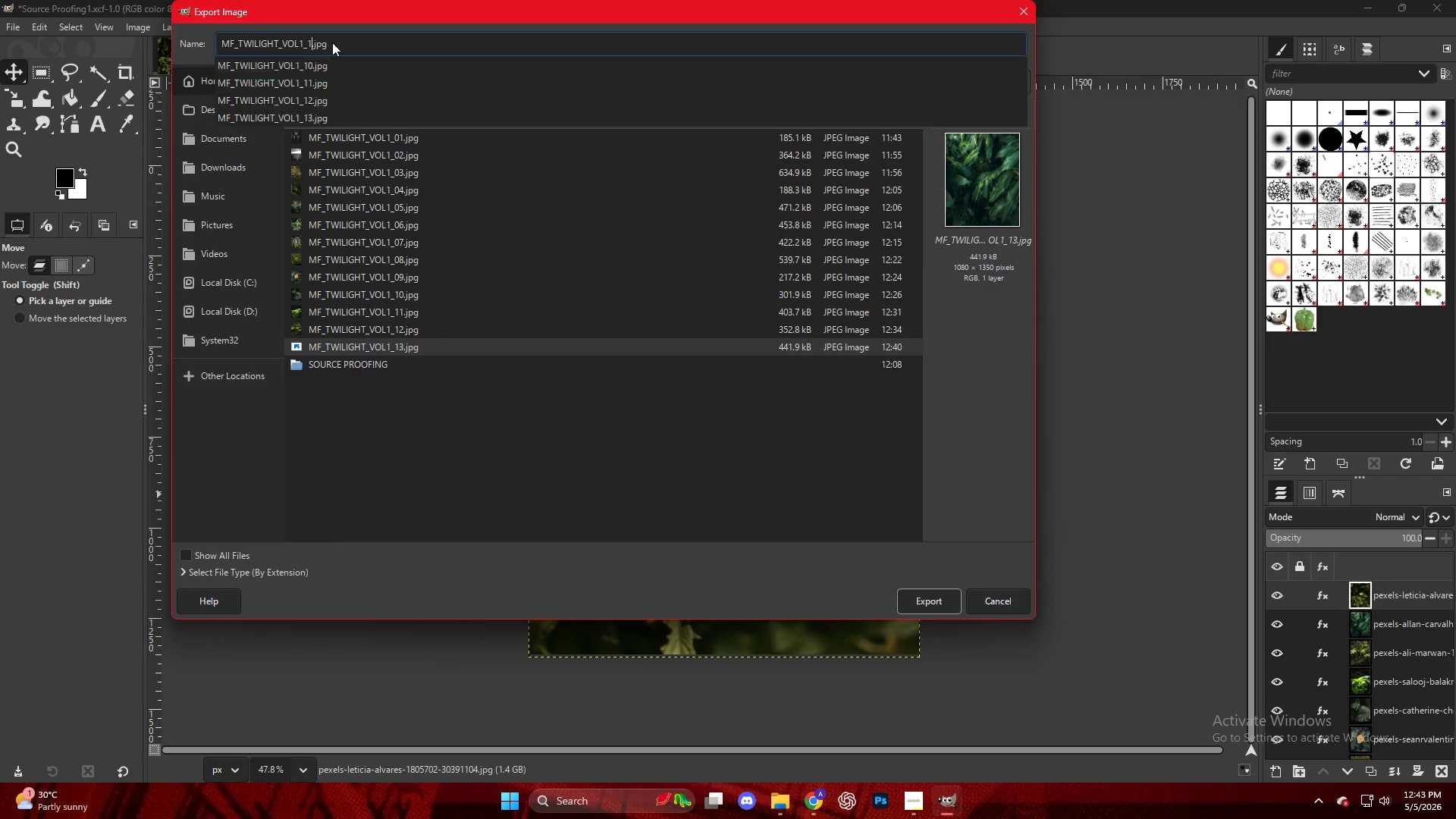 
key(Numpad4)
 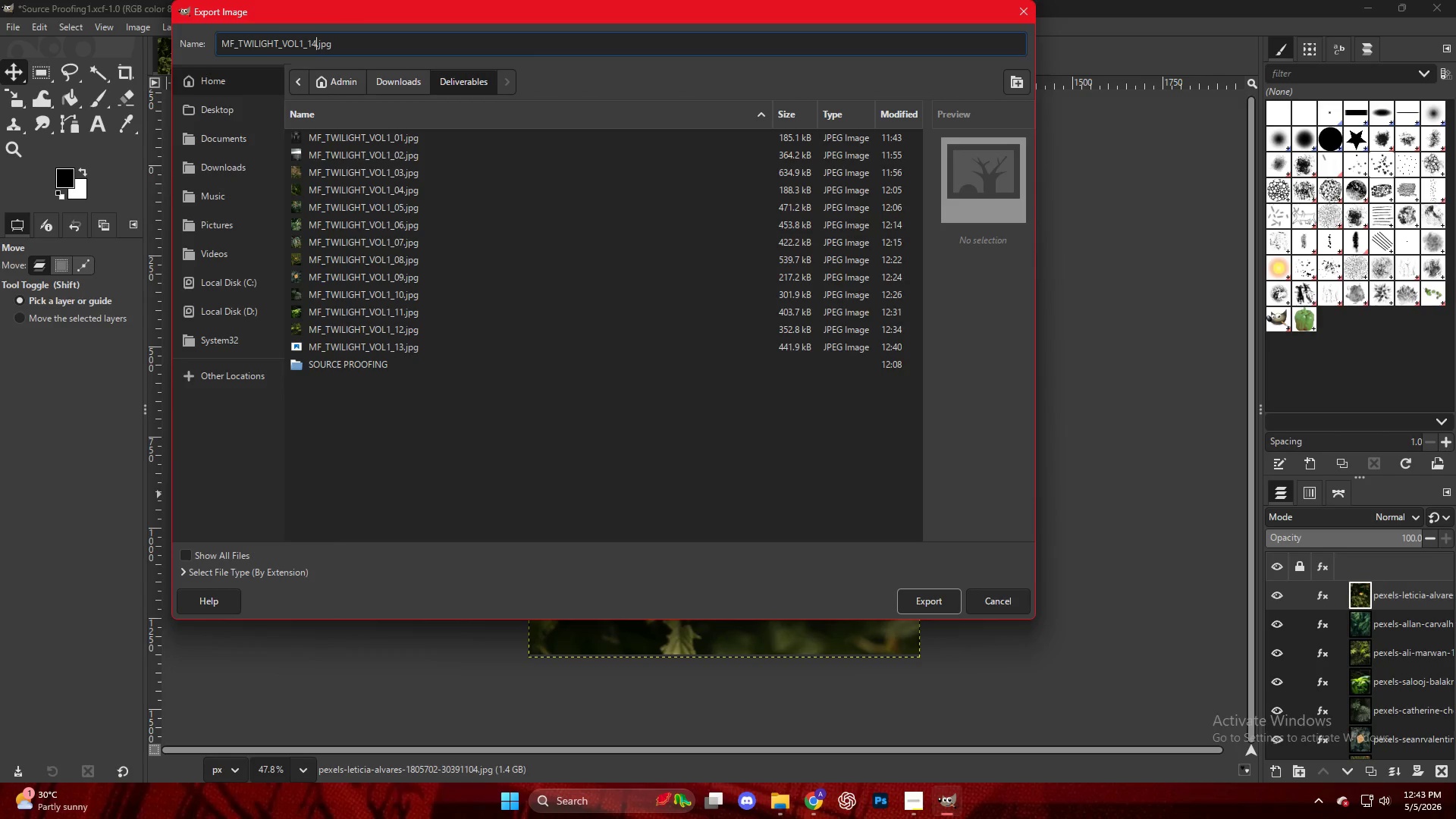 
key(NumpadEnter)
 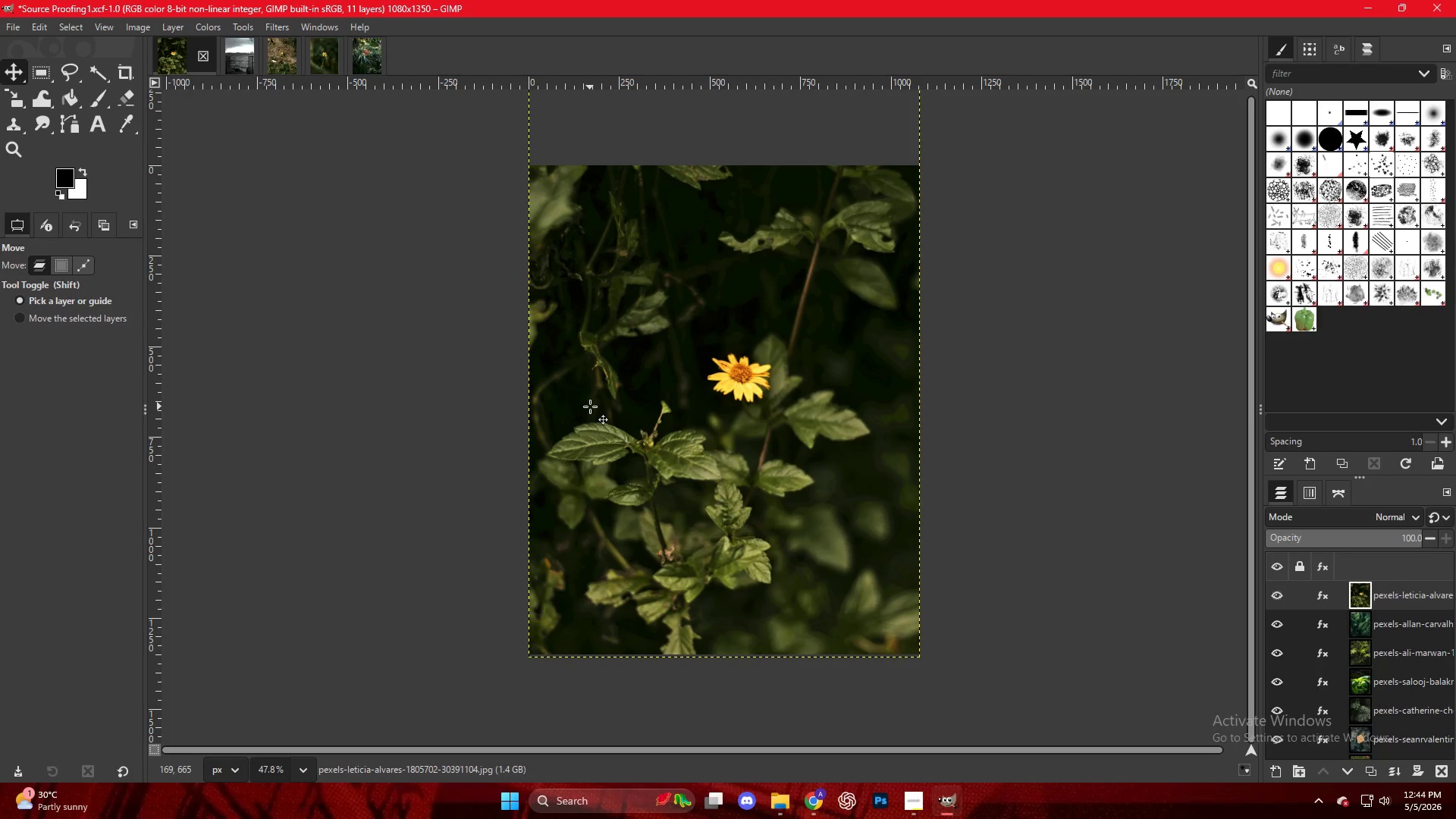 
wait(48.09)
 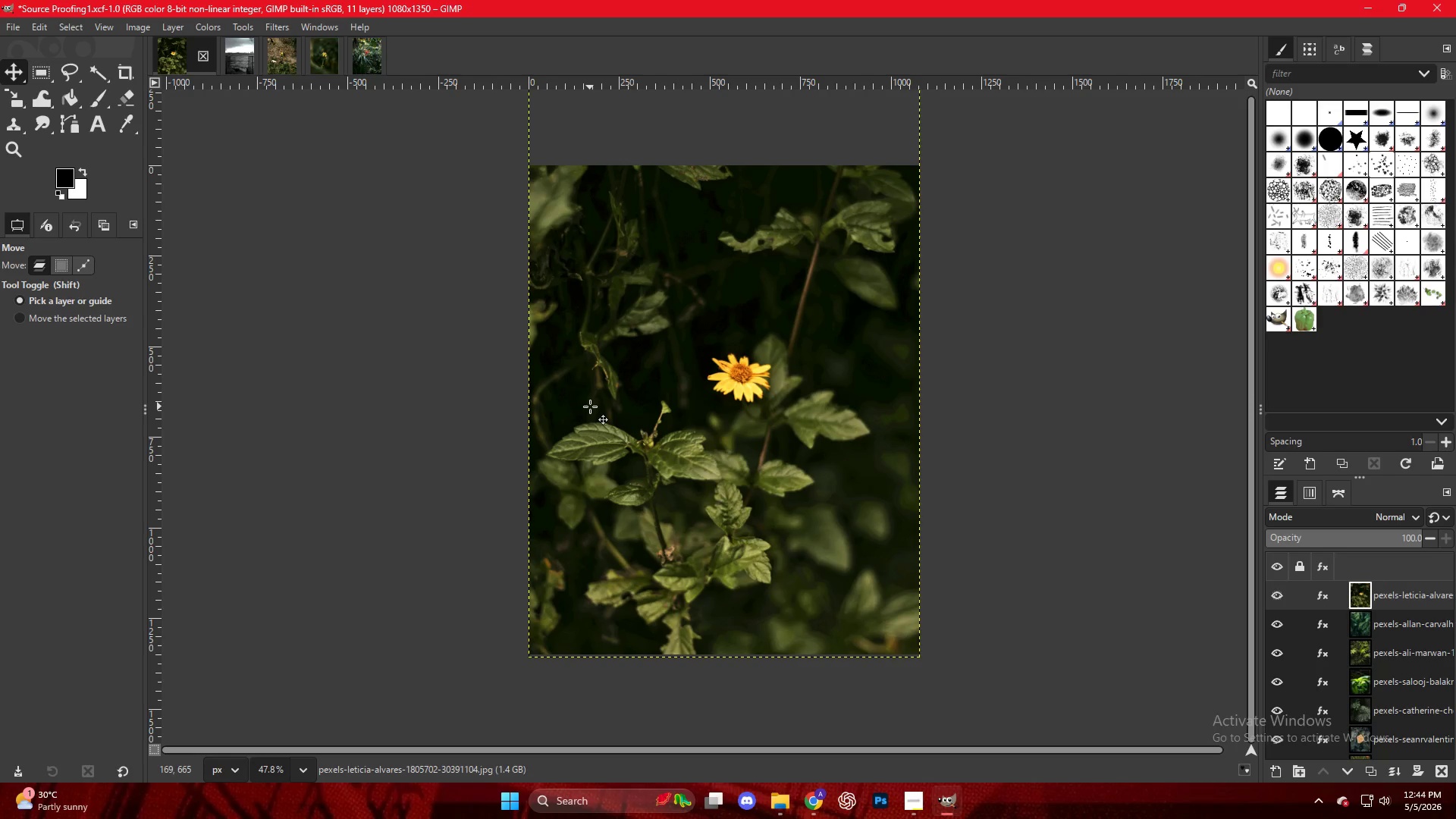 
left_click([240, 41])
 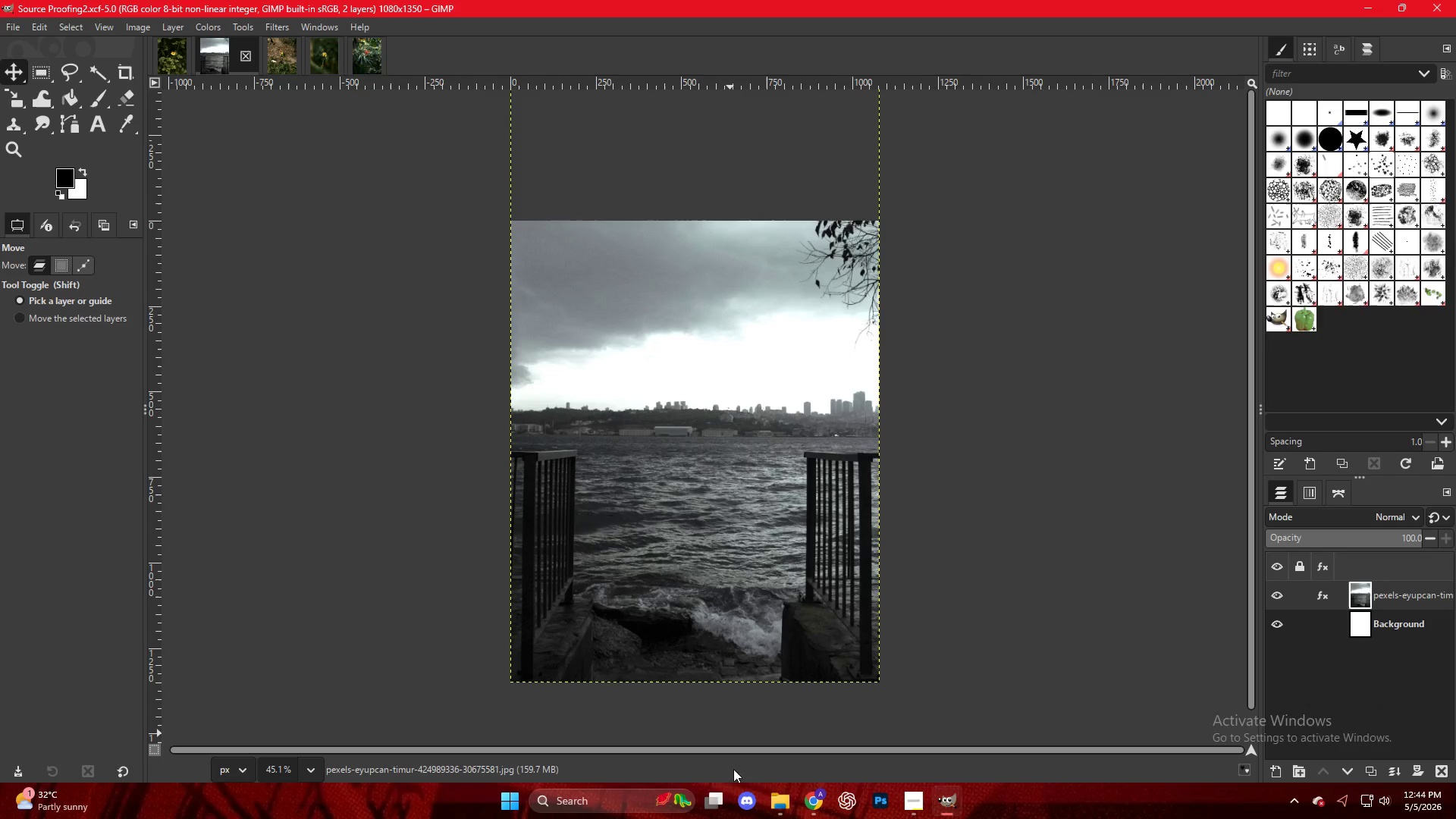 
left_click_drag(start_coordinate=[811, 795], to_coordinate=[815, 796])
 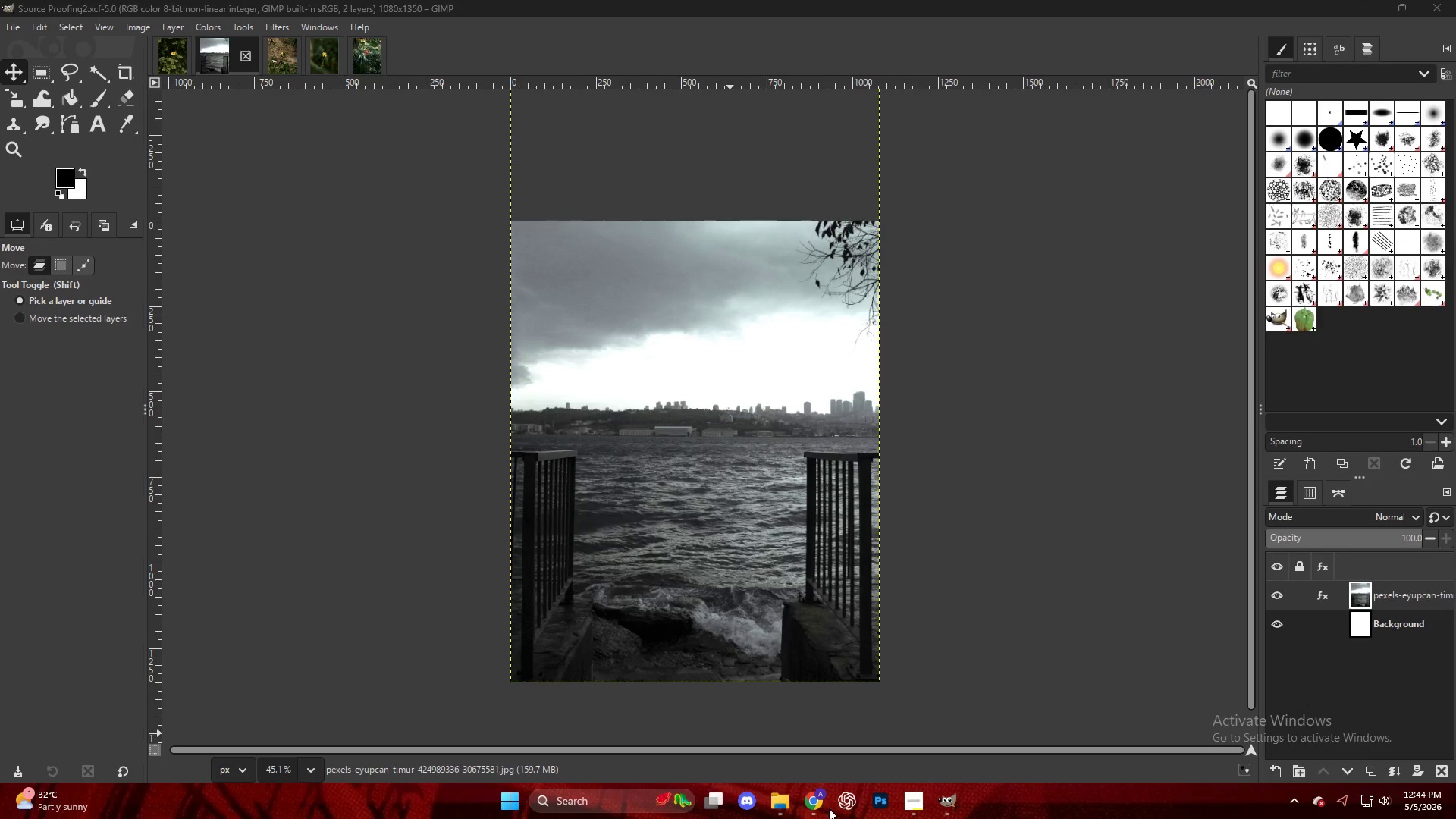 
left_click([814, 800])
 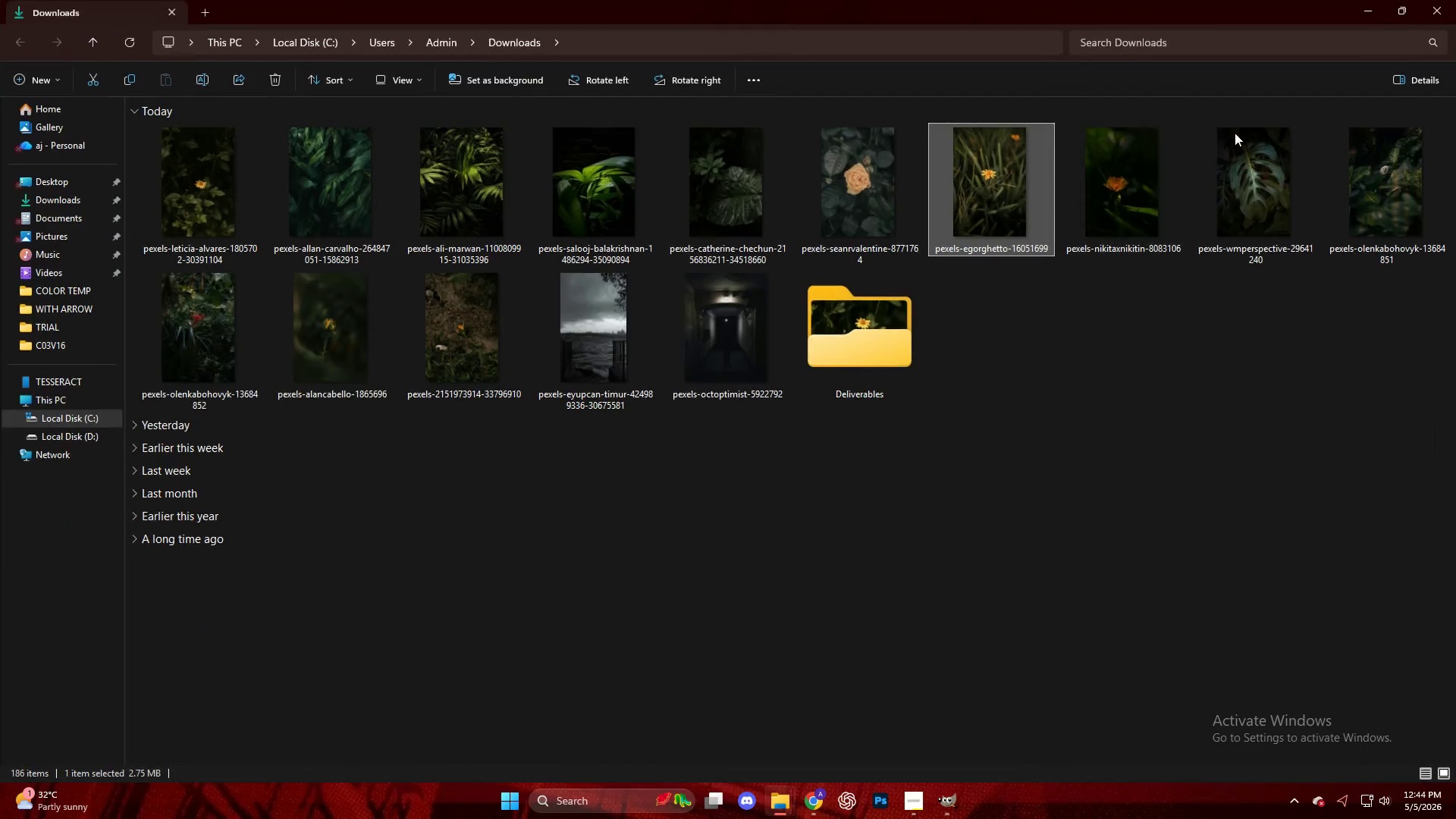 
left_click([1440, 15])
 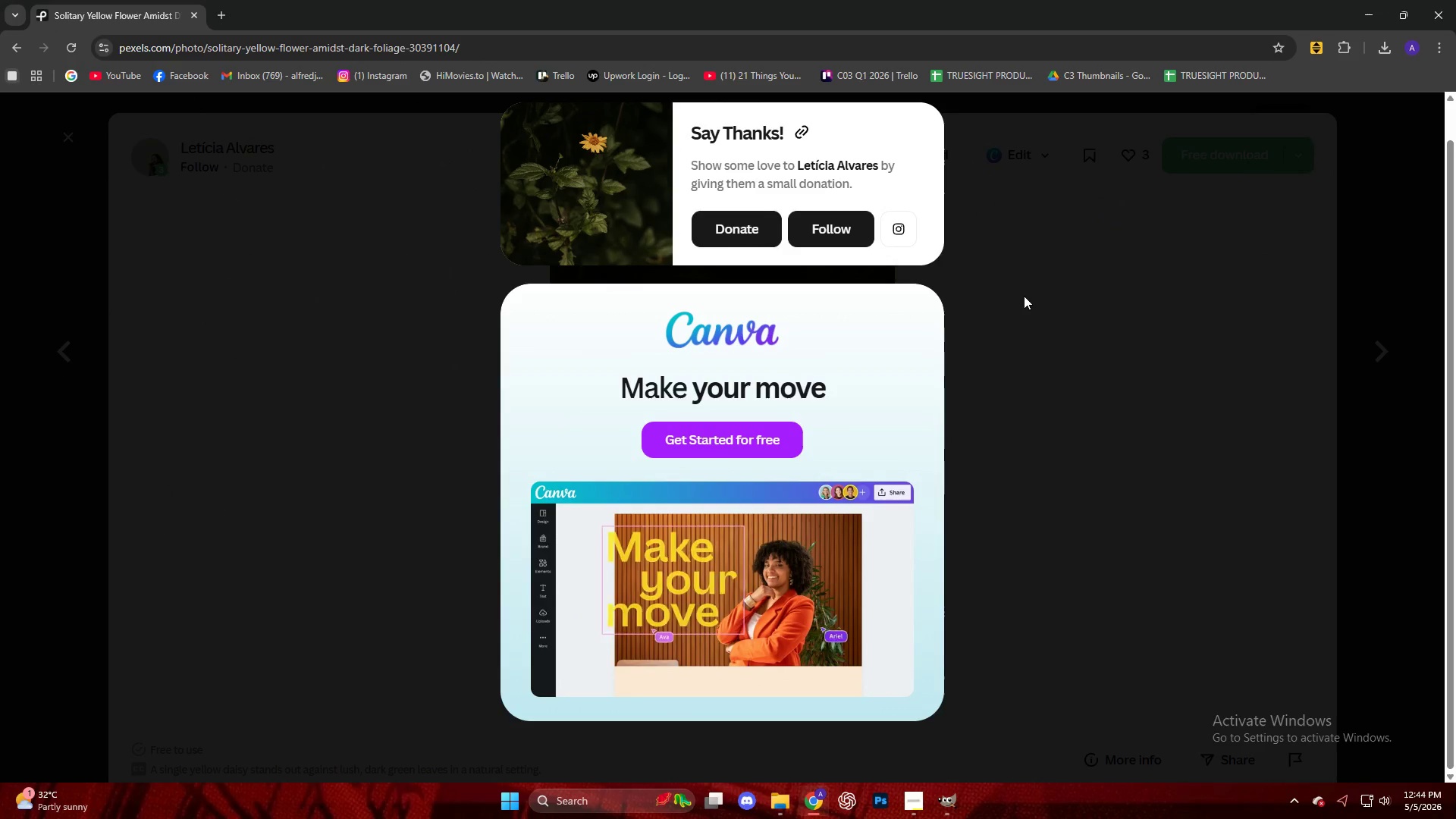 
left_click([1218, 394])
 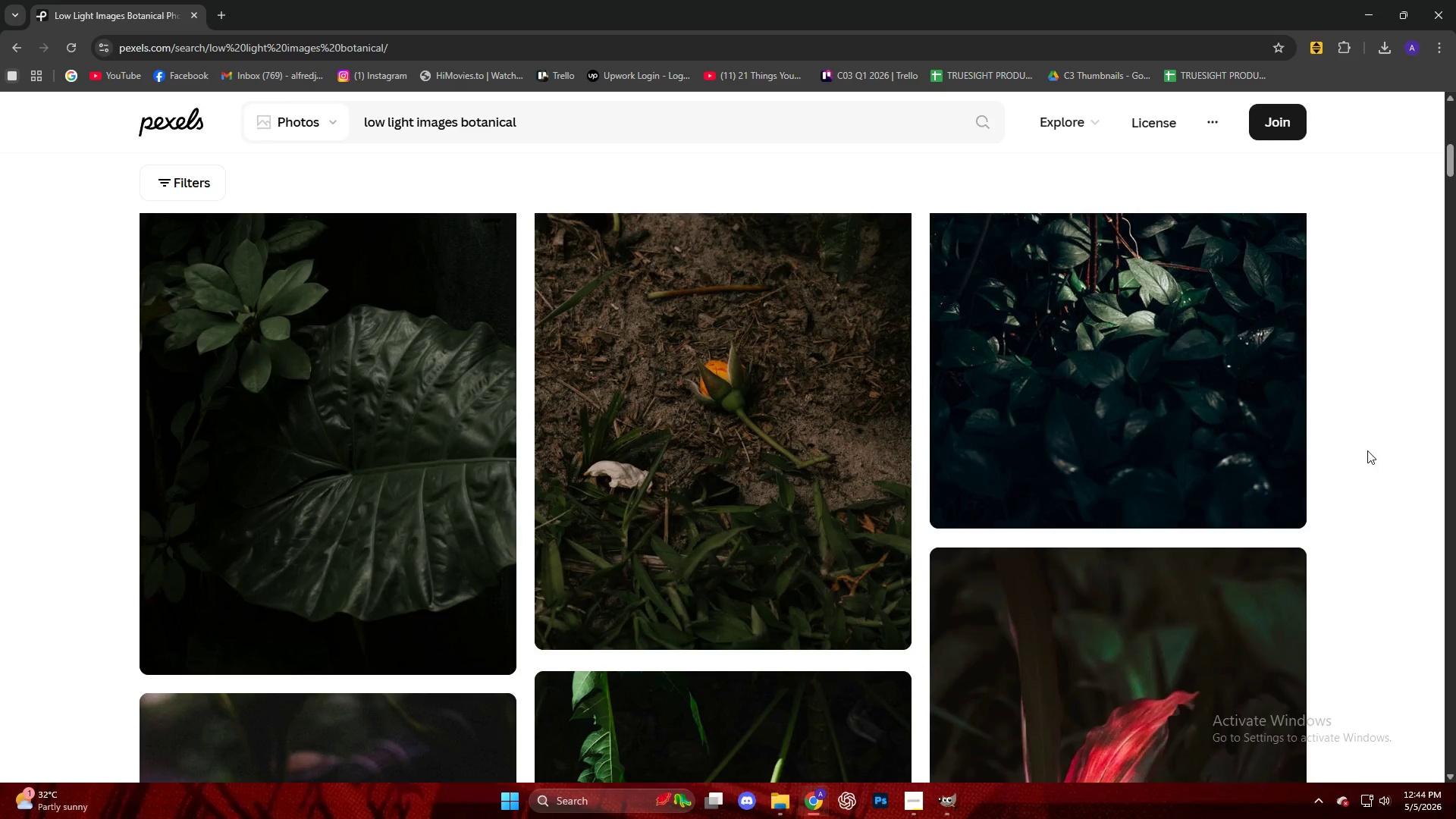 
scroll: coordinate [592, 354], scroll_direction: down, amount: 20.0
 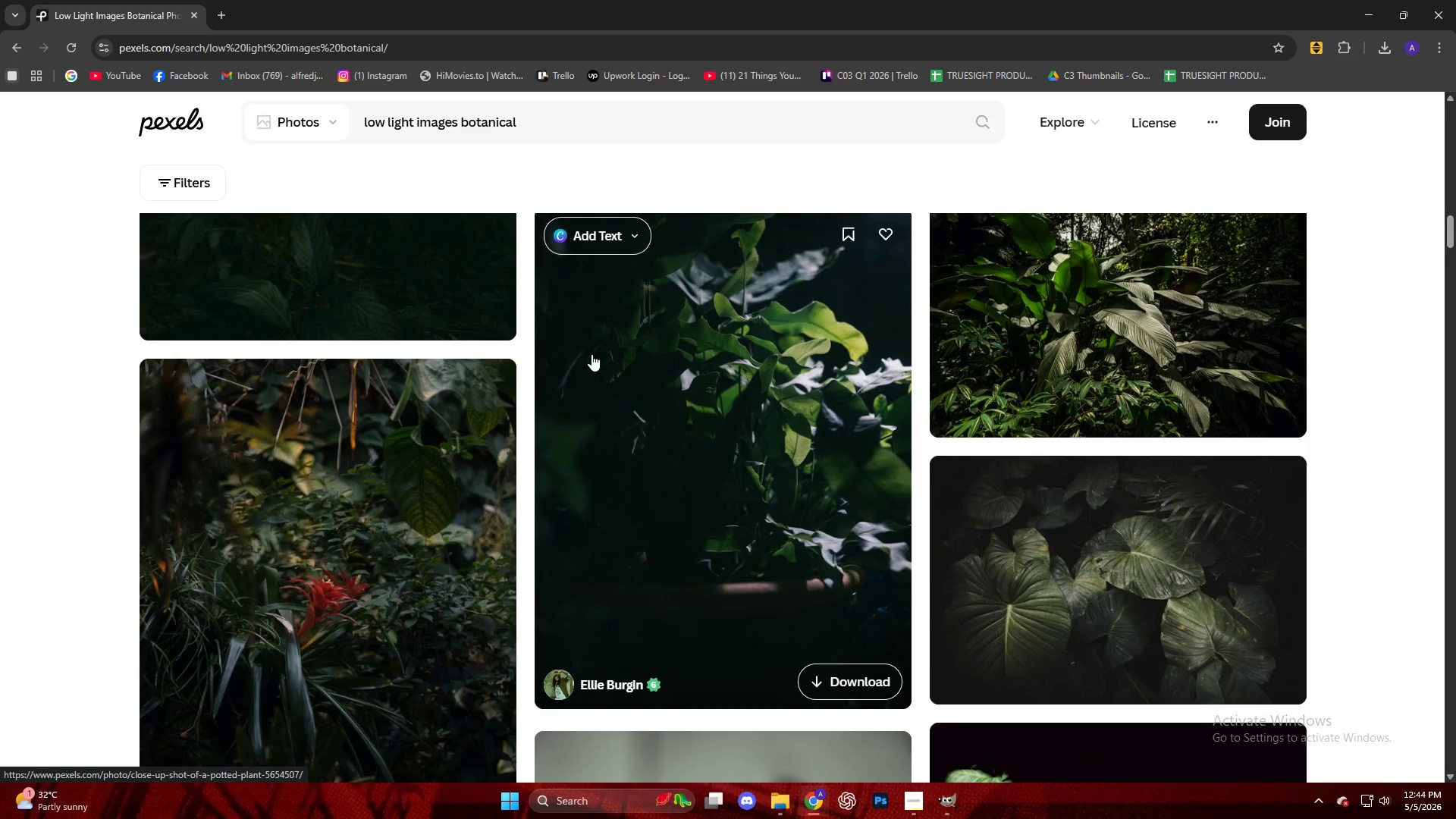 
wait(5.12)
 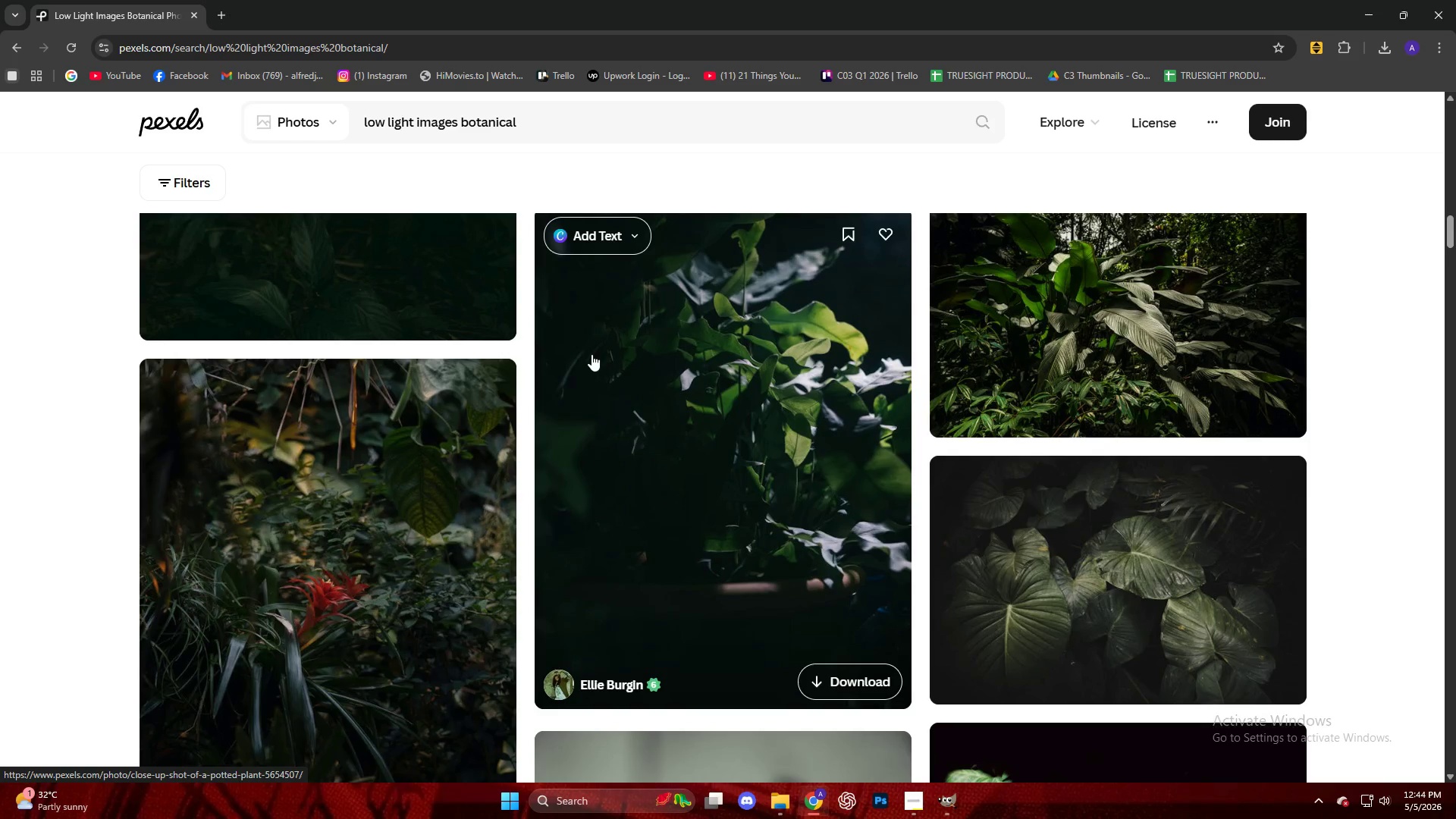 
scroll: coordinate [585, 356], scroll_direction: down, amount: 94.0
 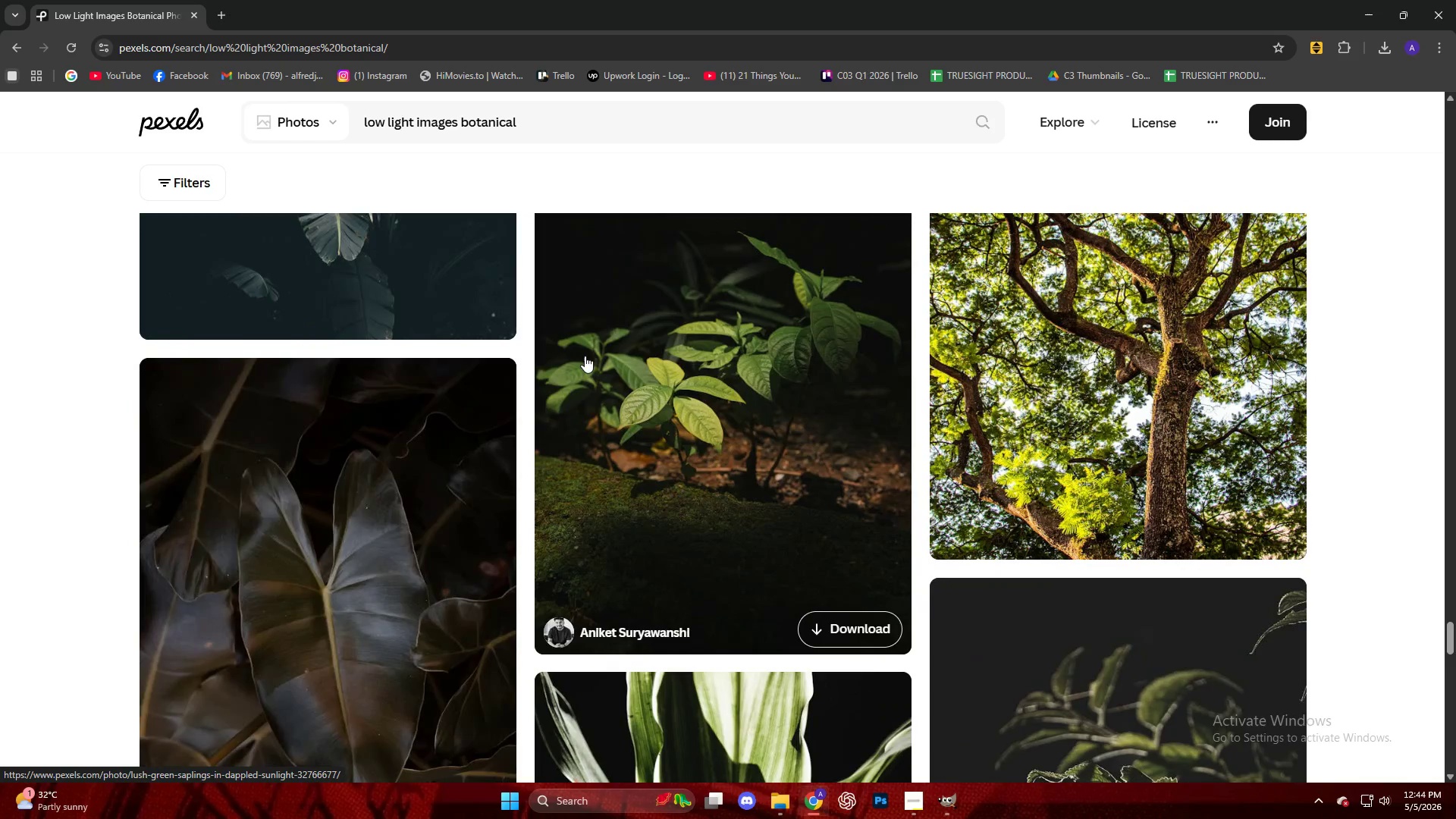 
left_click([585, 356])
 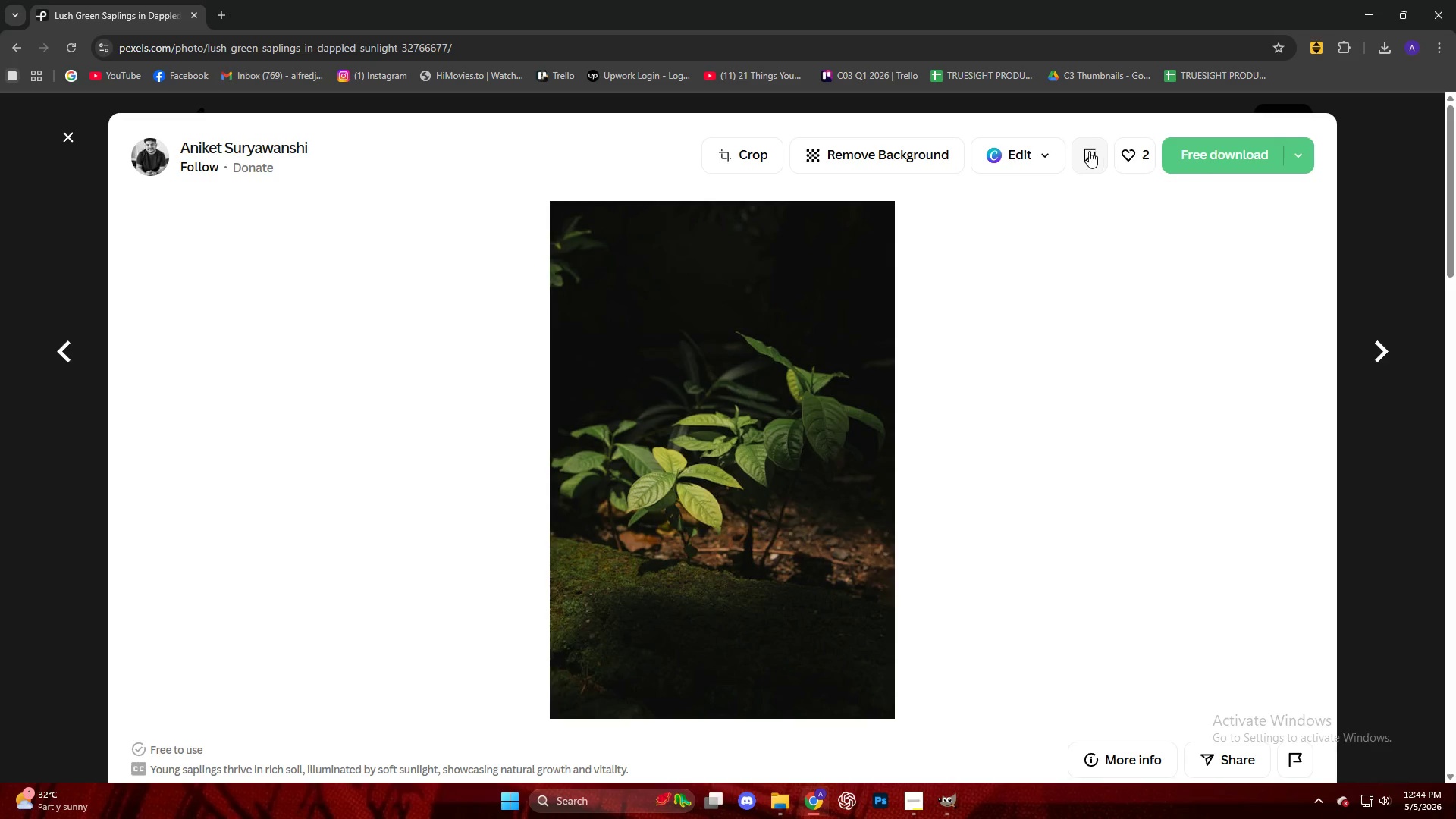 
scroll: coordinate [834, 469], scroll_direction: down, amount: 6.0
 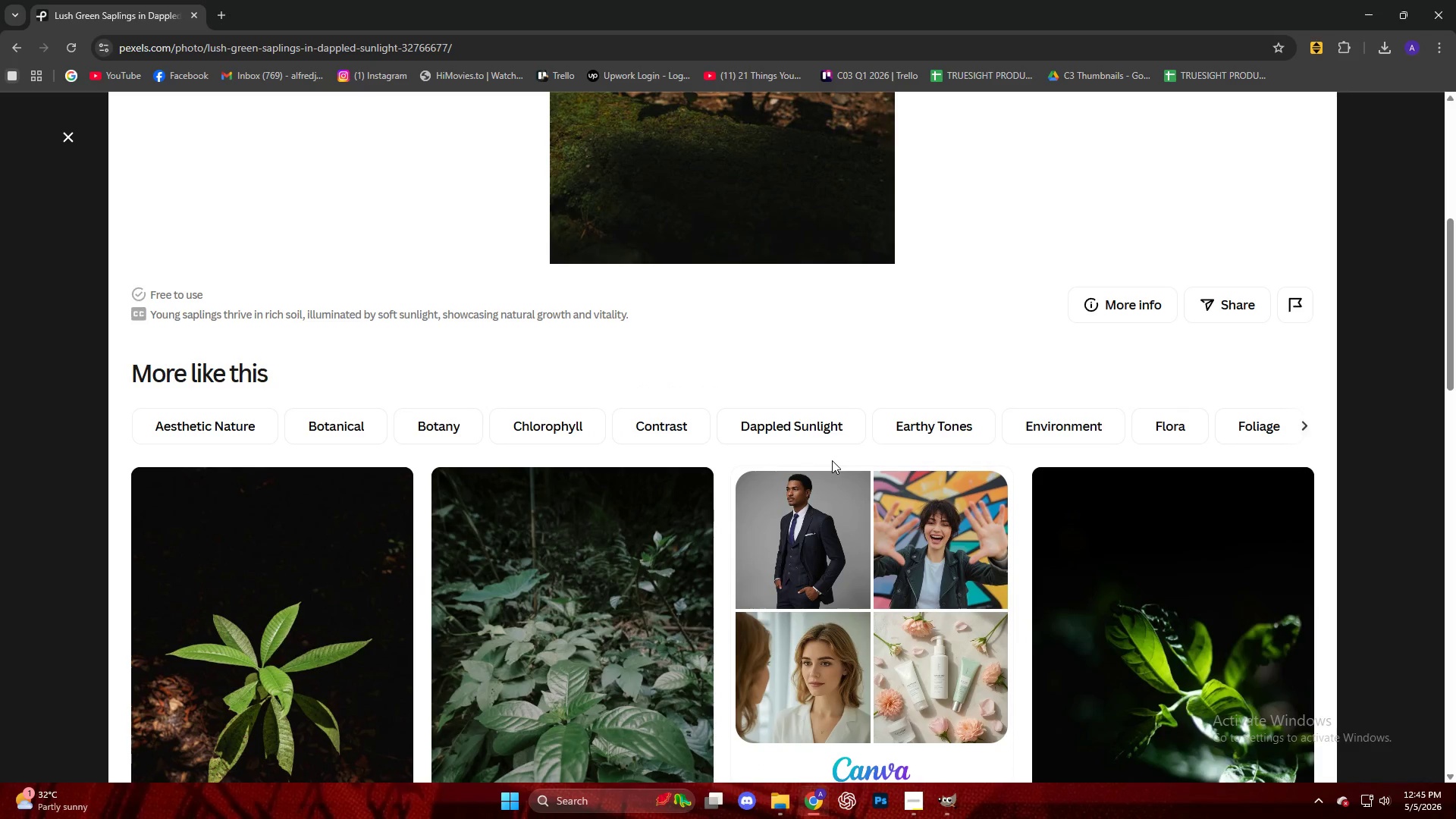 
scroll: coordinate [831, 459], scroll_direction: up, amount: 9.0
 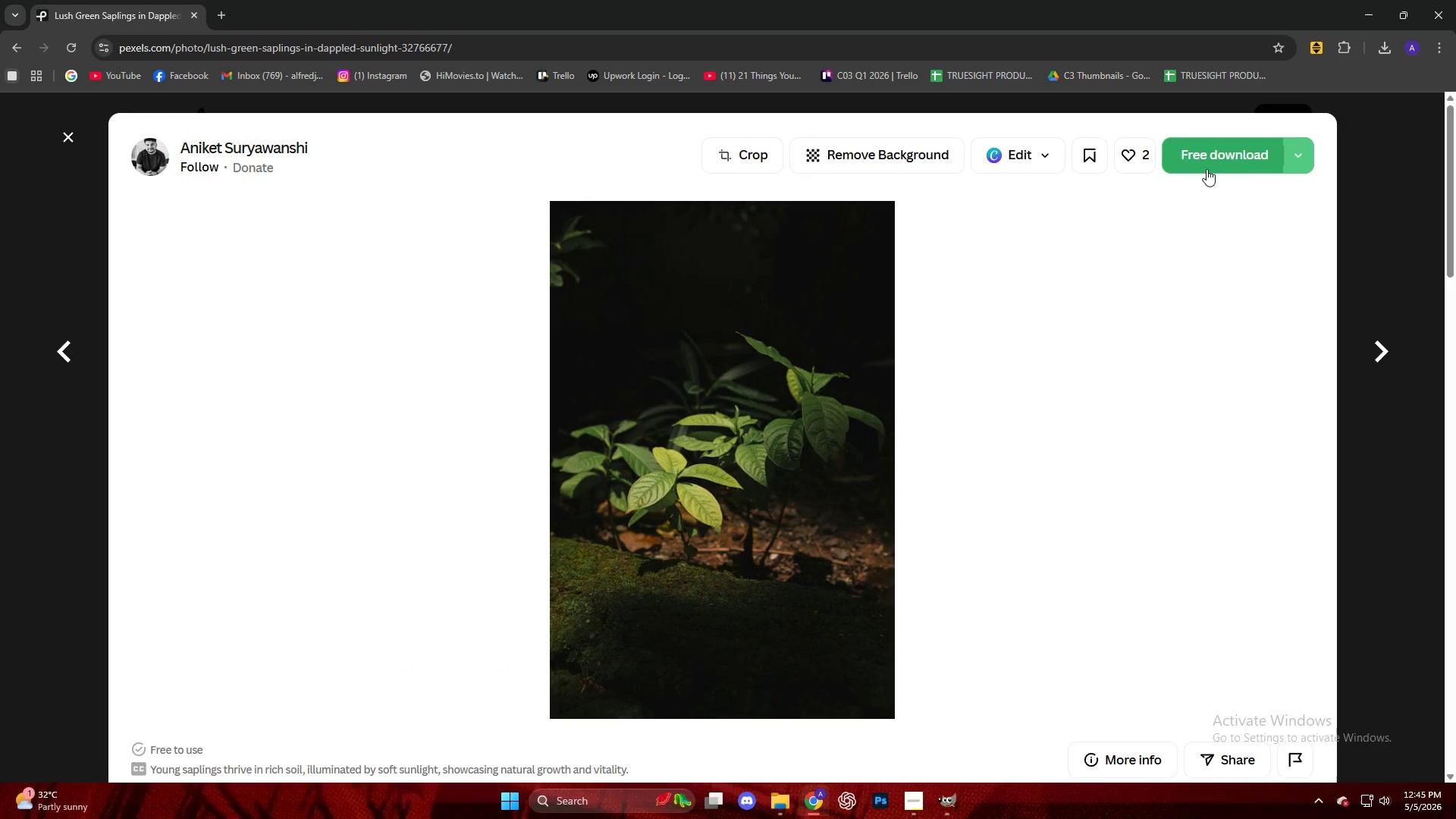 
left_click([1207, 169])
 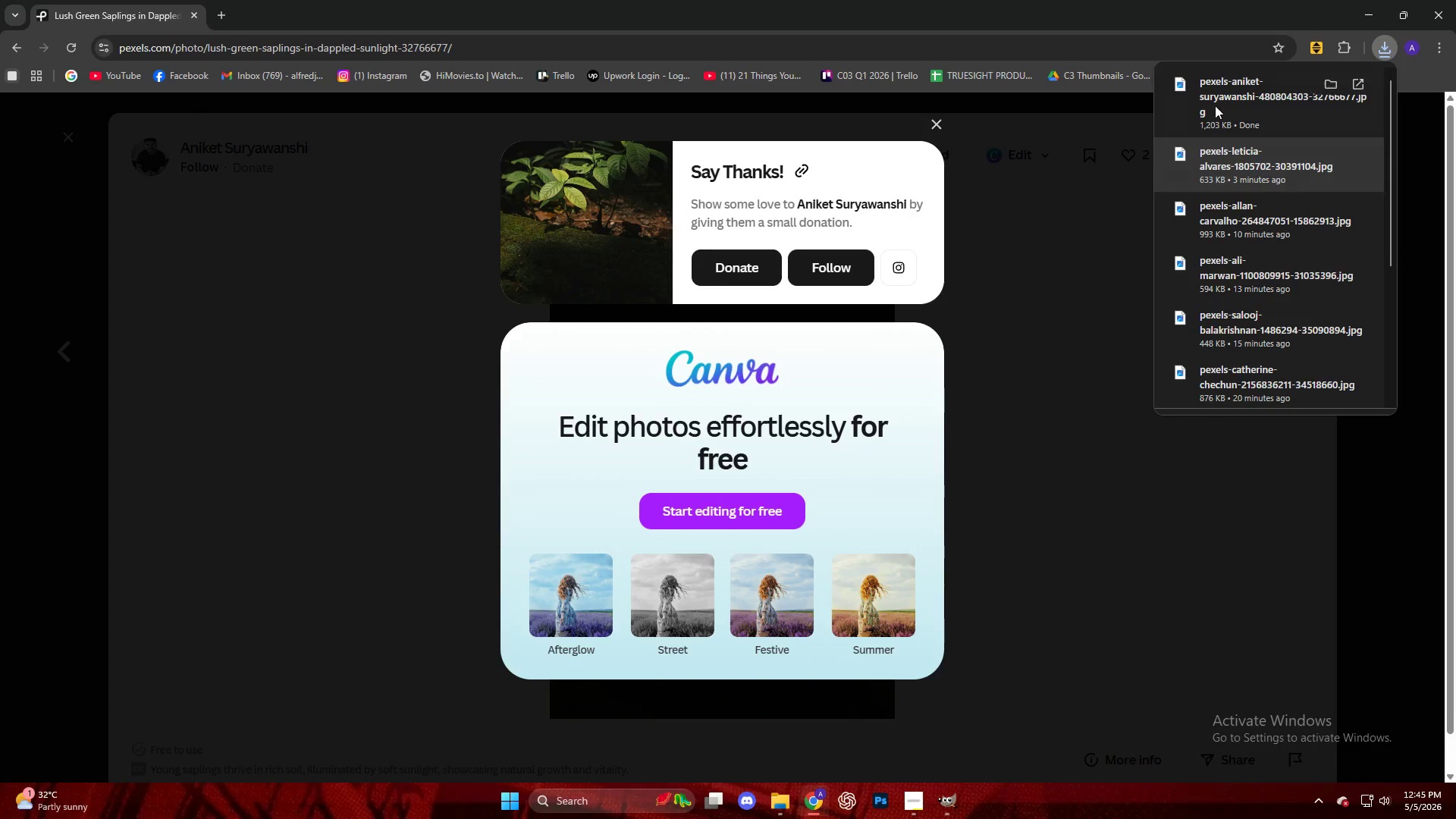 
left_click_drag(start_coordinate=[1215, 106], to_coordinate=[728, 435])
 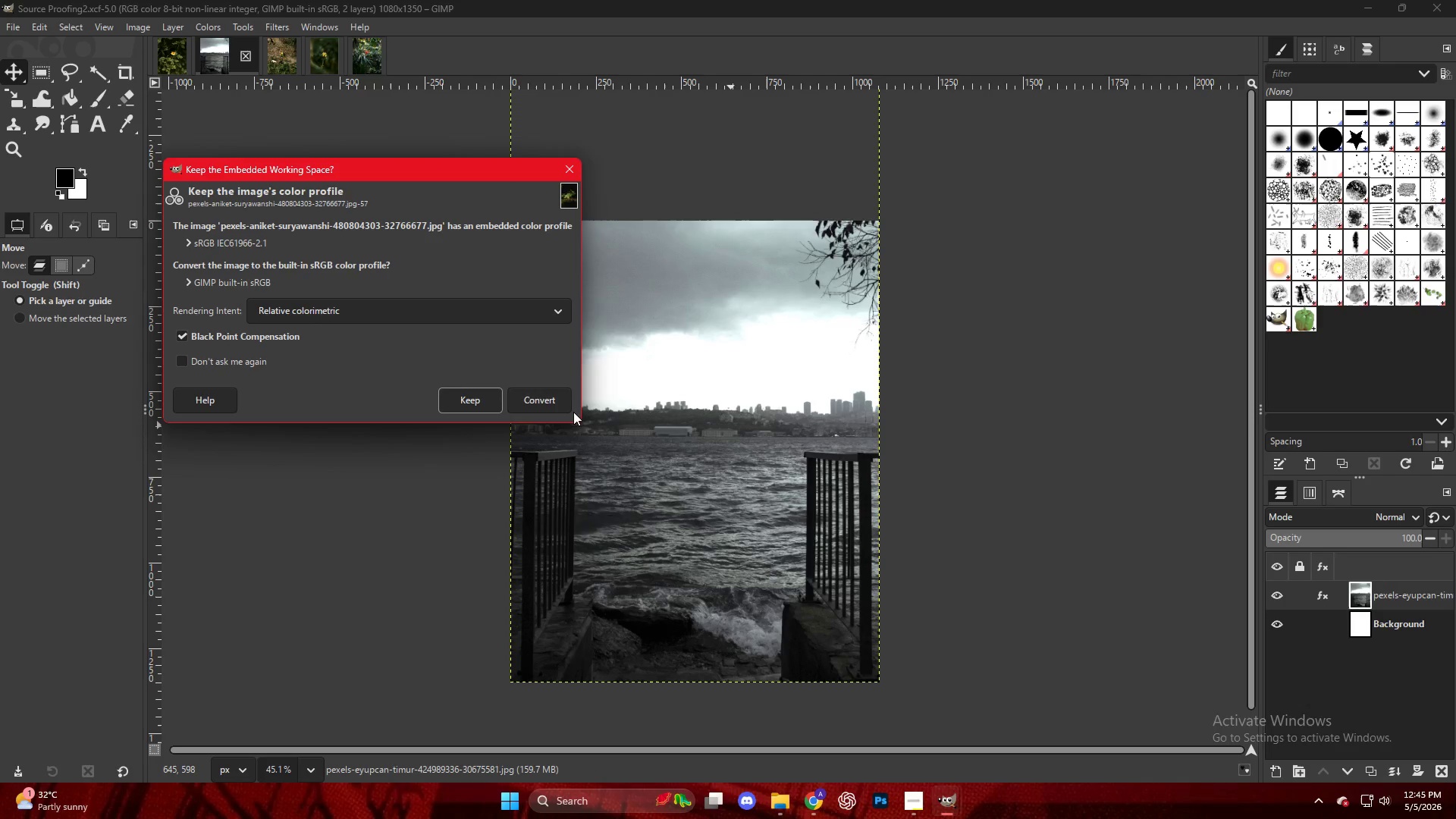 
left_click([479, 394])
 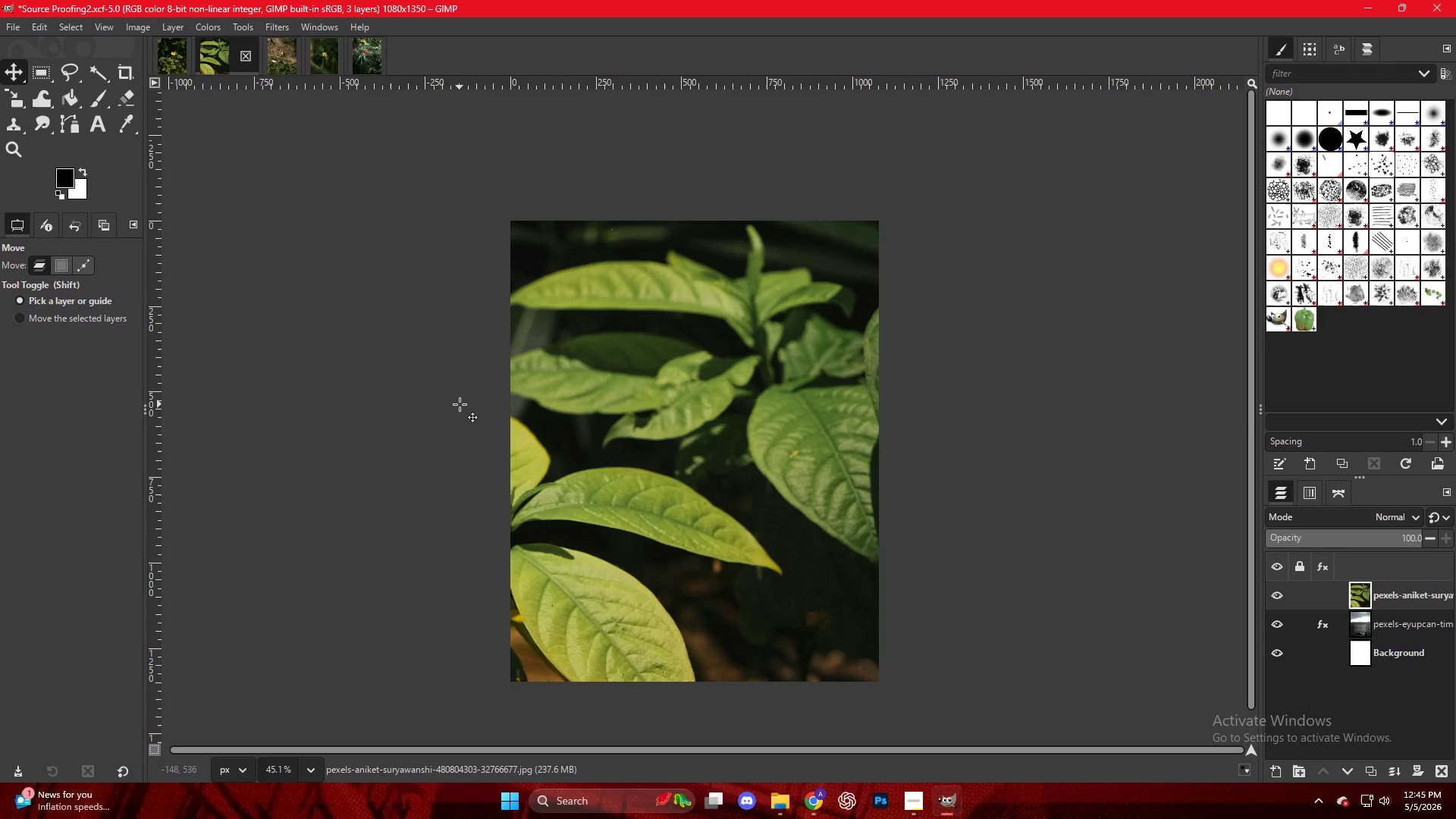 
wait(25.09)
 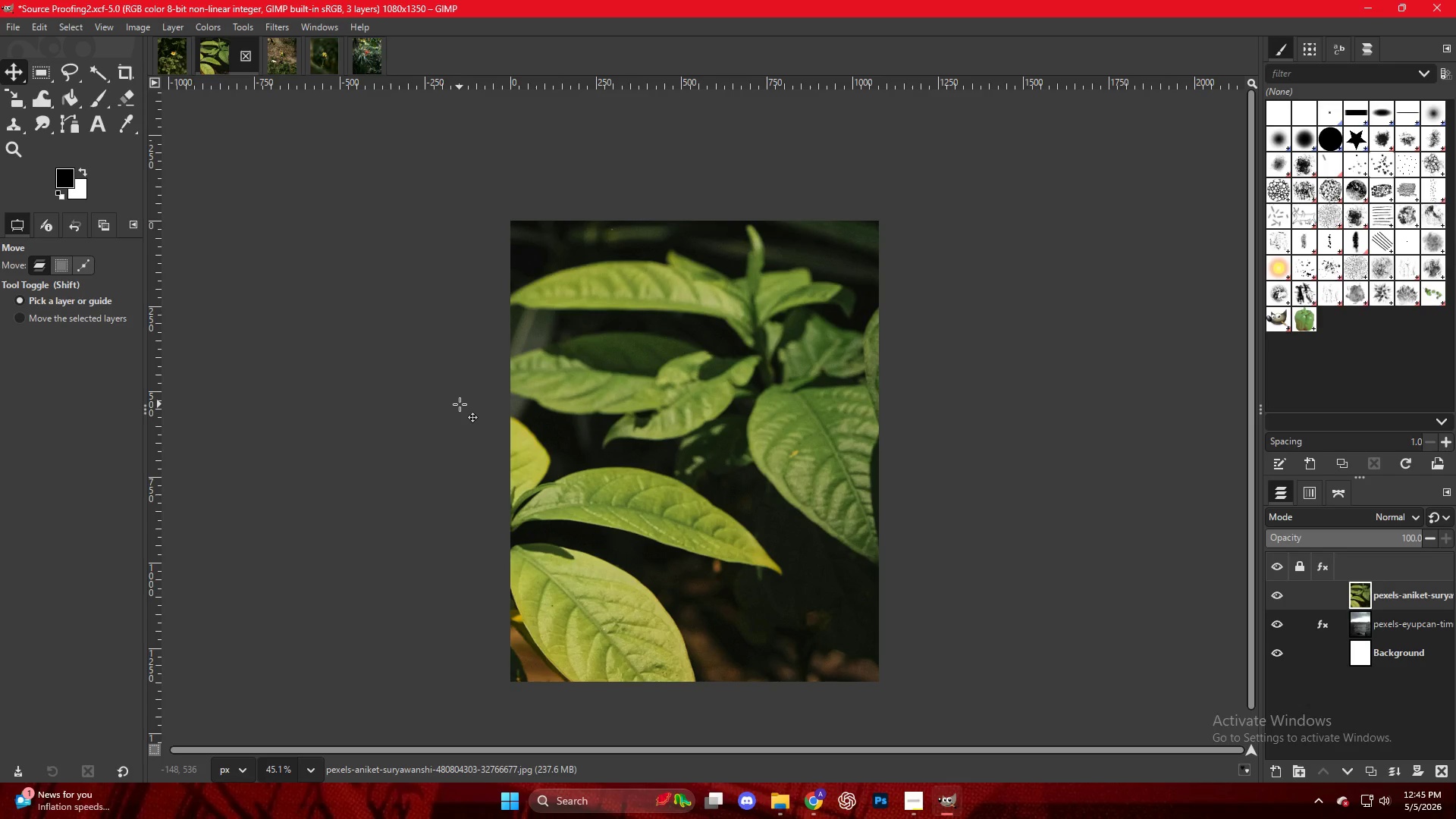 
key(Shift+S)
 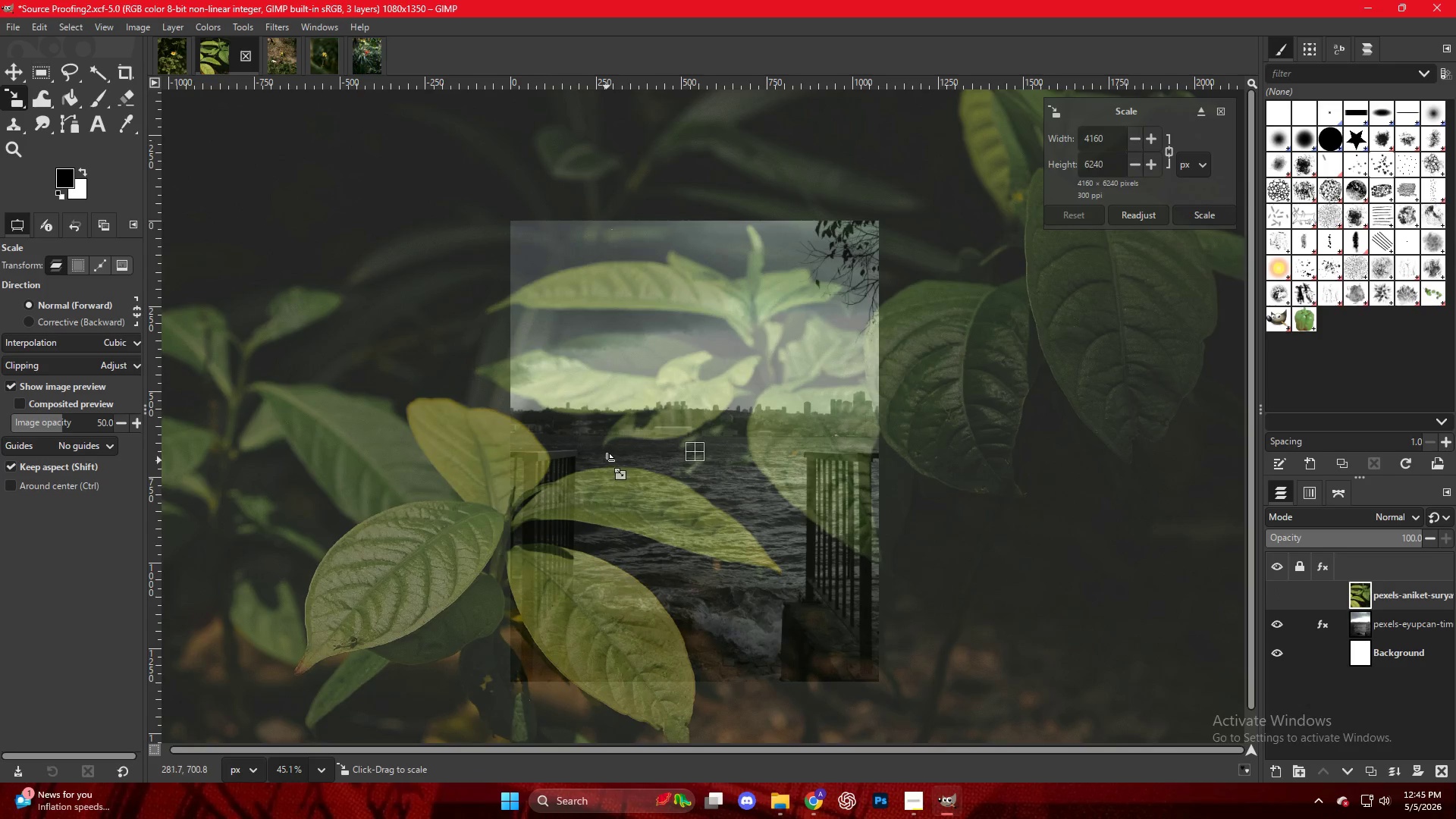 
hold_key(key=ControlLeft, duration=0.44)
 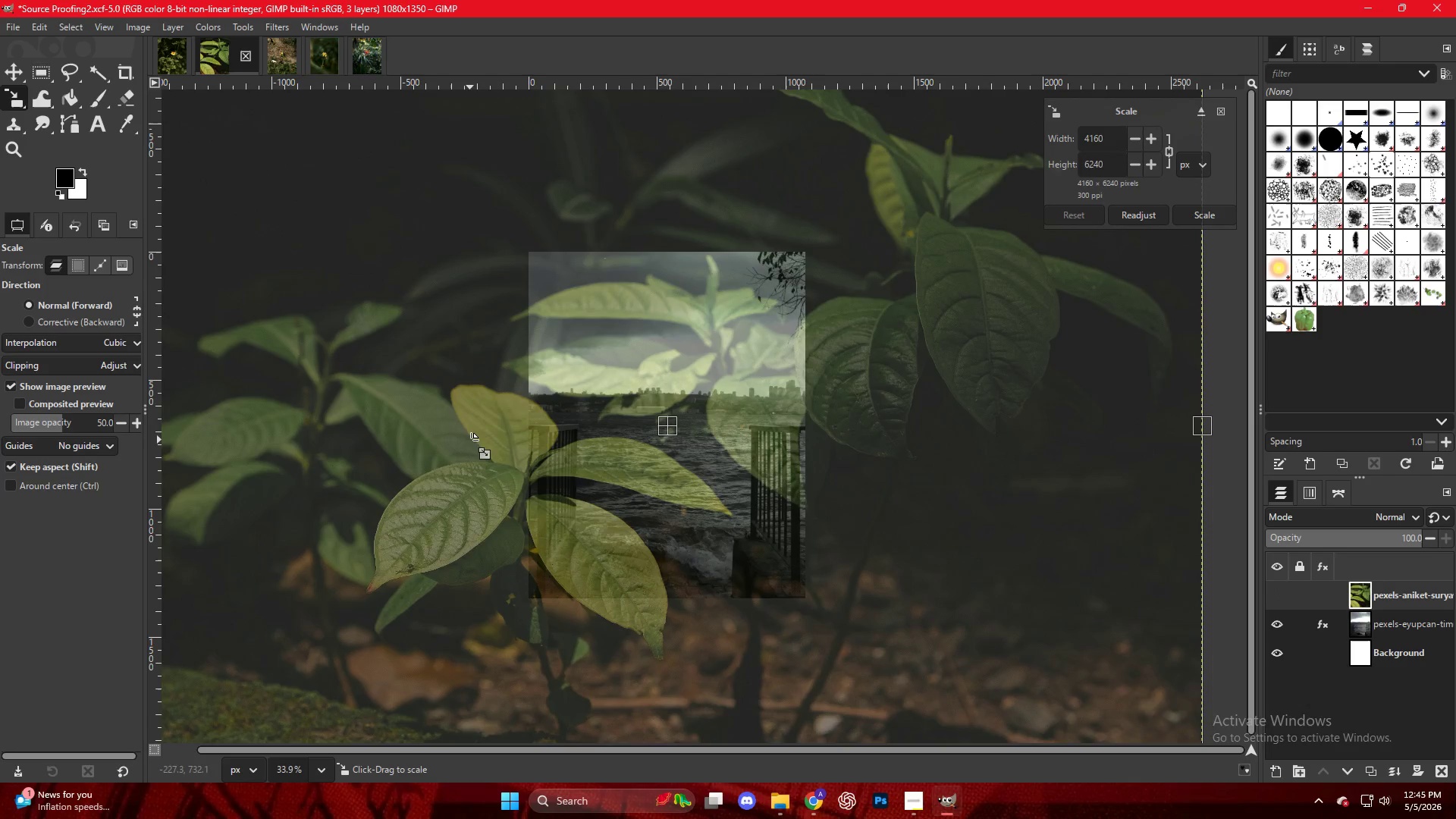 
hold_key(key=ControlLeft, duration=0.34)
 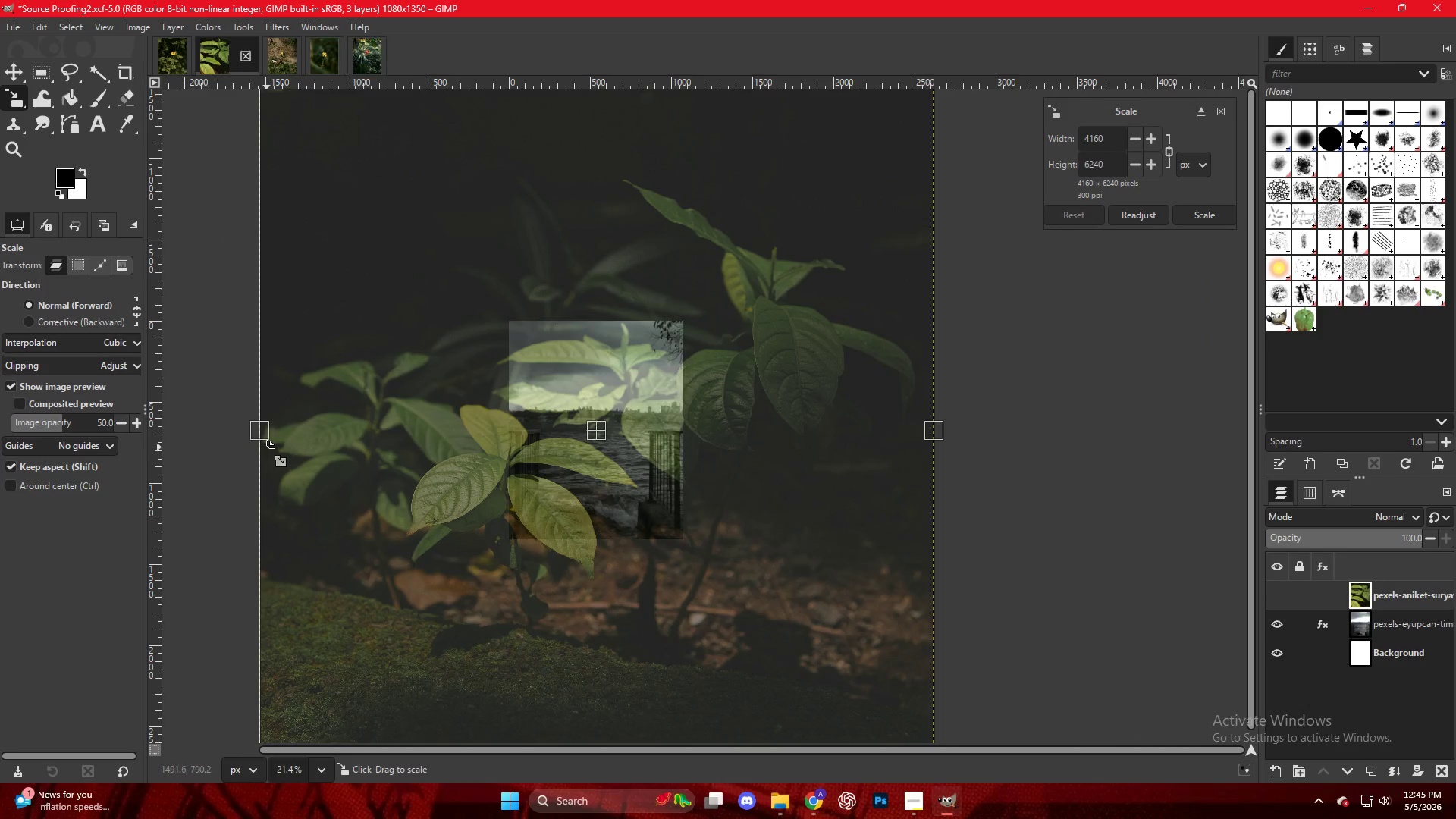 
scroll: coordinate [475, 440], scroll_direction: down, amount: 13.0
 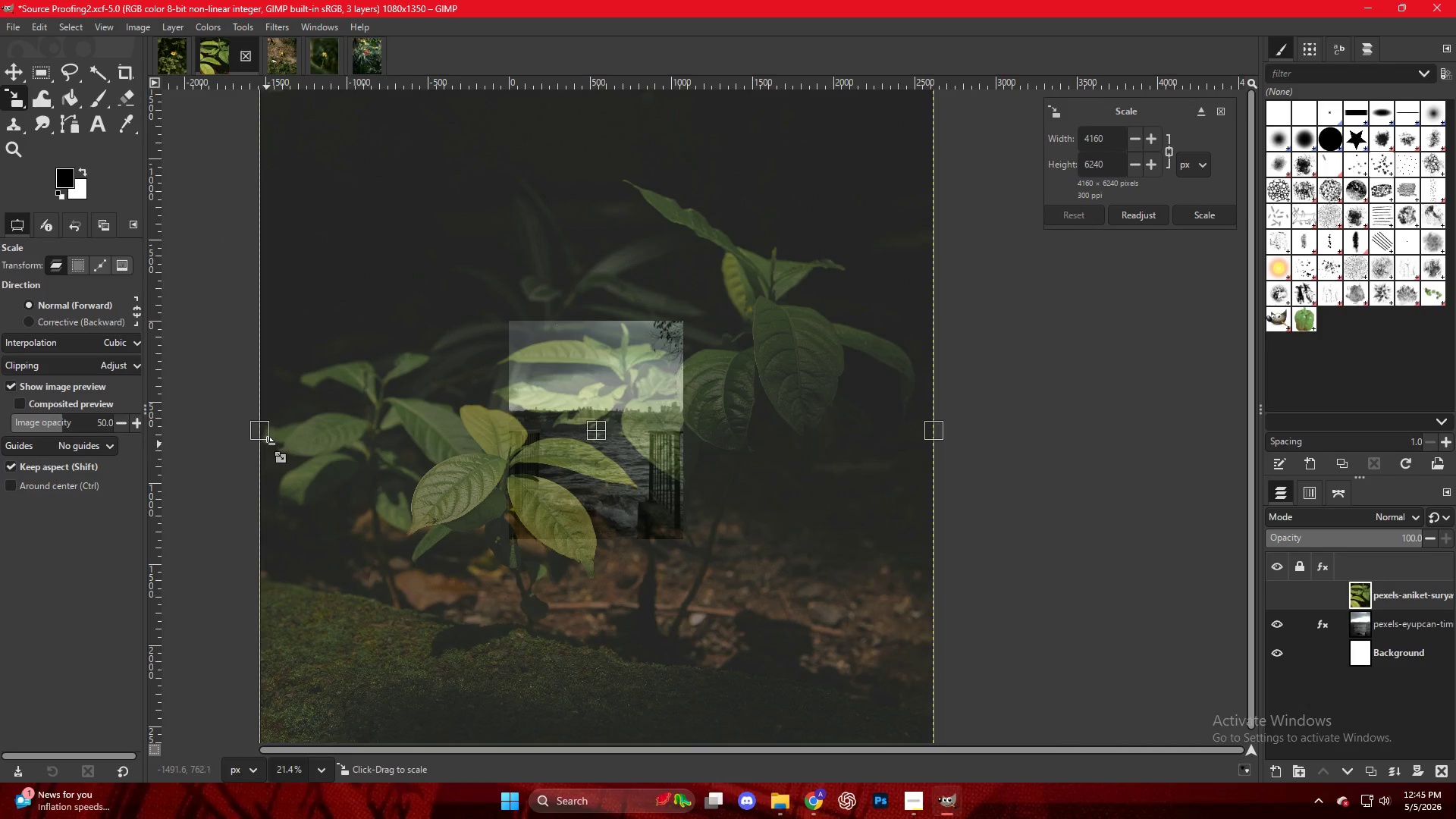 
left_click_drag(start_coordinate=[264, 437], to_coordinate=[434, 431])
 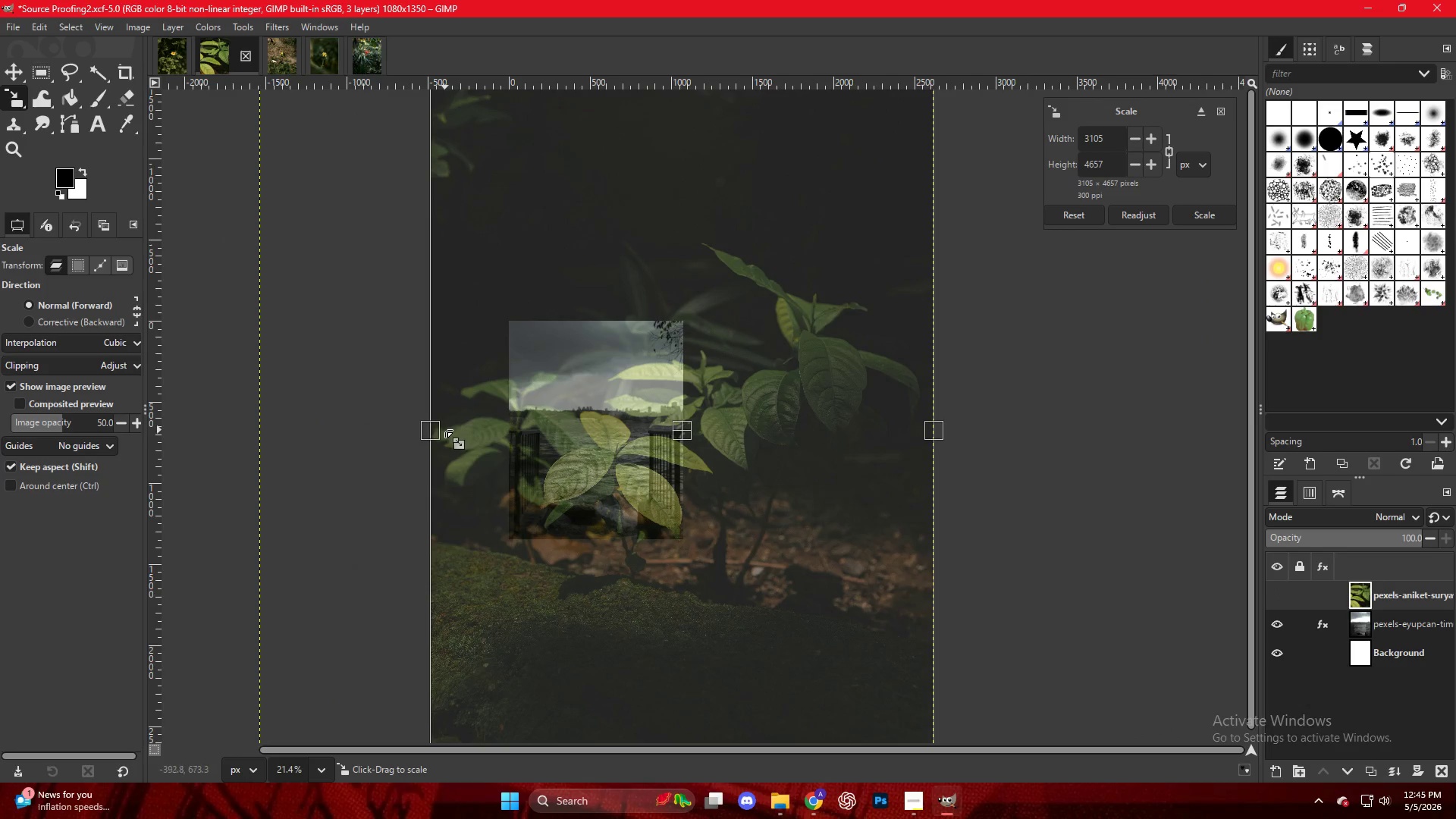 
left_click_drag(start_coordinate=[431, 428], to_coordinate=[503, 428])
 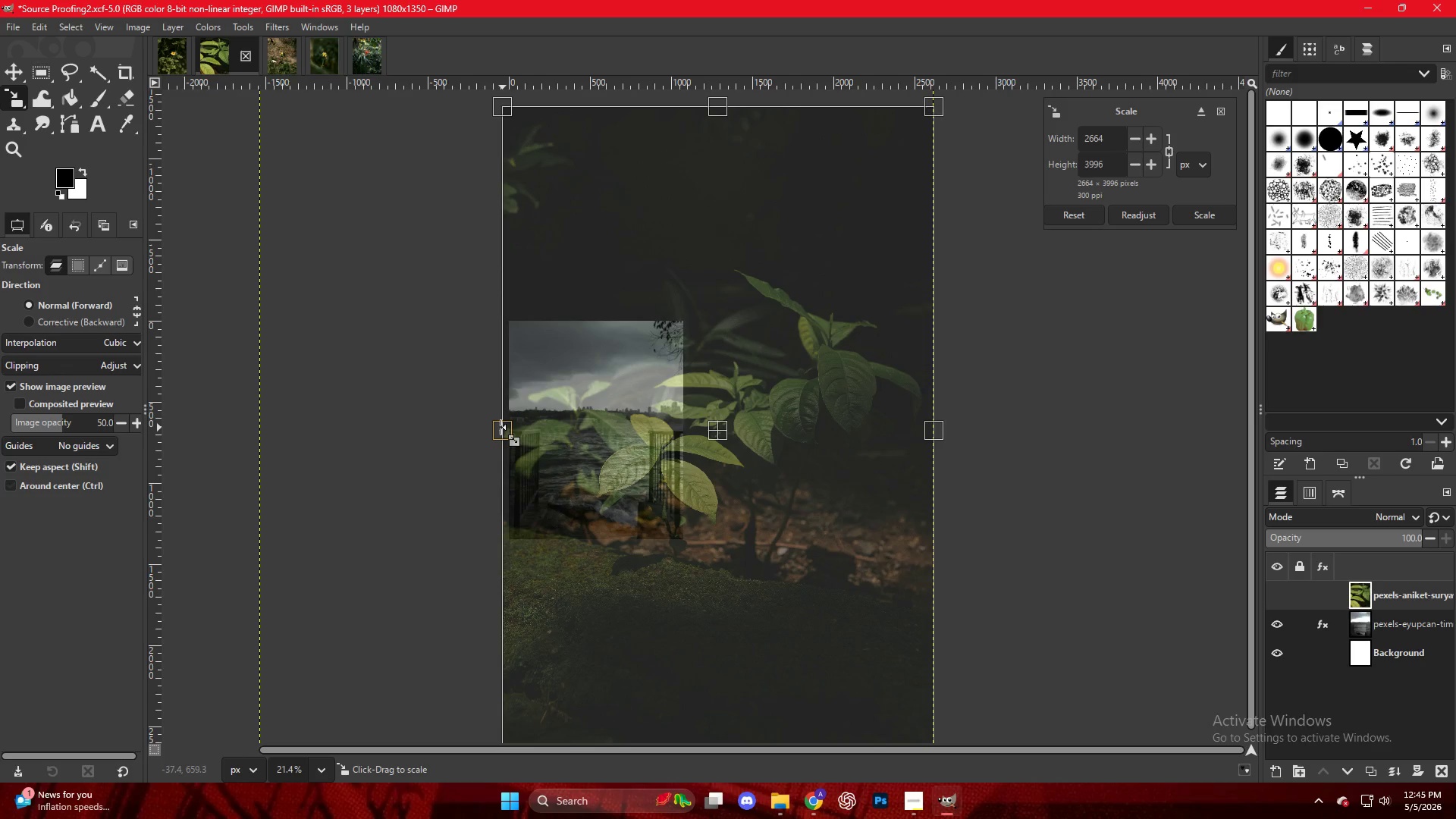 
hold_key(key=ControlLeft, duration=2.08)
scroll: coordinate [503, 450], scroll_direction: up, amount: 32.0
 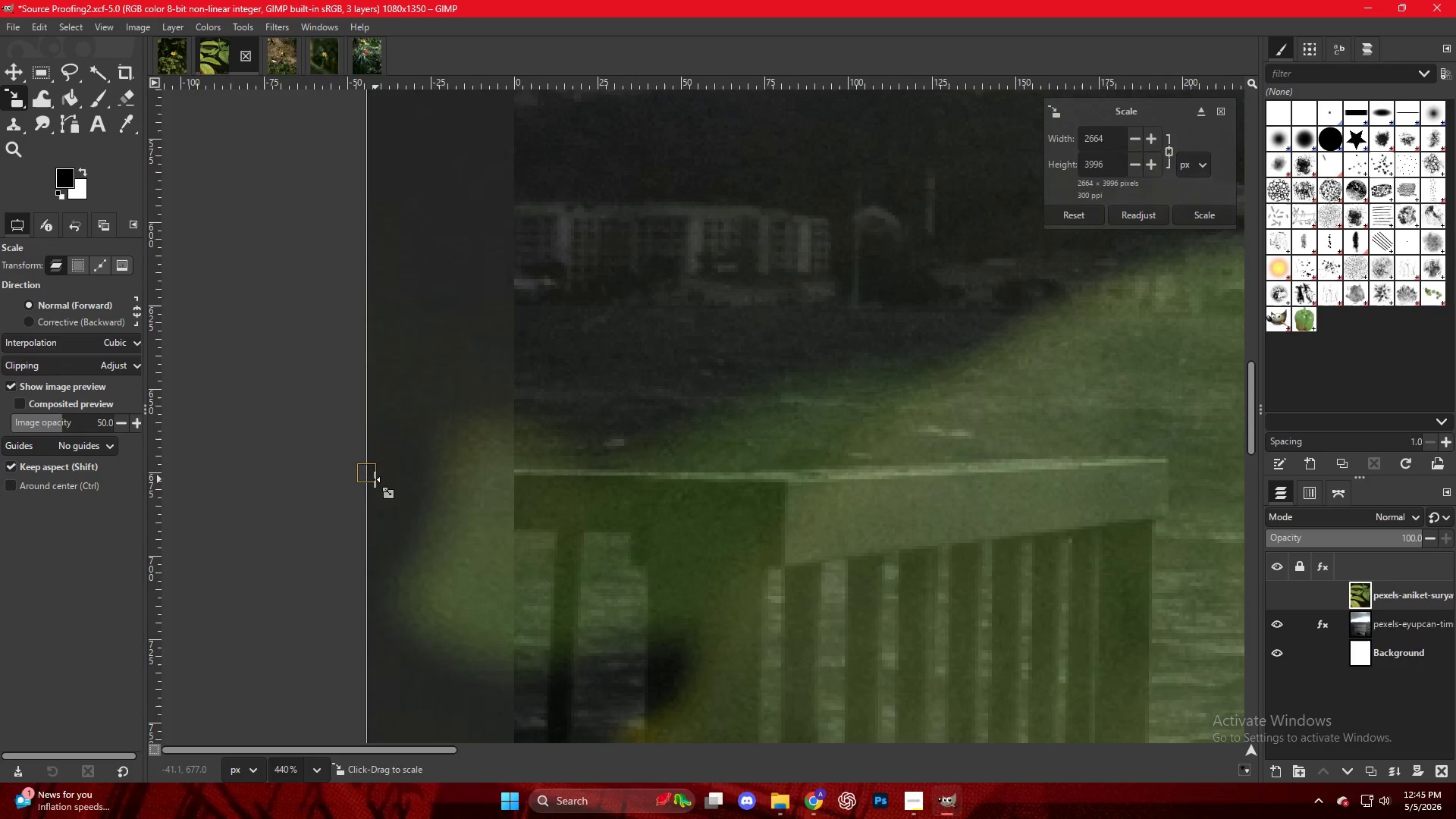 
left_click_drag(start_coordinate=[369, 484], to_coordinate=[528, 469])
 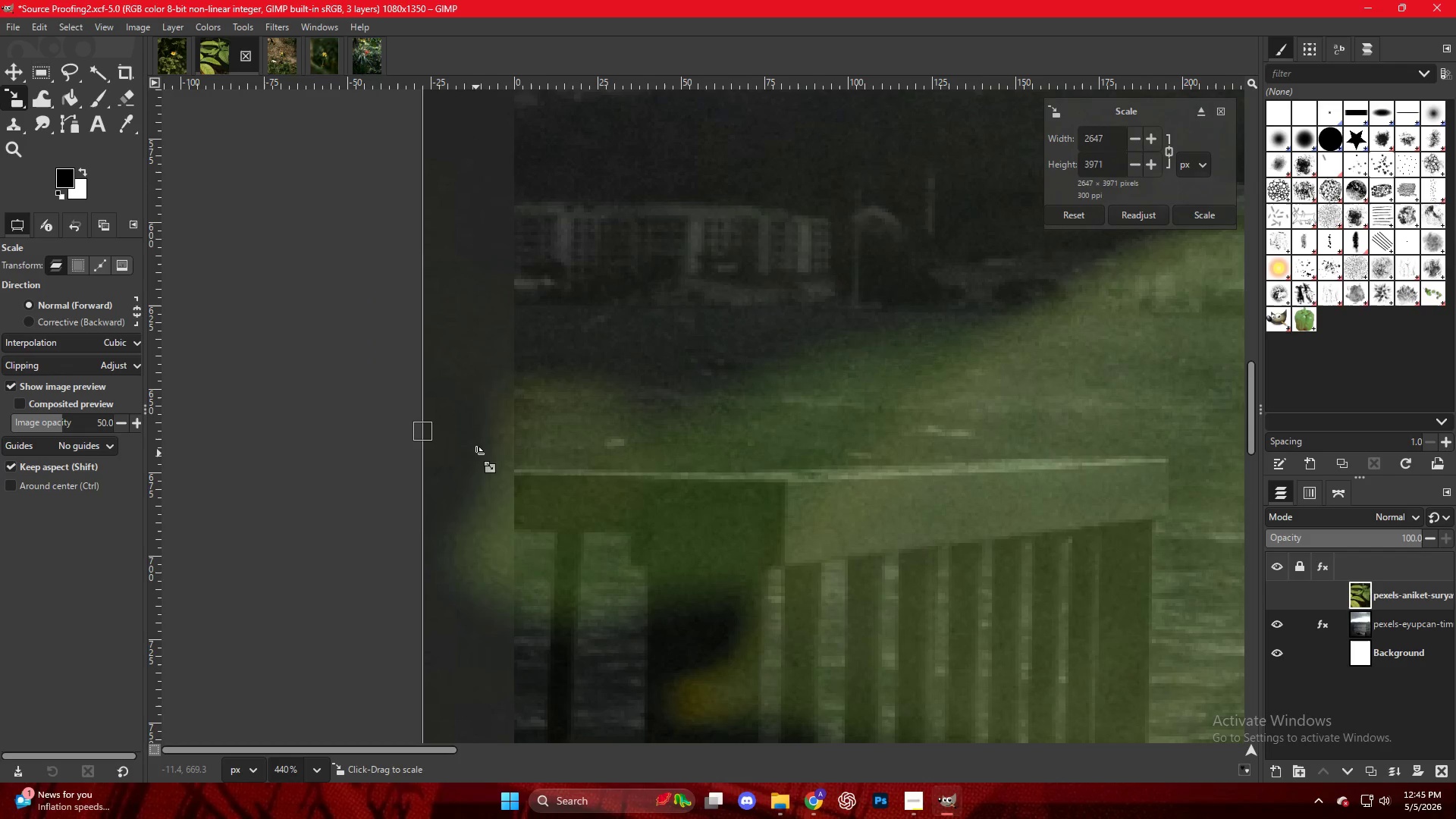 
hold_key(key=ControlLeft, duration=0.47)
 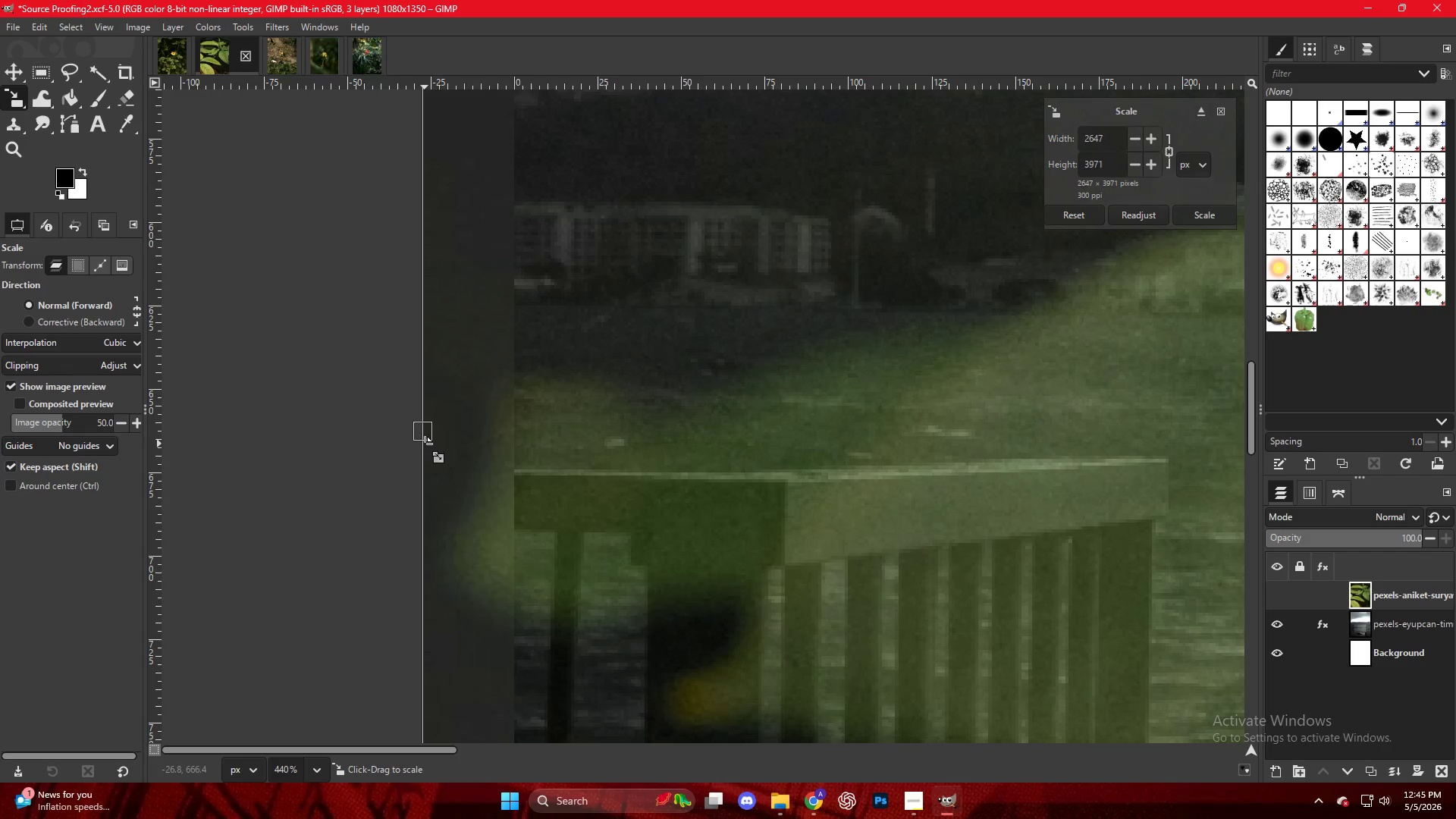 
left_click_drag(start_coordinate=[425, 443], to_coordinate=[513, 437])
 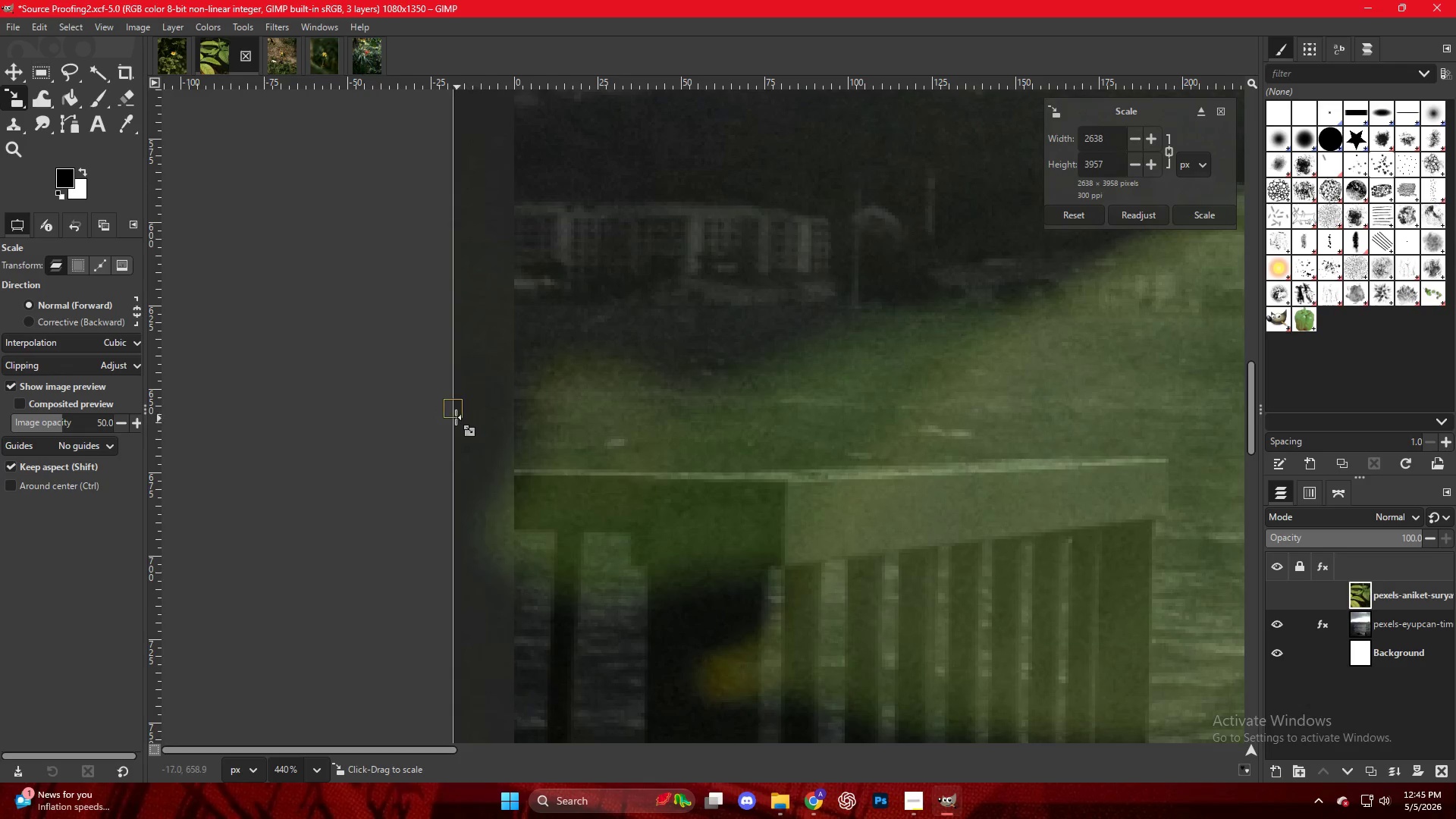 
left_click_drag(start_coordinate=[452, 414], to_coordinate=[511, 416])
 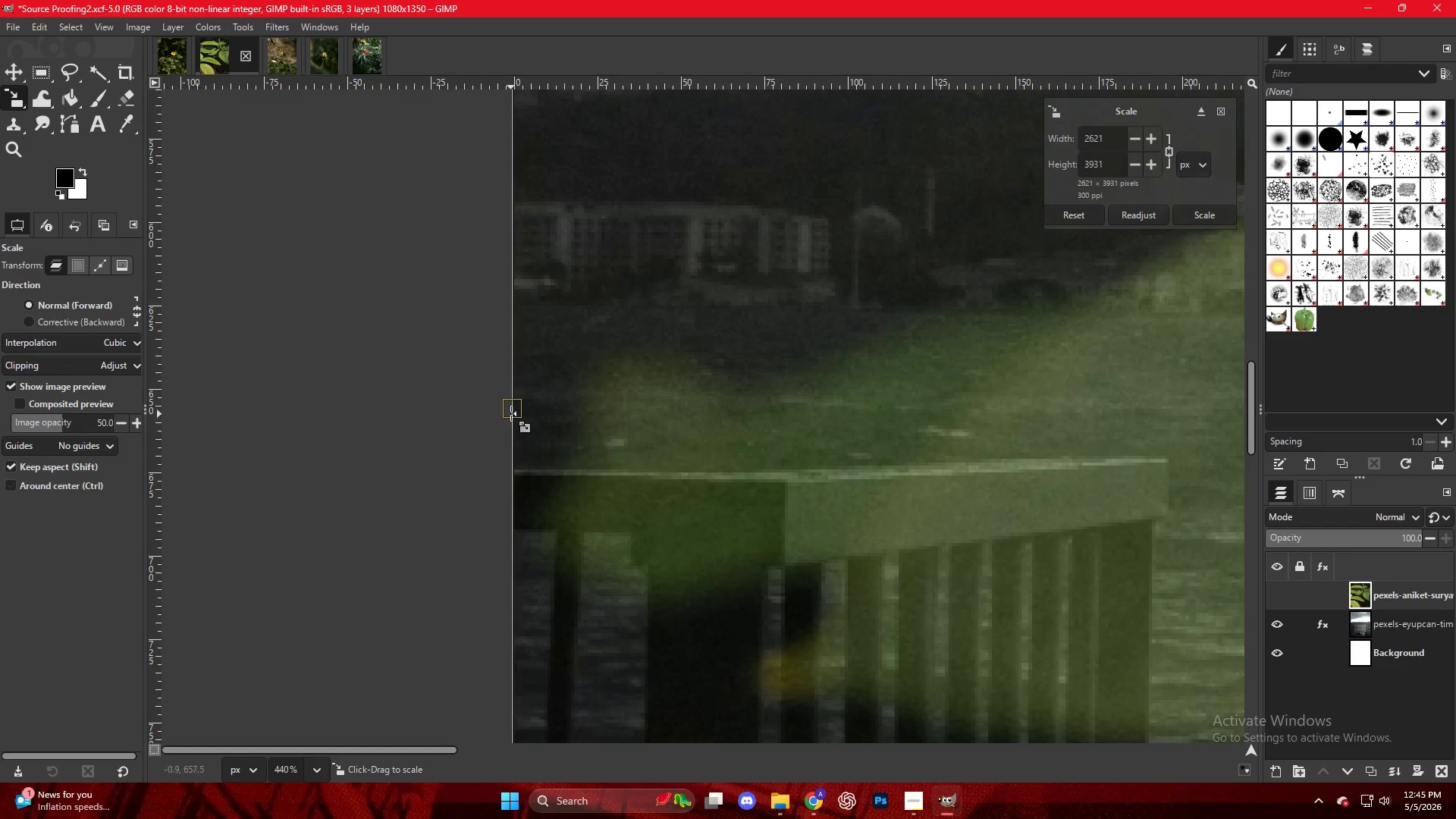 
hold_key(key=ControlLeft, duration=1.19)
scroll: coordinate [511, 419], scroll_direction: down, amount: 26.0
 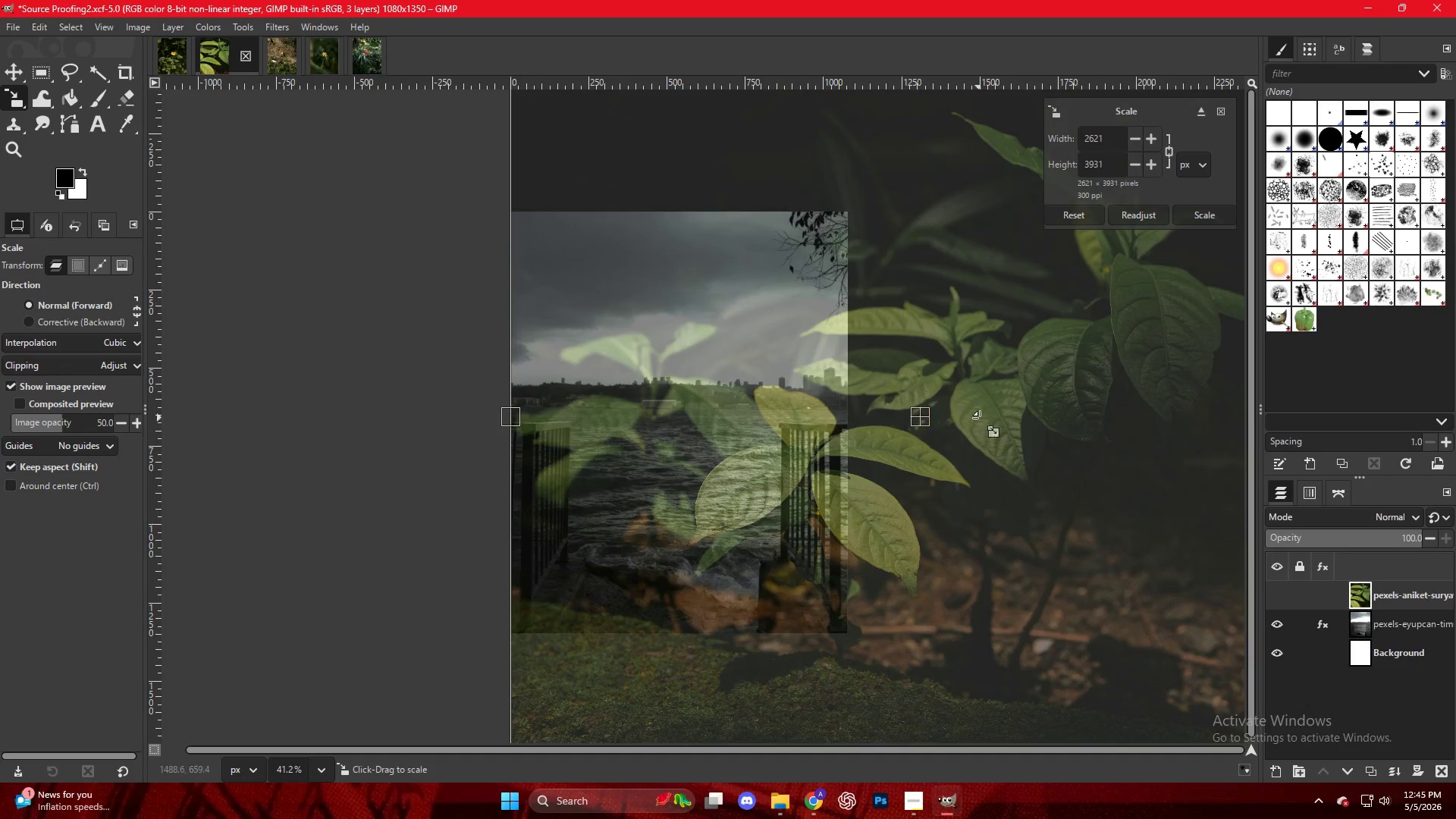 
hold_key(key=ControlLeft, duration=0.62)
scroll: coordinate [830, 434], scroll_direction: down, amount: 11.0
 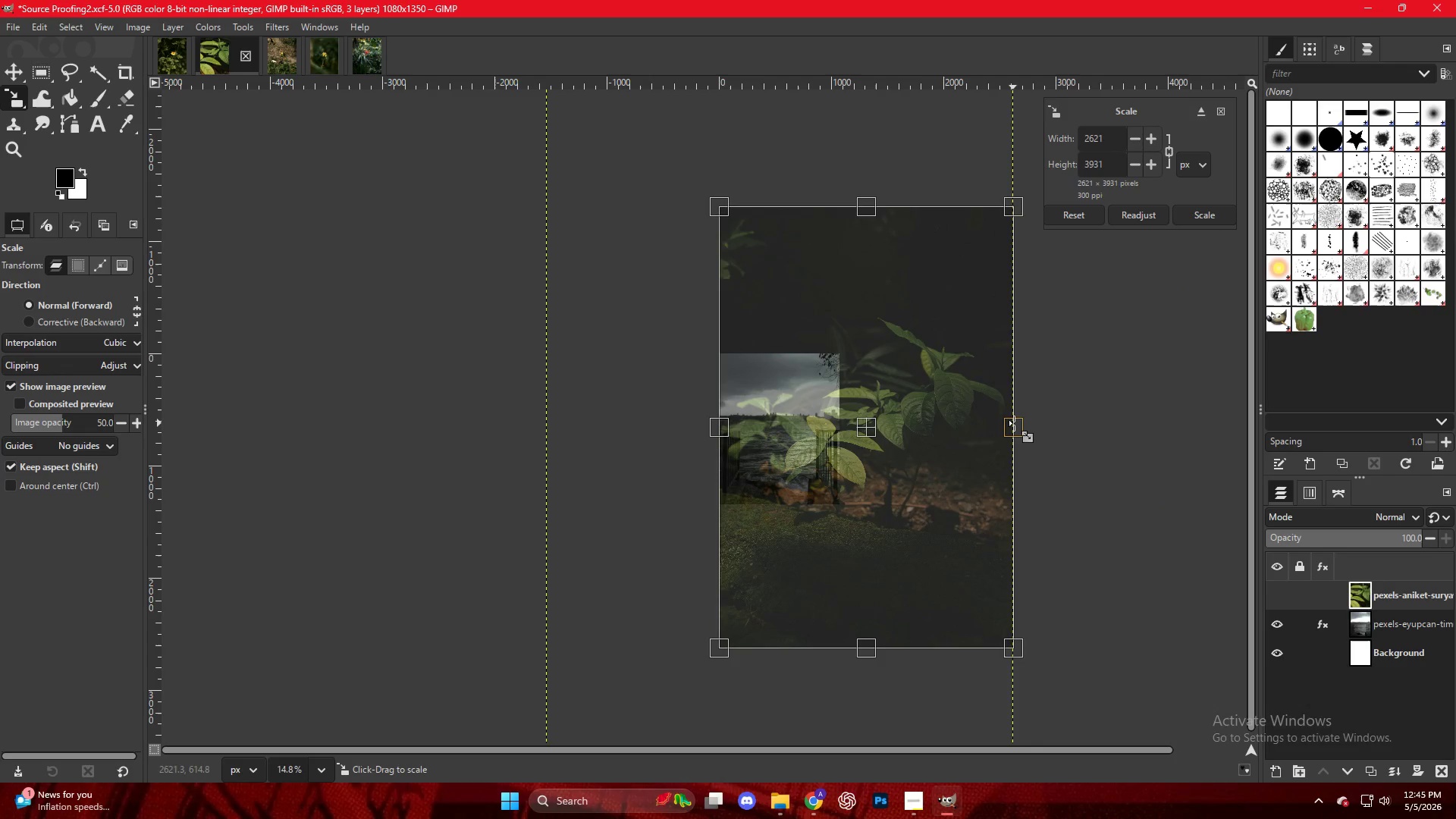 
left_click_drag(start_coordinate=[1015, 427], to_coordinate=[842, 419])
 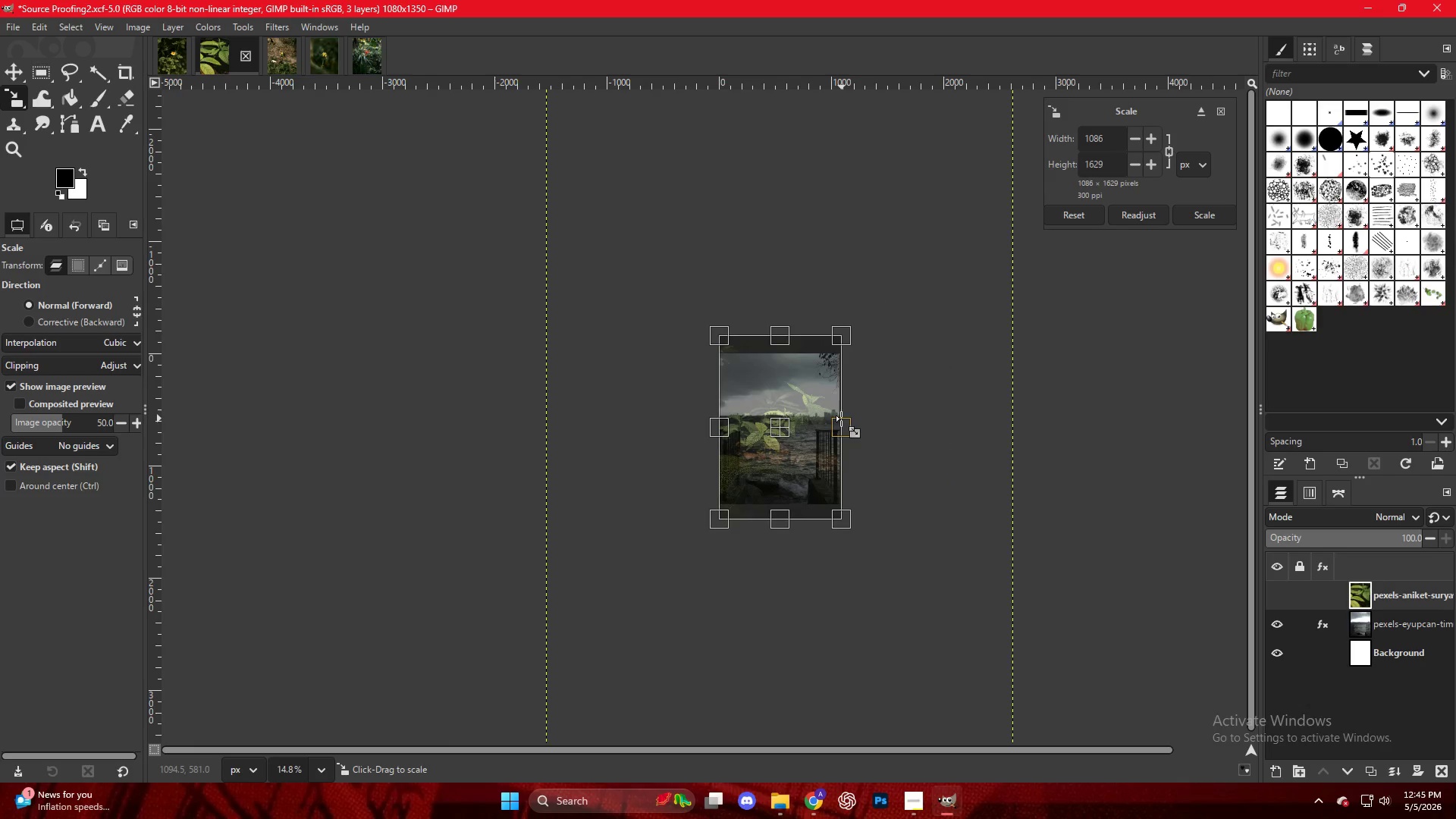 
hold_key(key=ControlLeft, duration=2.7)
 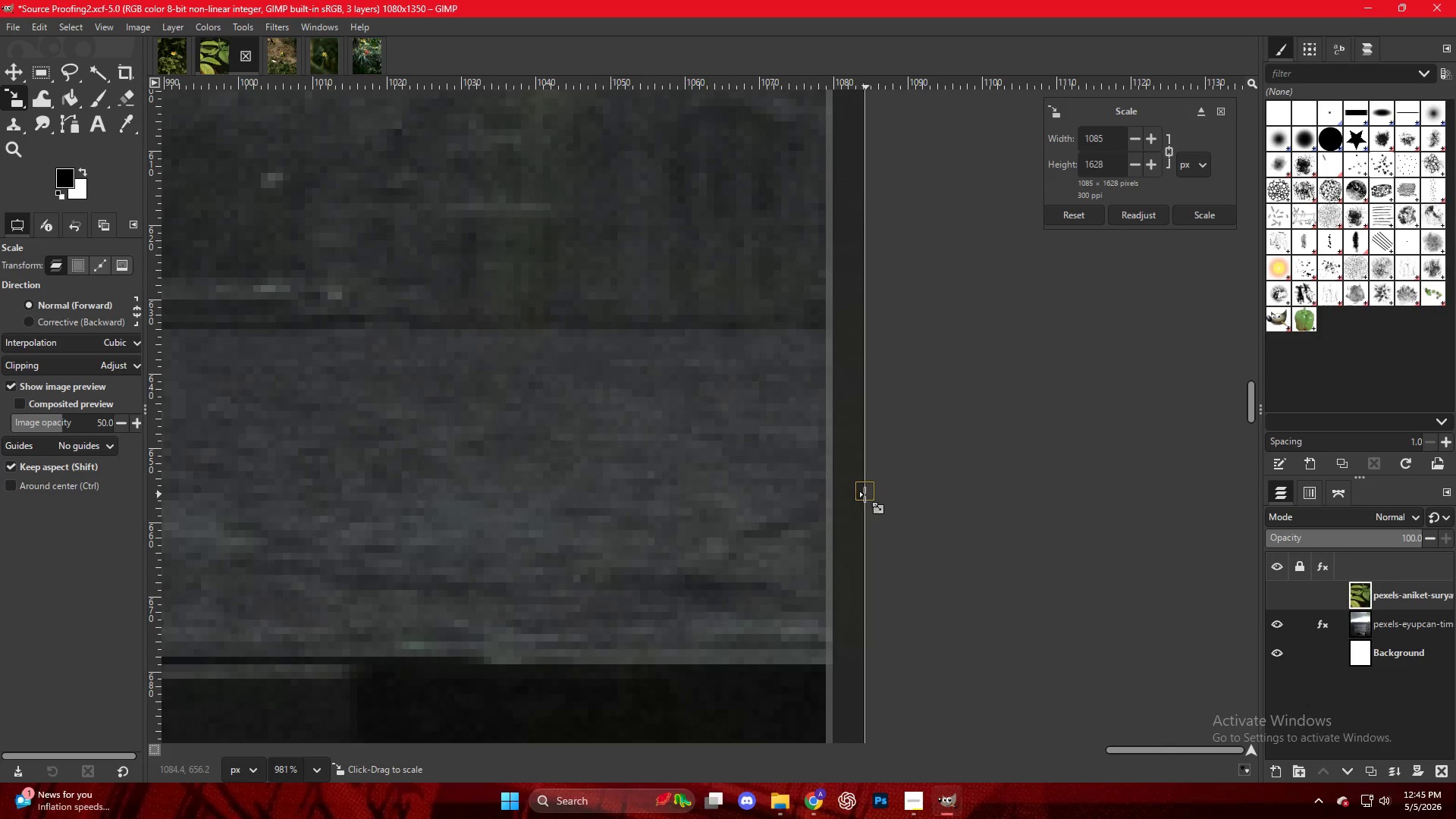 
left_click_drag(start_coordinate=[876, 494], to_coordinate=[833, 498])
 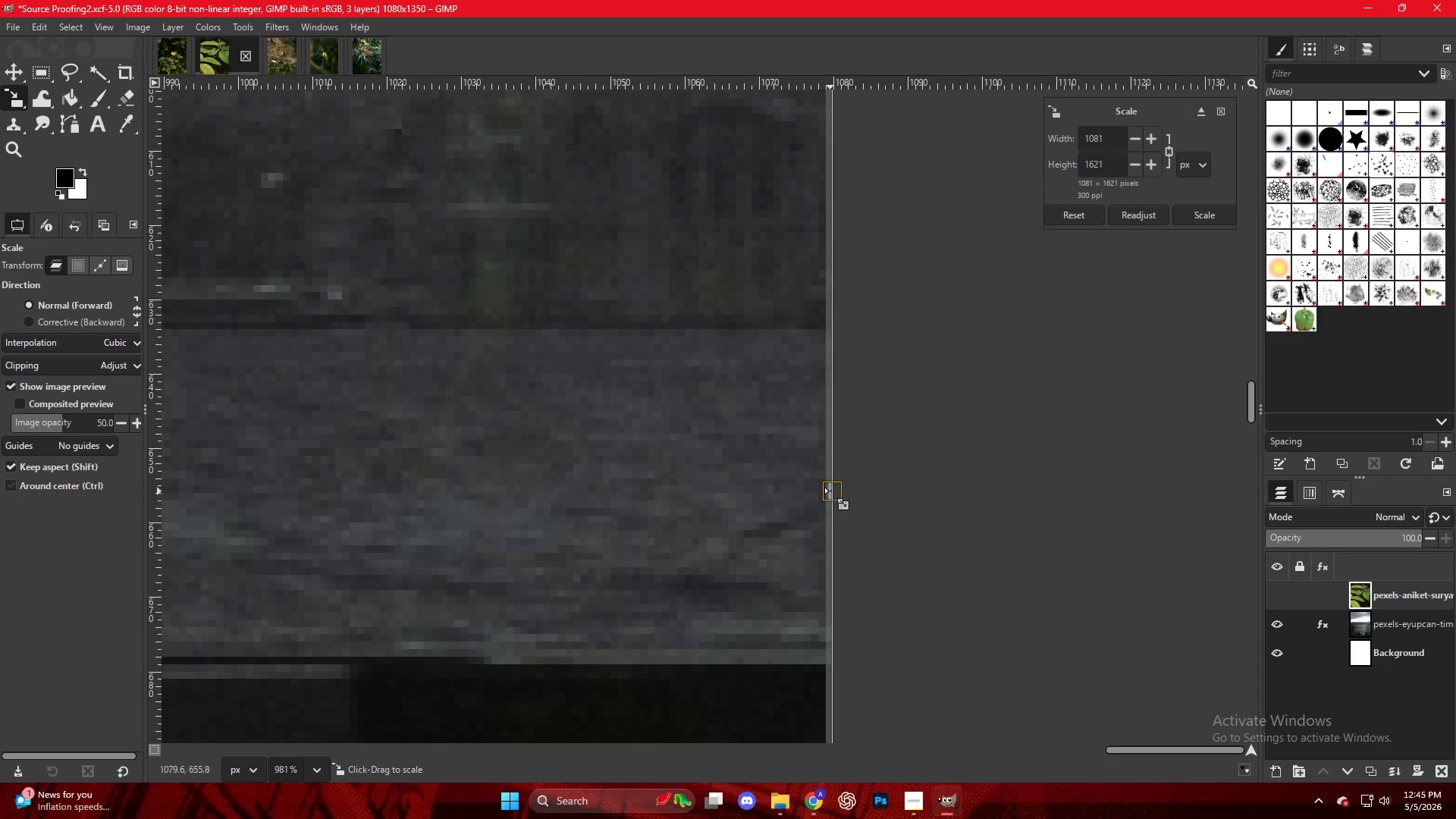 
scroll: coordinate [886, 499], scroll_direction: up, amount: 44.0
 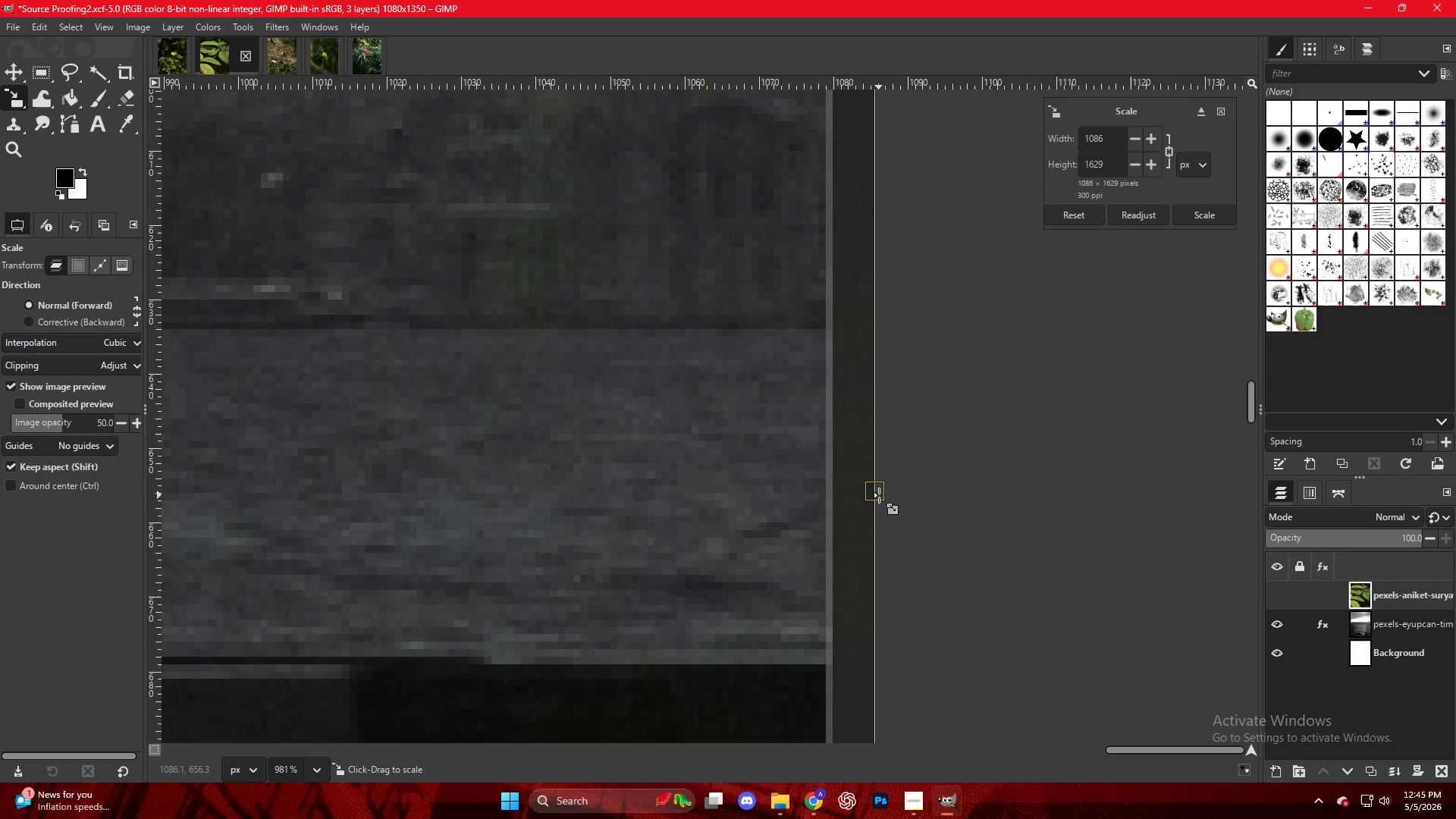 
hold_key(key=ControlLeft, duration=1.08)
hold_key(key=ControlLeft, duration=0.45)
scroll: coordinate [627, 437], scroll_direction: down, amount: 43.0
 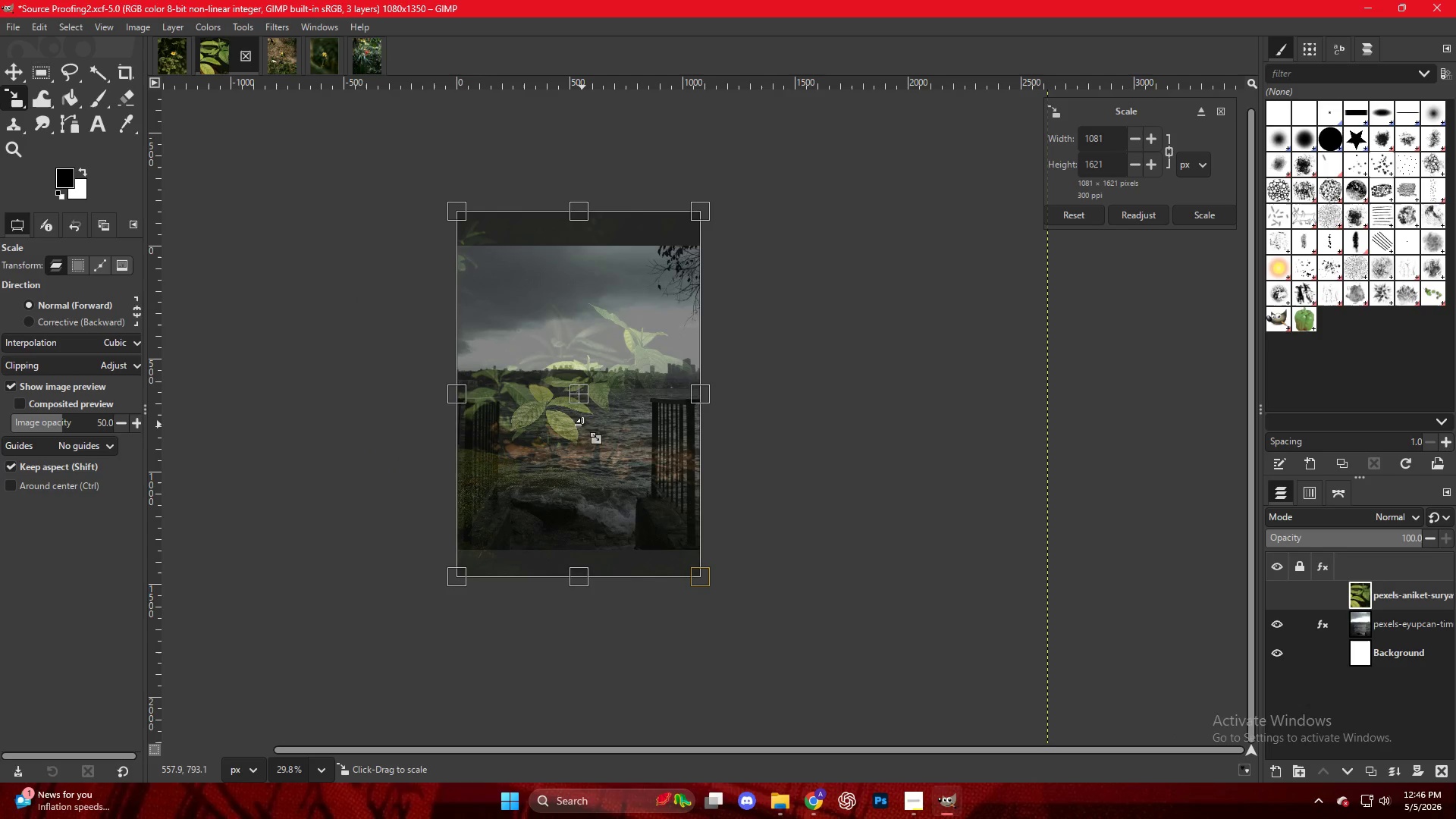 
key(M)
 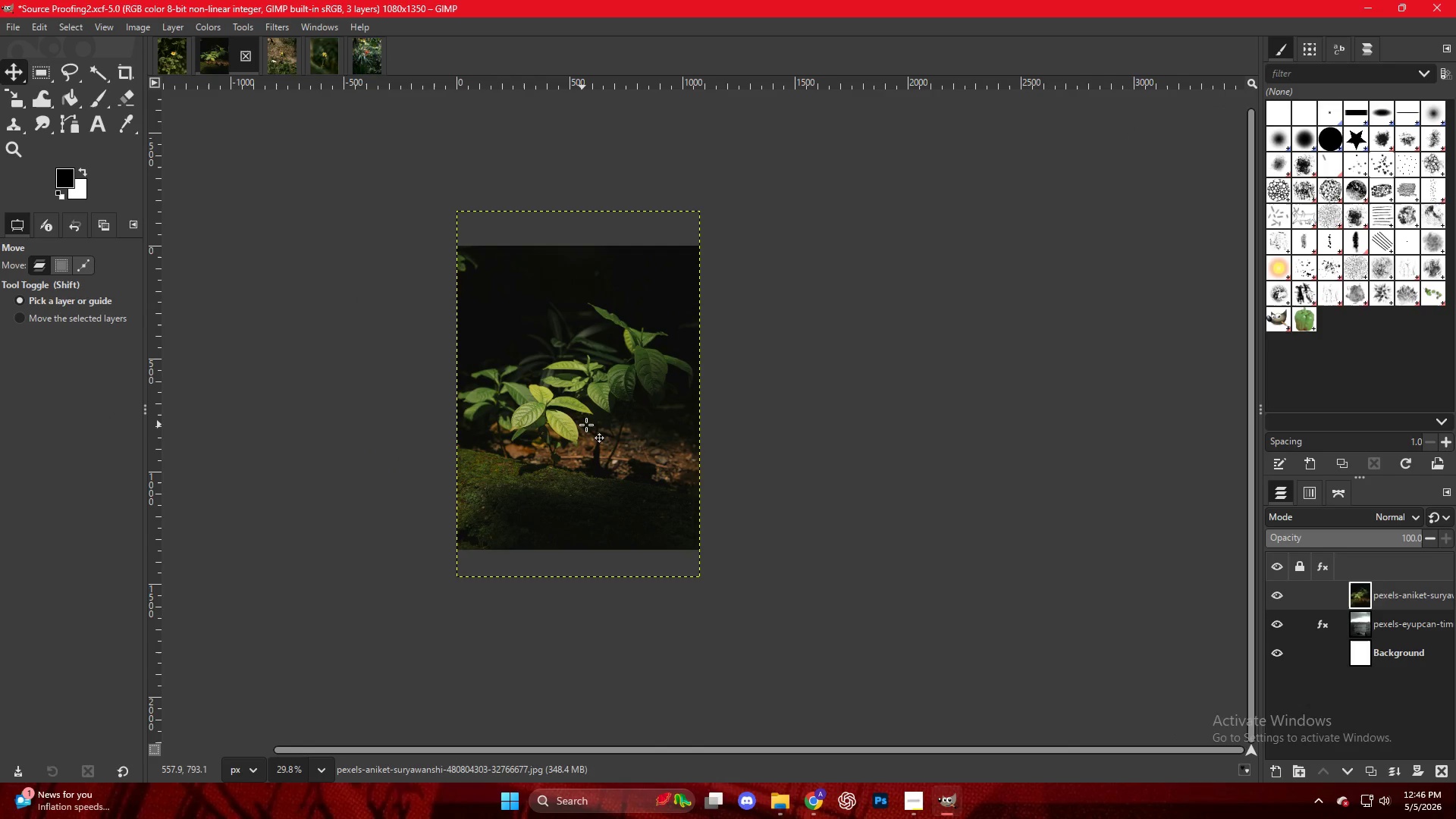 
scroll: coordinate [583, 425], scroll_direction: up, amount: 3.0
 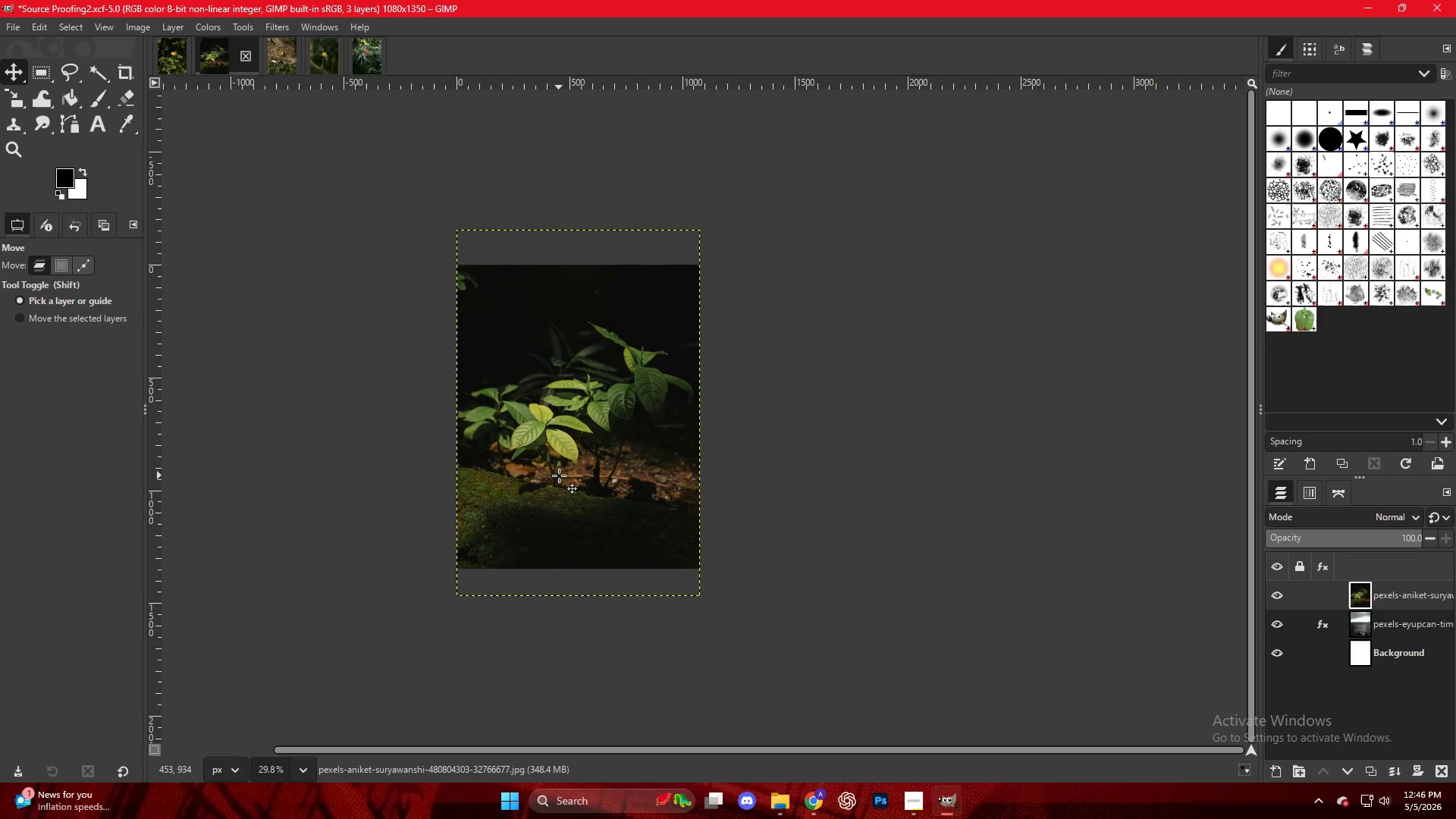 
hold_key(key=ControlLeft, duration=0.36)
scroll: coordinate [579, 463], scroll_direction: up, amount: 9.0
 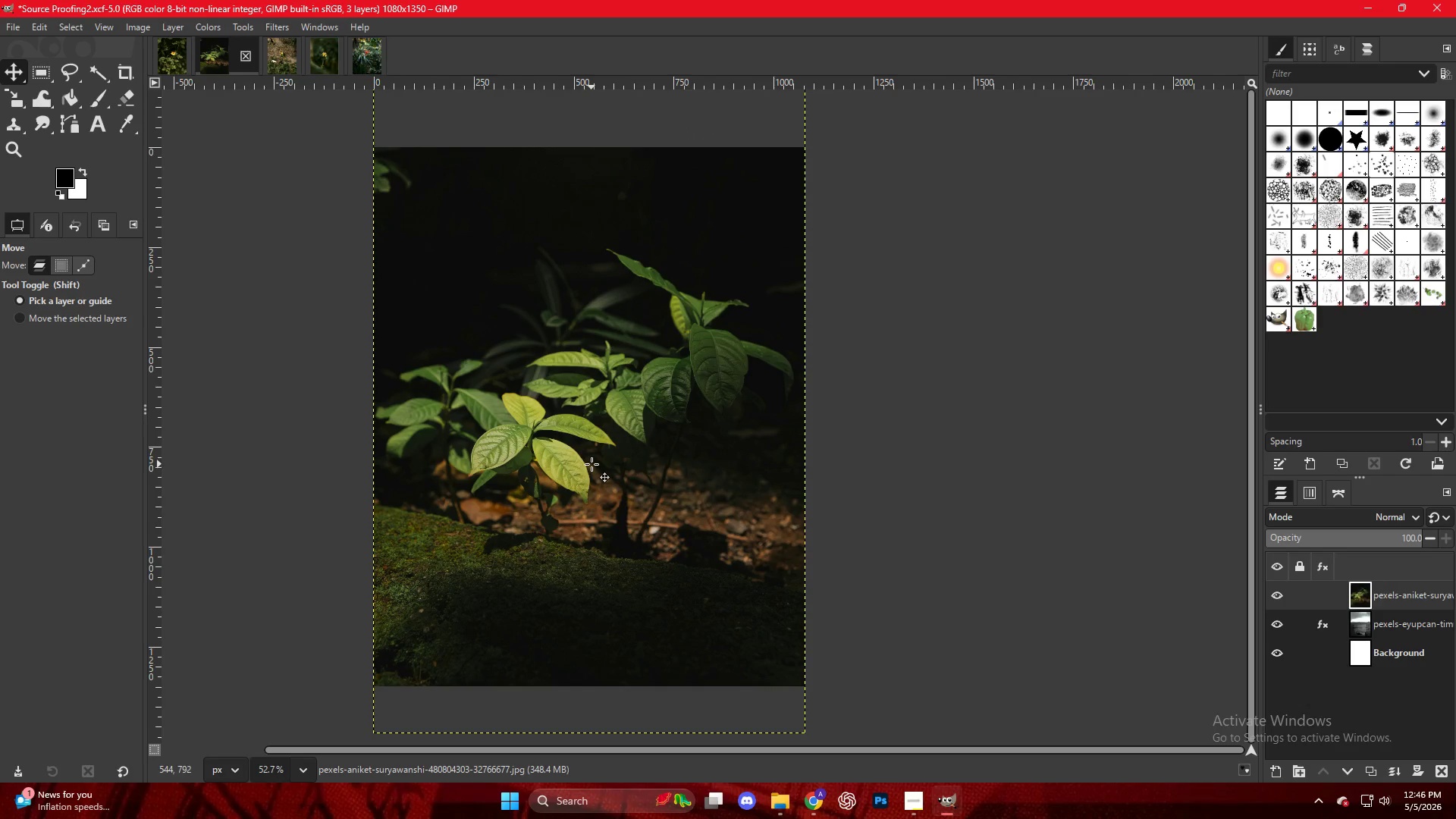 
left_click_drag(start_coordinate=[592, 463], to_coordinate=[592, 416])
 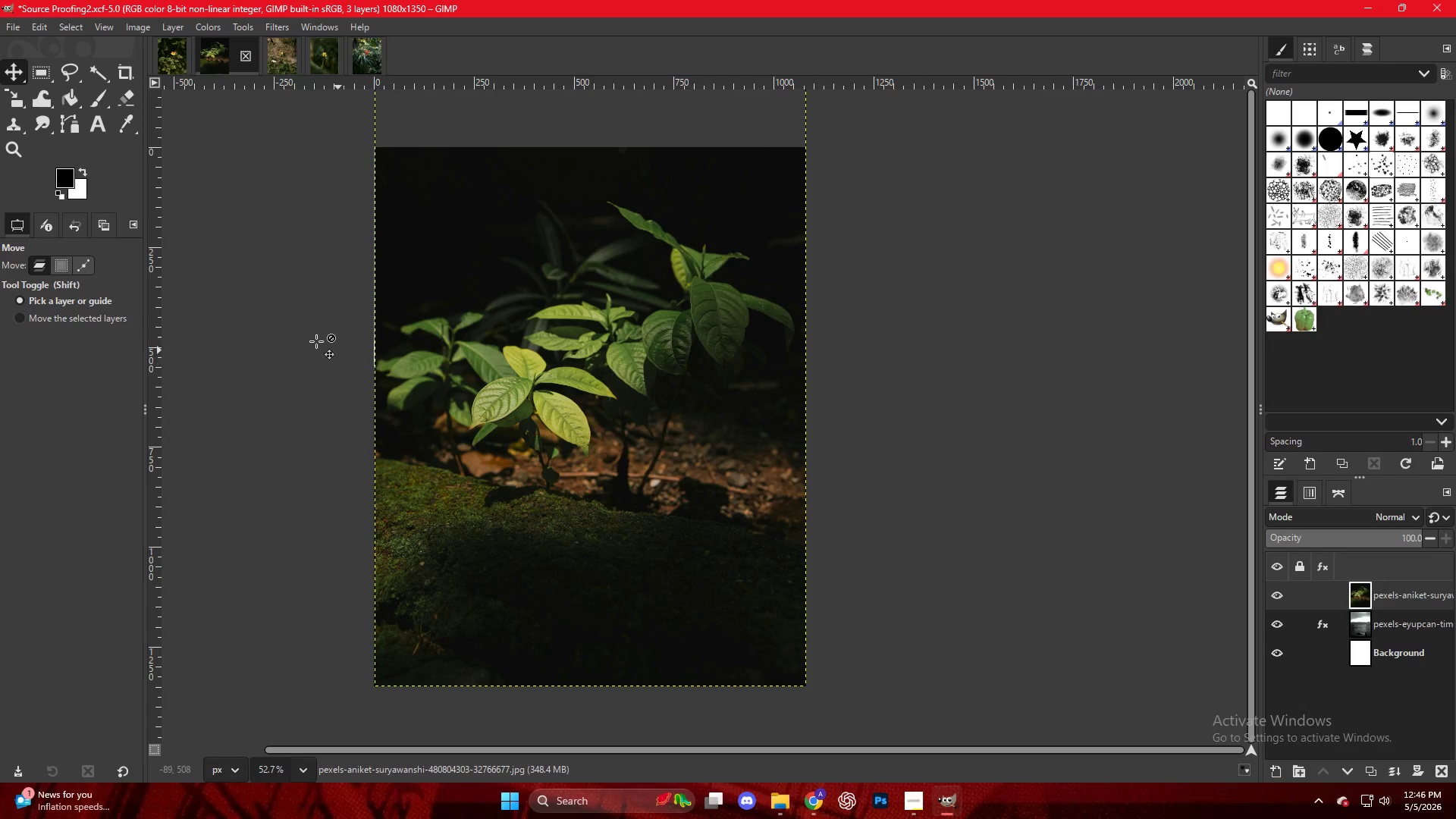 
left_click([290, 331])
 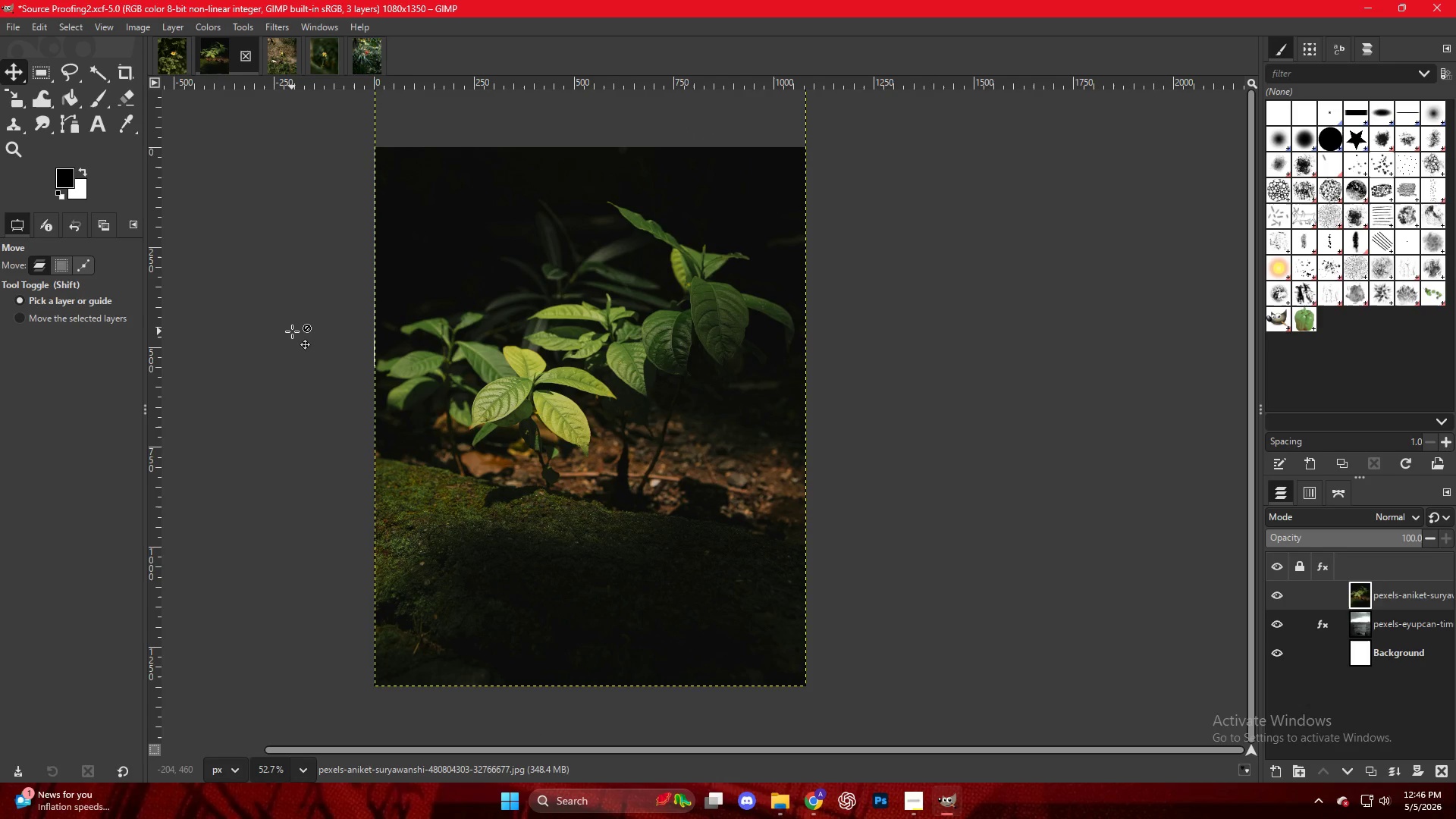 
key(M)
 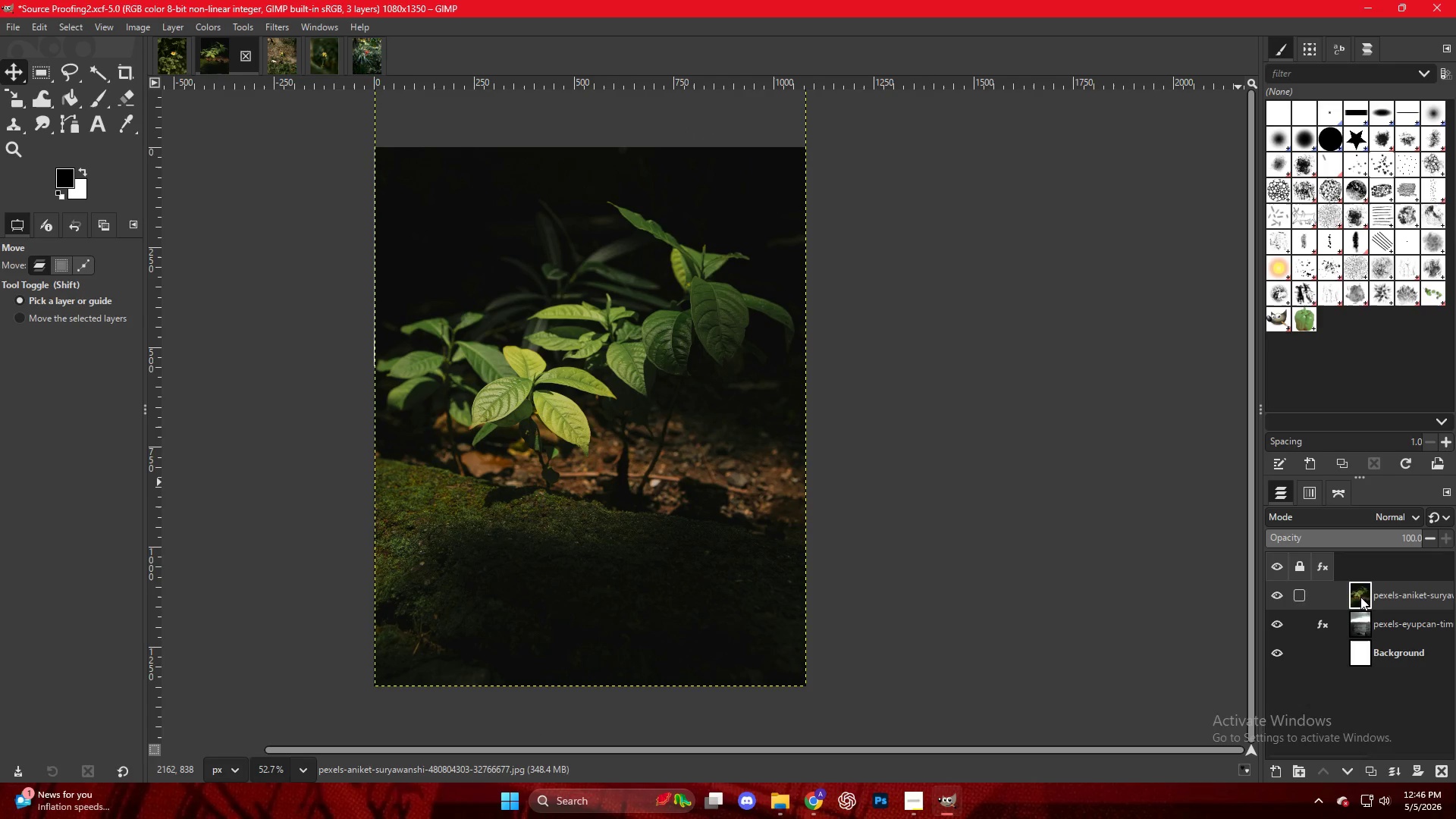 
left_click([1398, 624])
 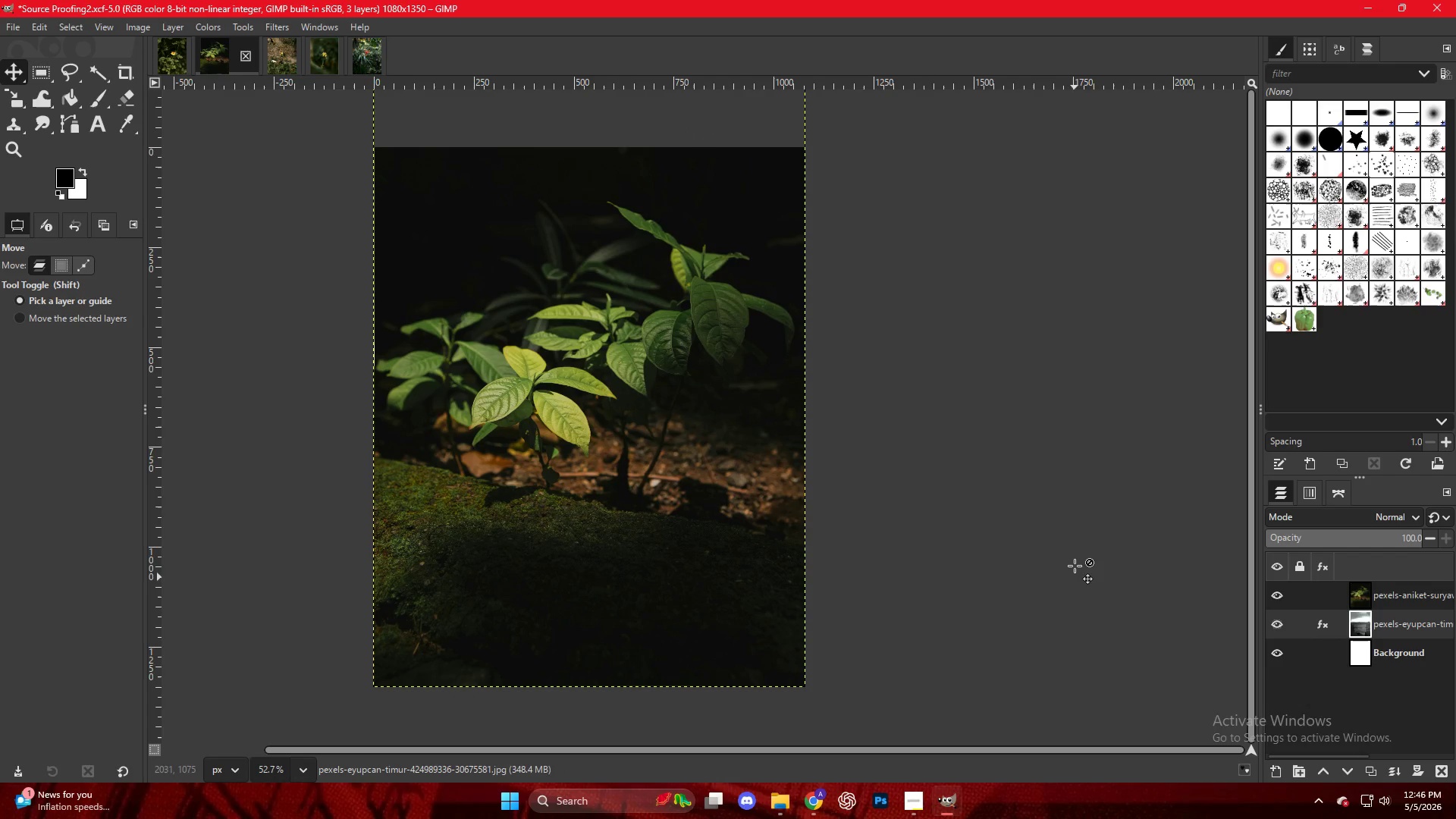 
left_click([982, 539])
 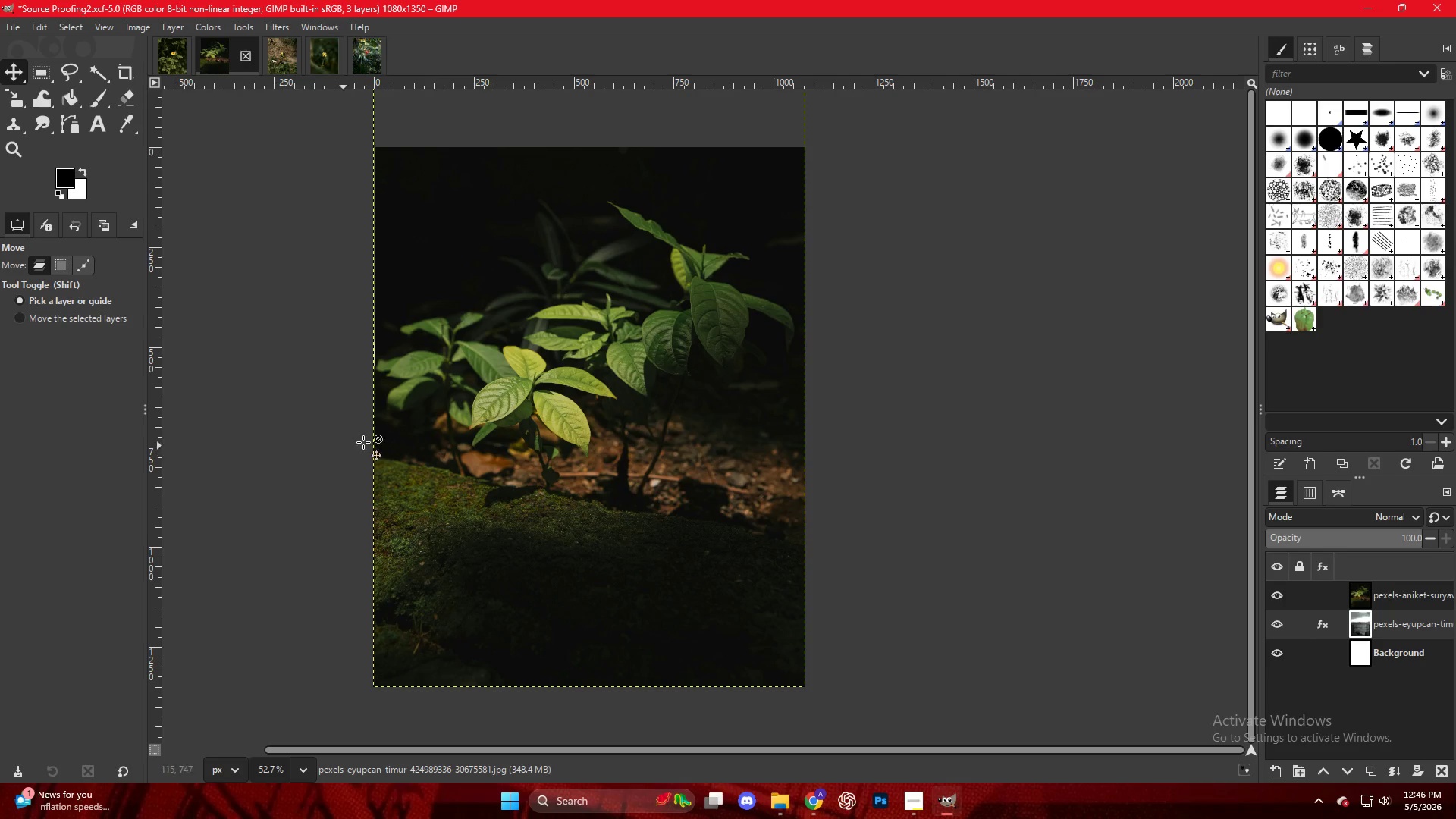 
left_click([1397, 597])
 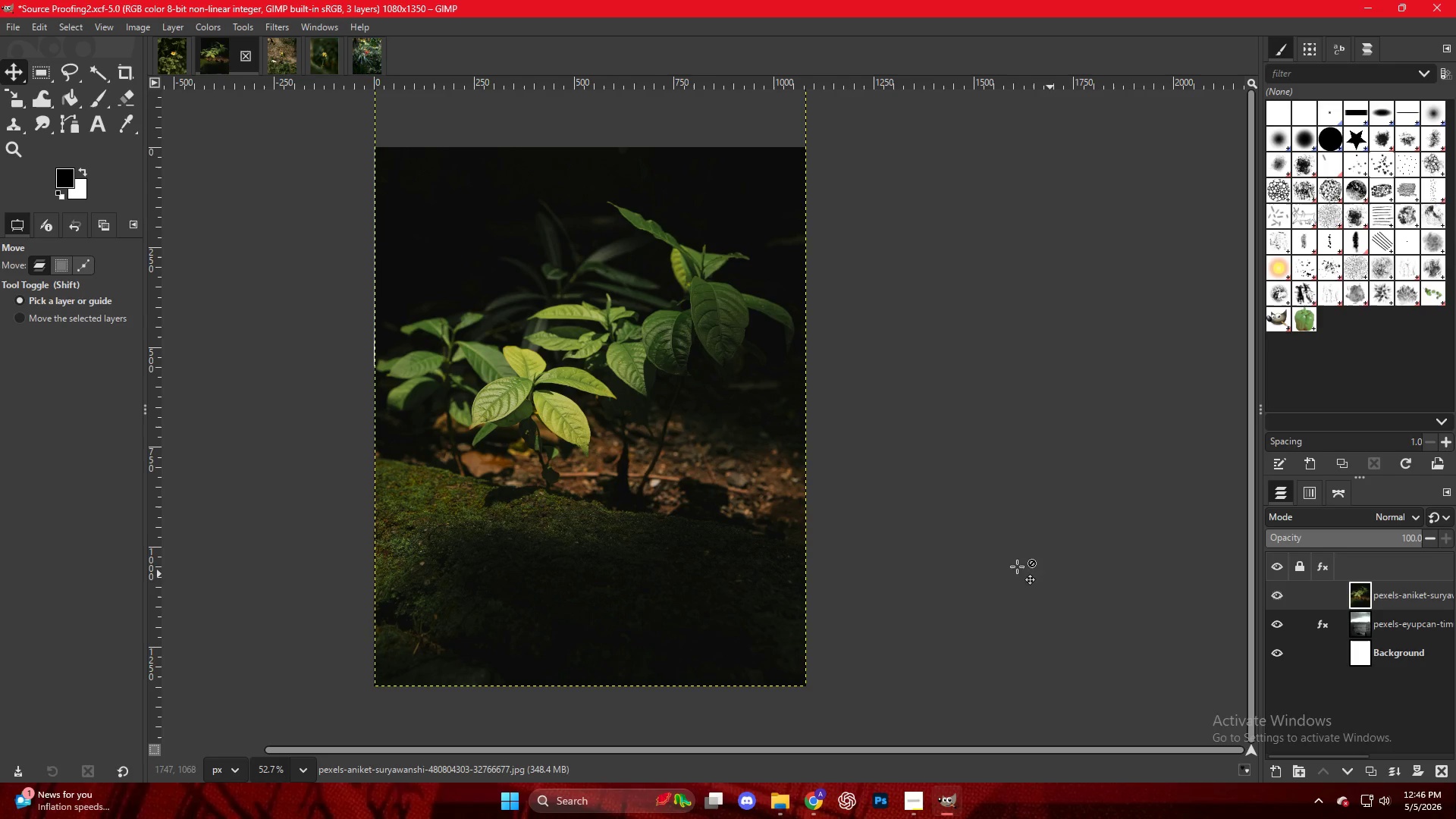 
right_click([639, 397])
 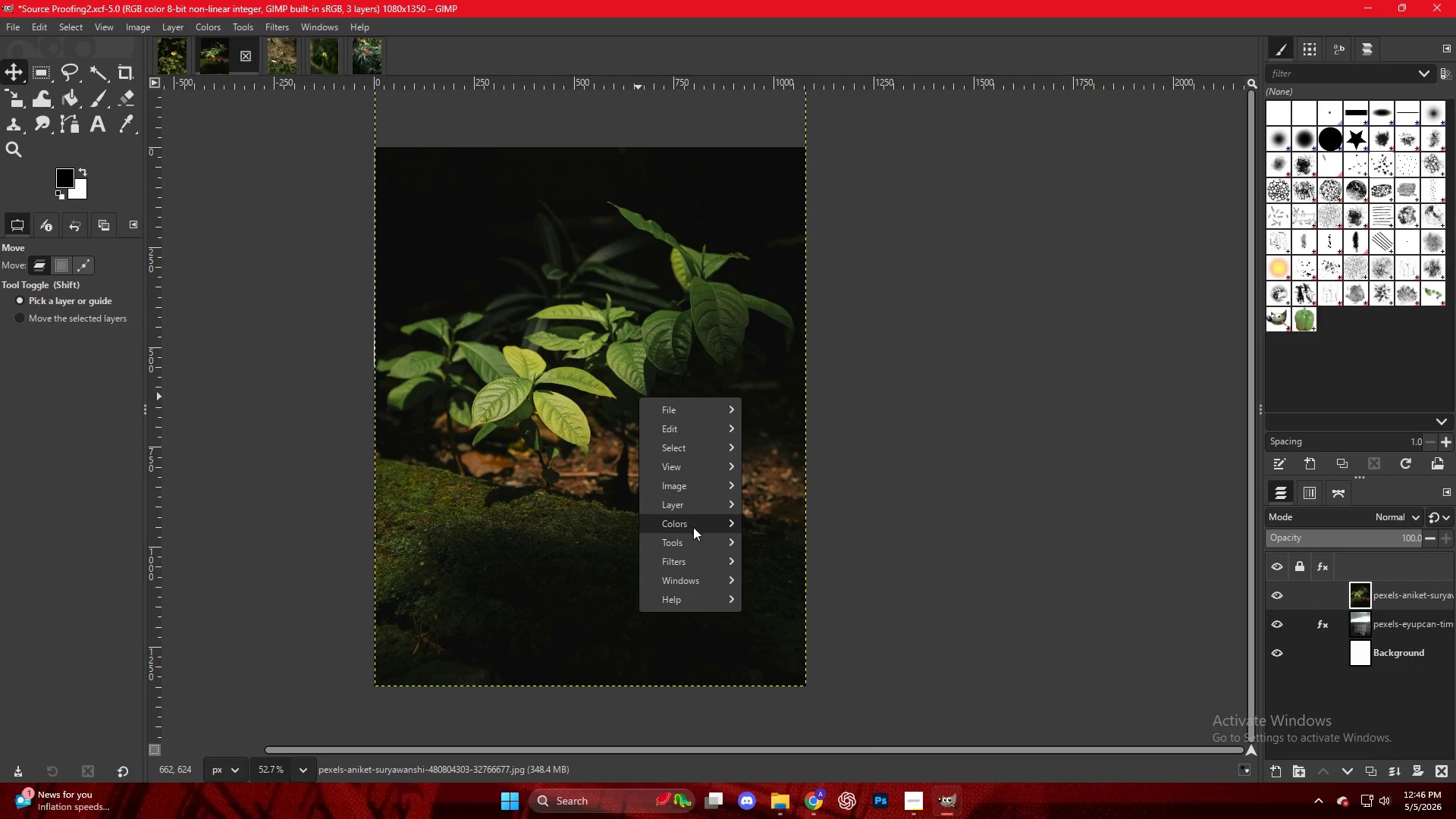 
left_click([692, 526])
 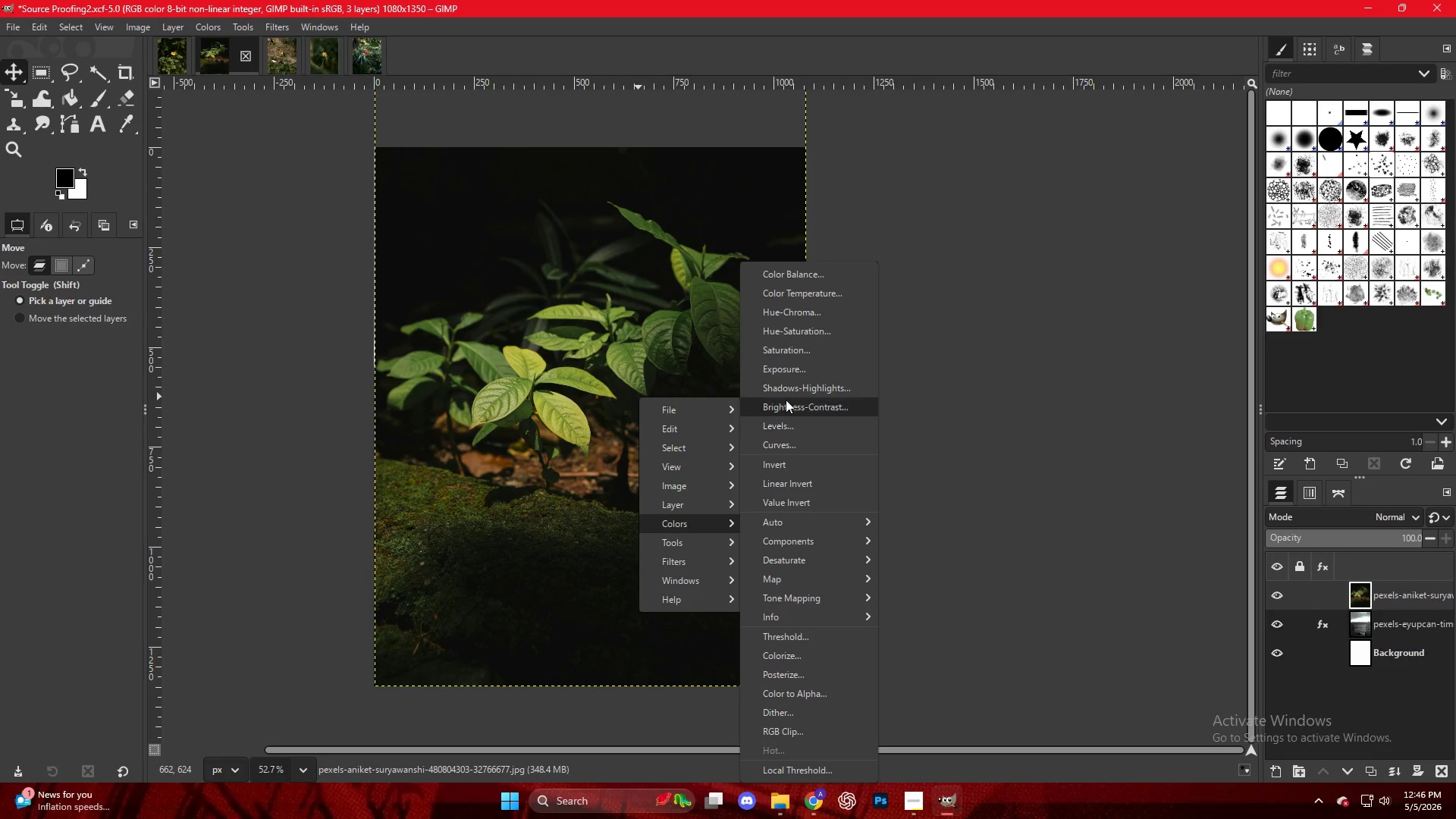 
left_click([785, 369])
 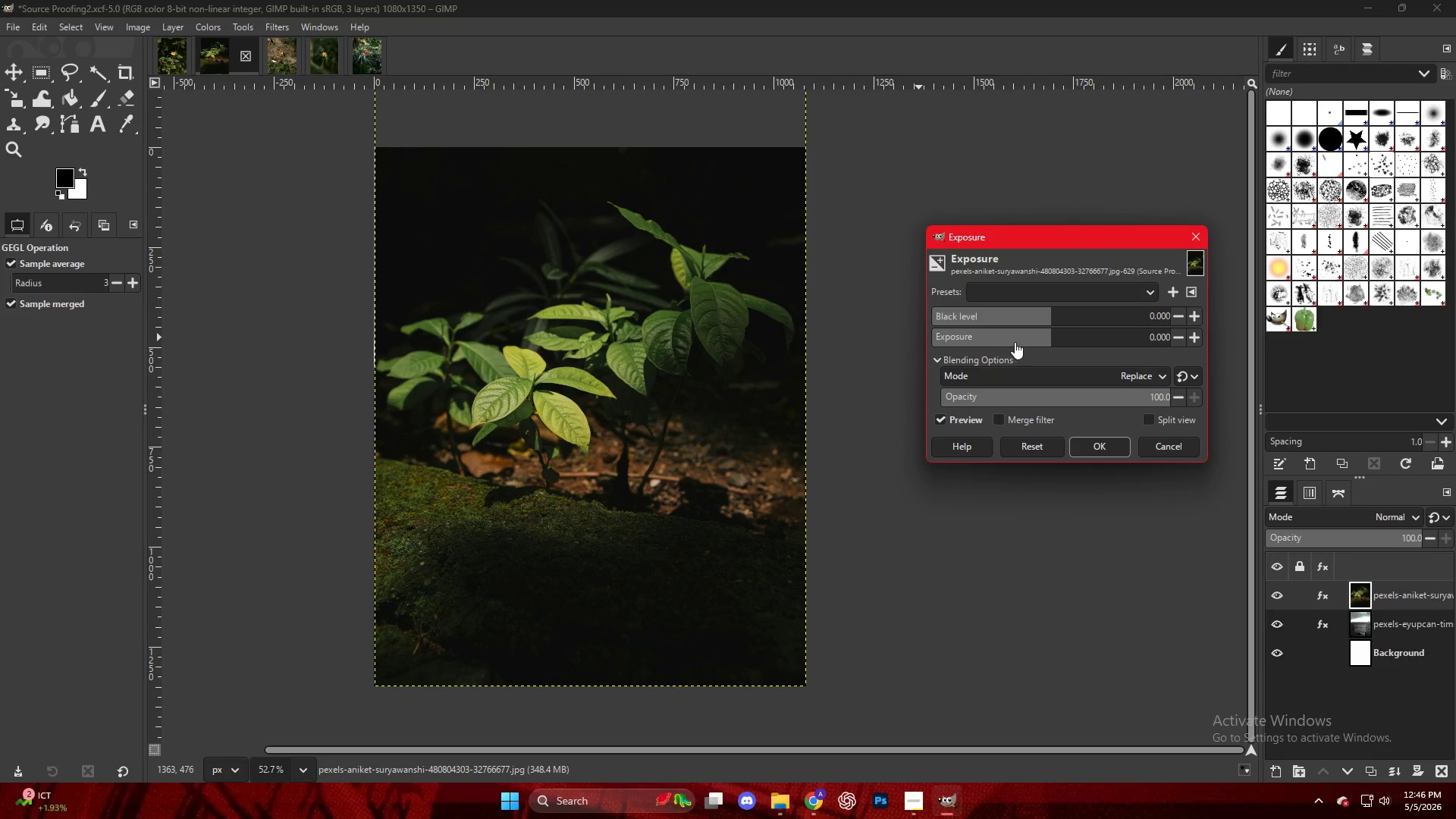 
left_click_drag(start_coordinate=[1046, 338], to_coordinate=[1060, 344])
 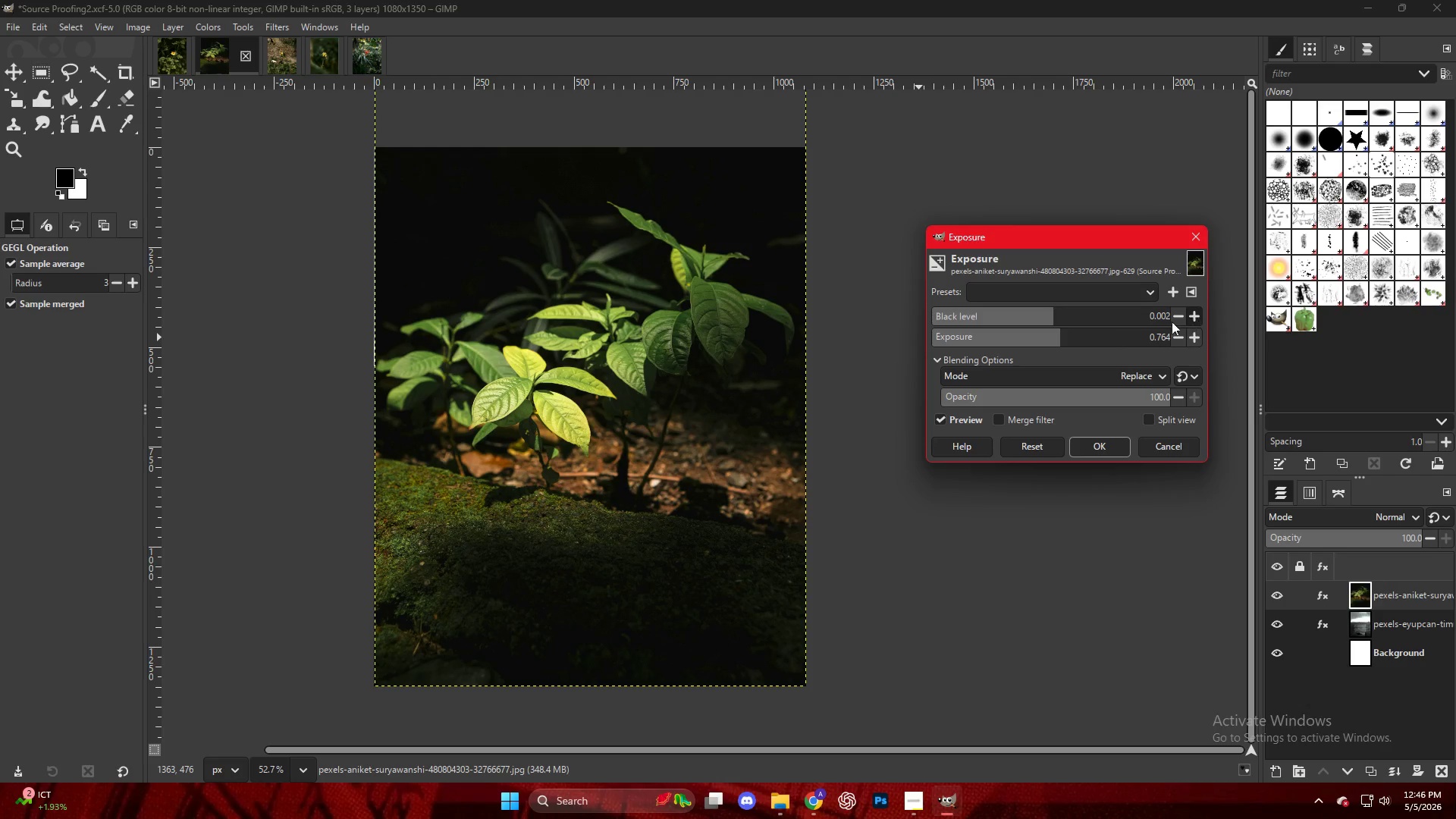 
left_click_drag(start_coordinate=[1062, 337], to_coordinate=[1066, 337])
 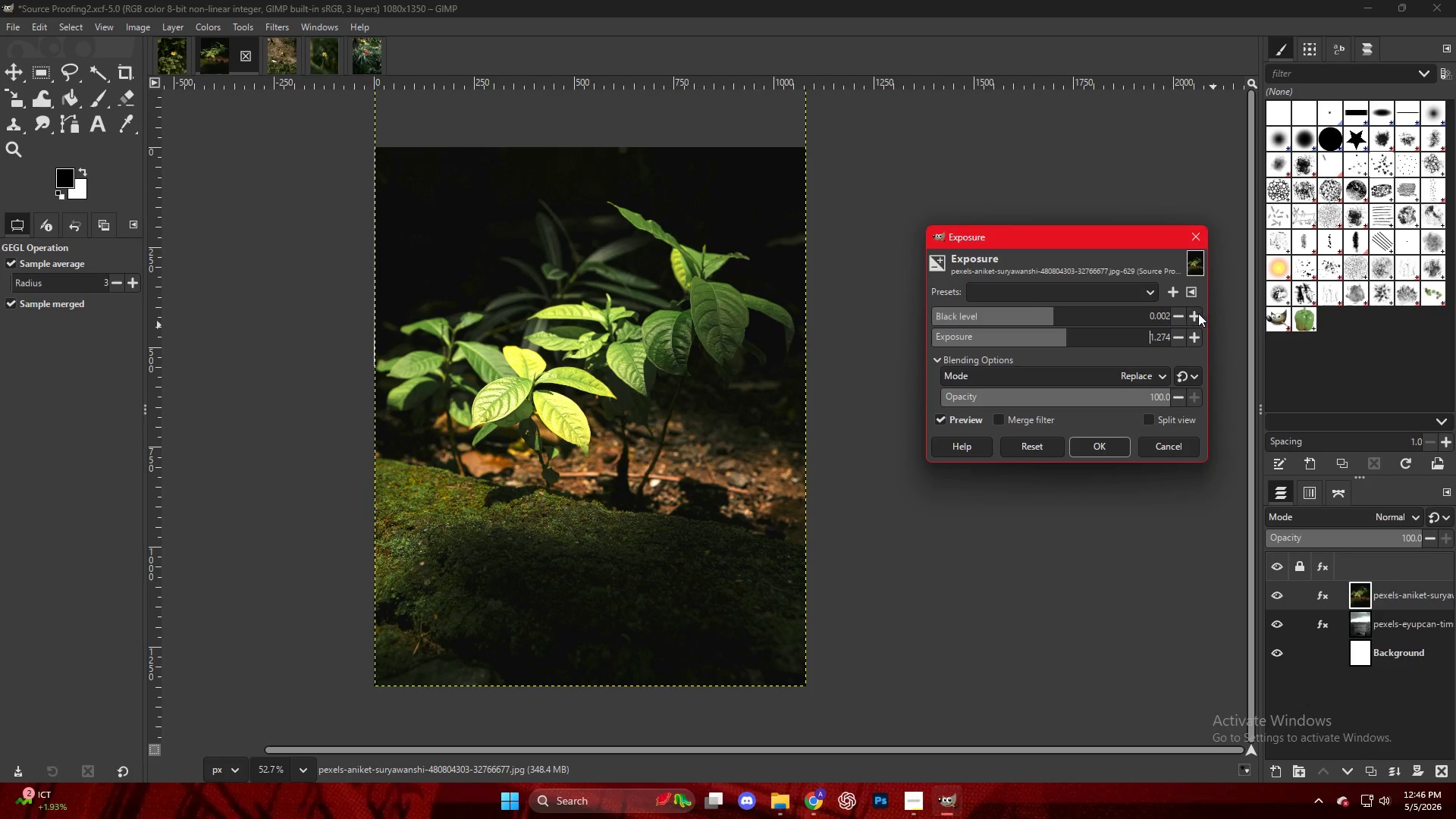 
left_click([1197, 313])
 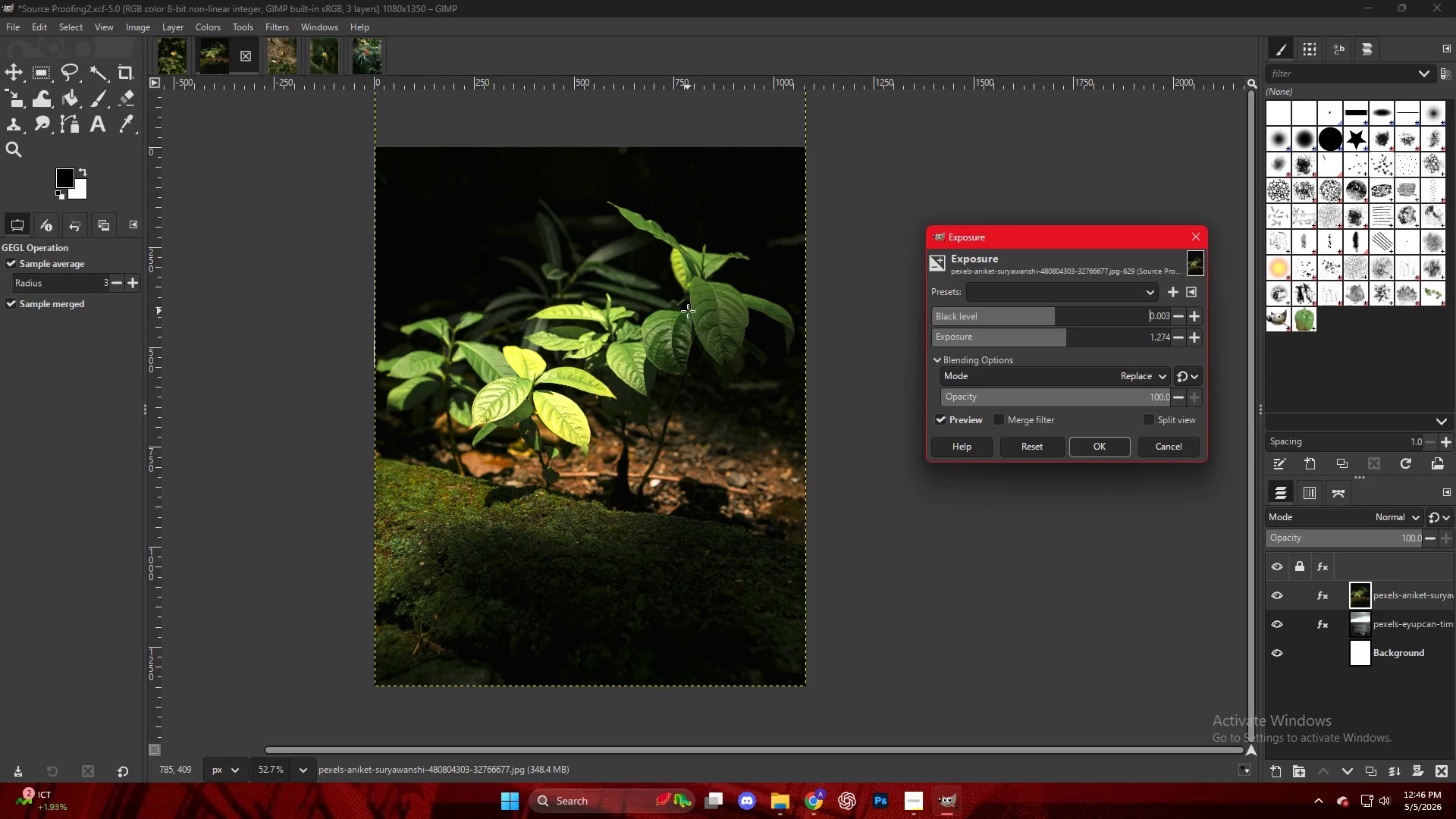 
left_click([1108, 442])
 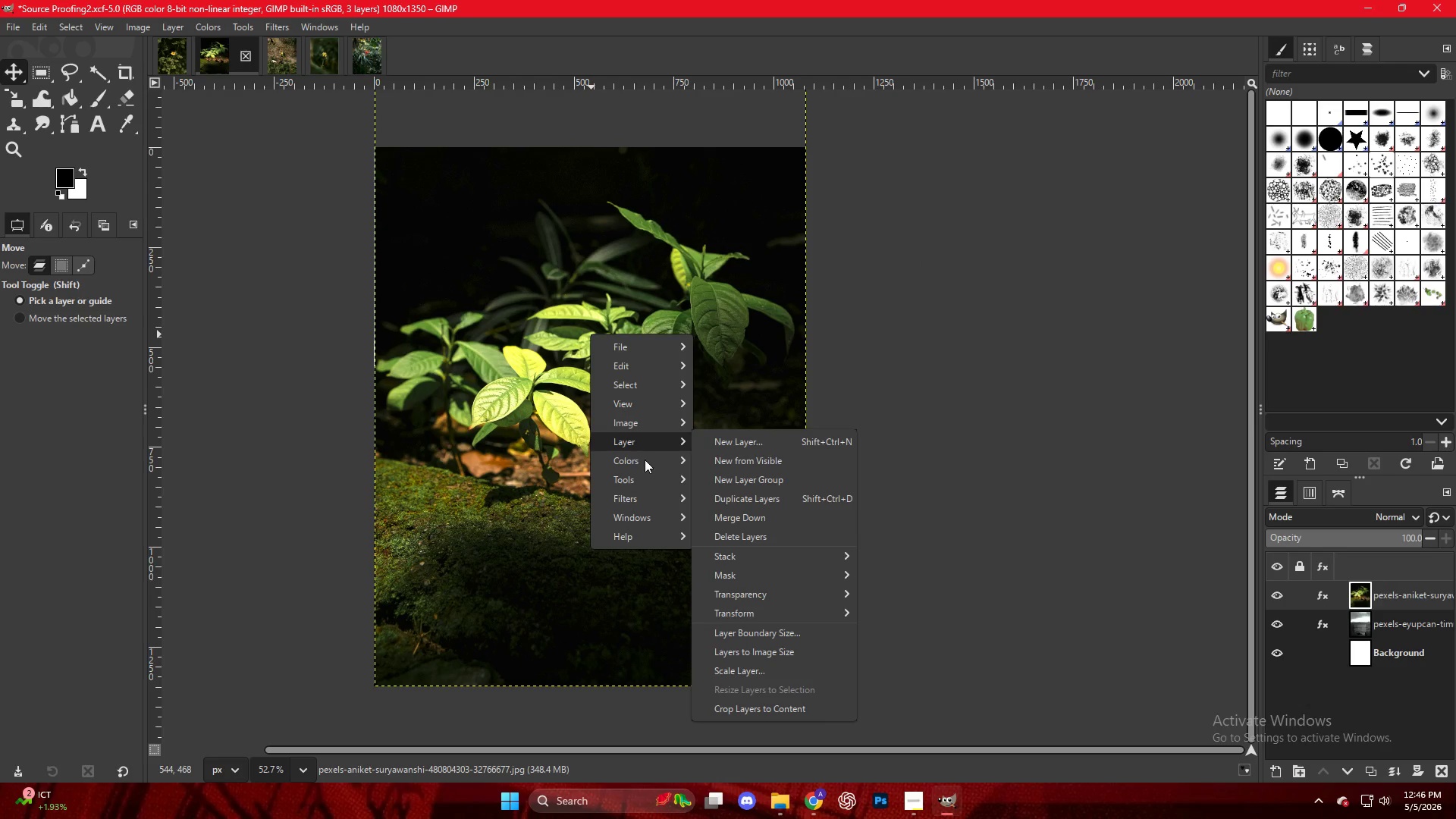 
double_click([647, 460])
 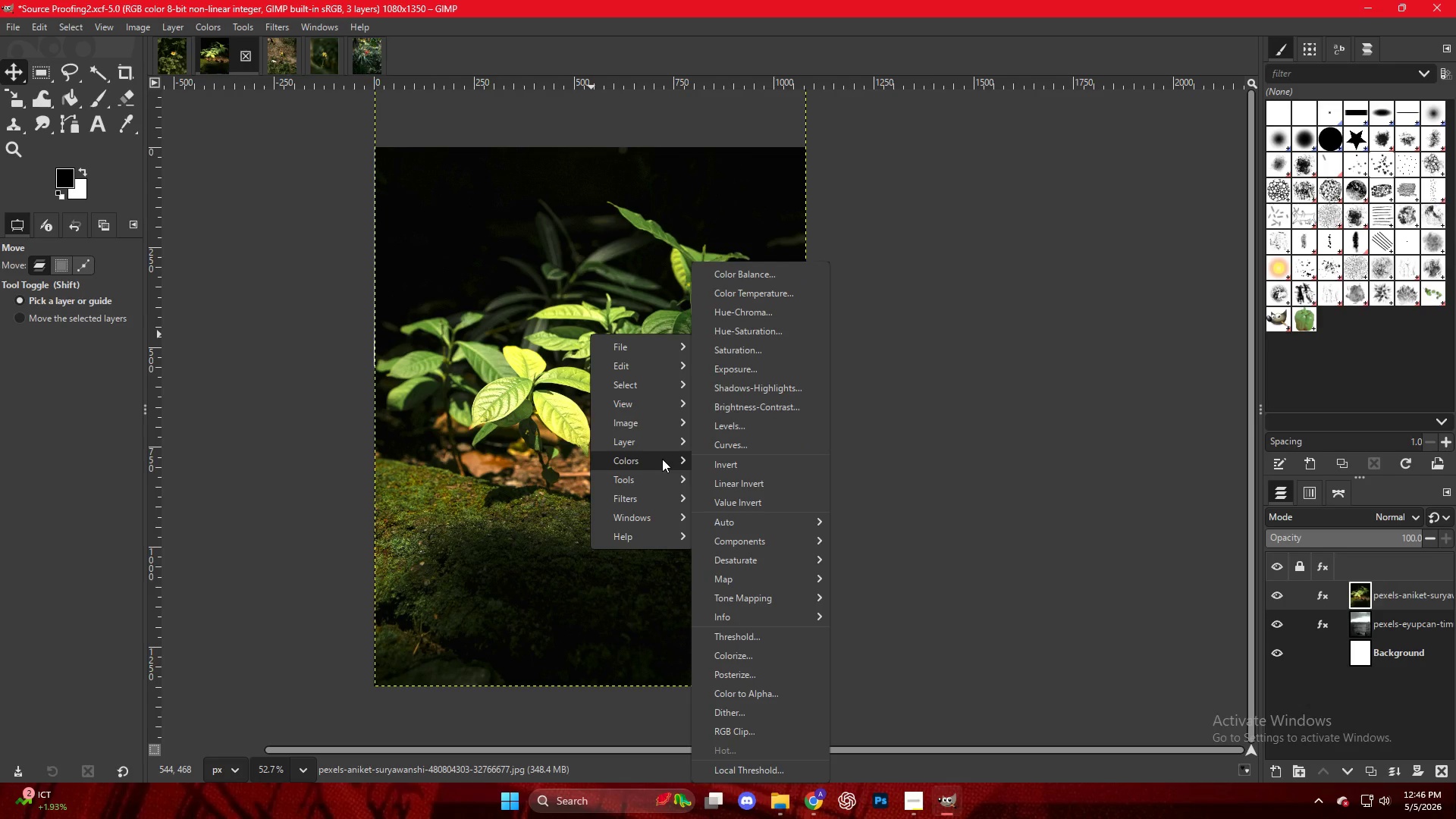 
wait(5.51)
 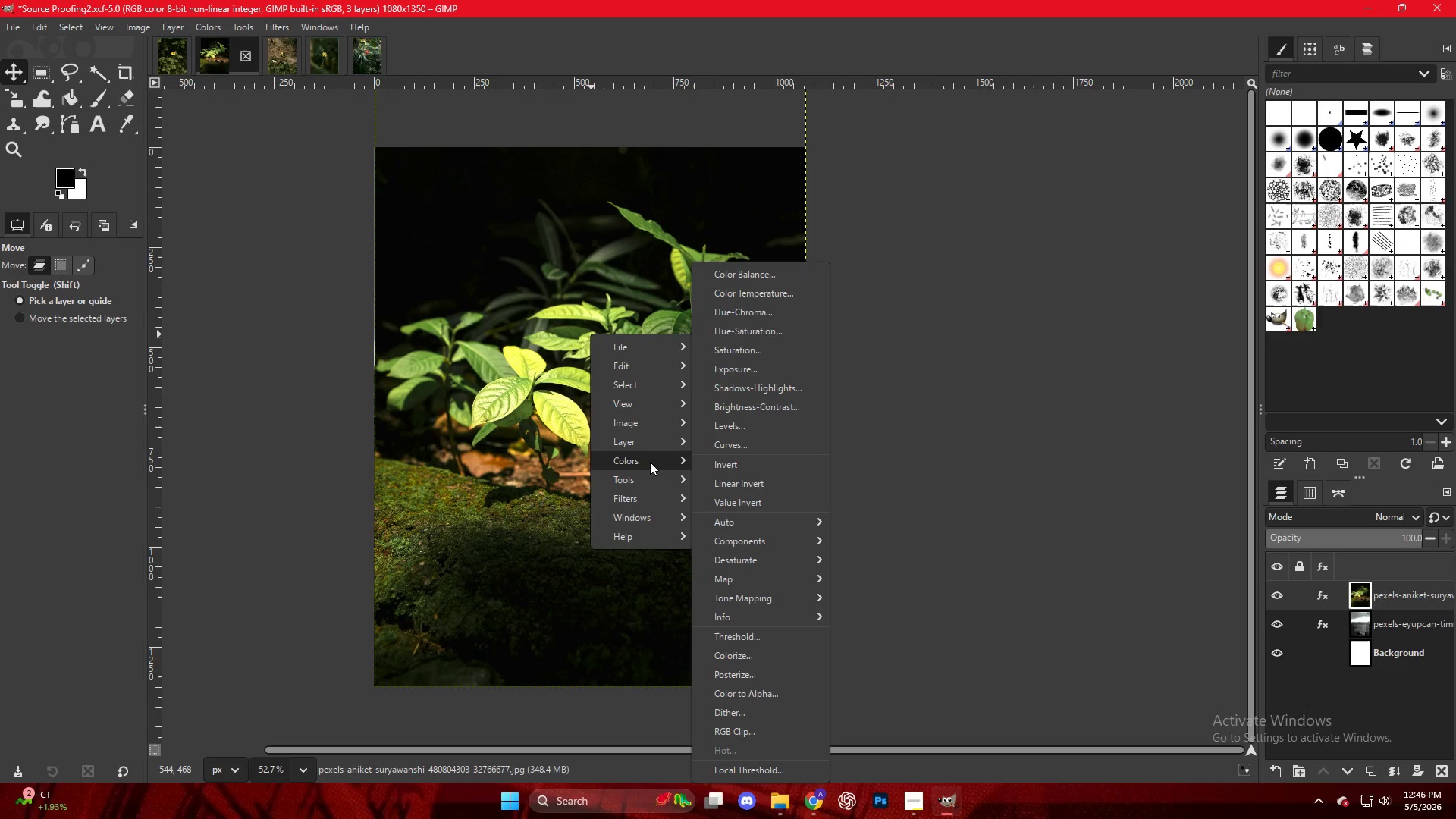 
mouse_move([742, 392])
 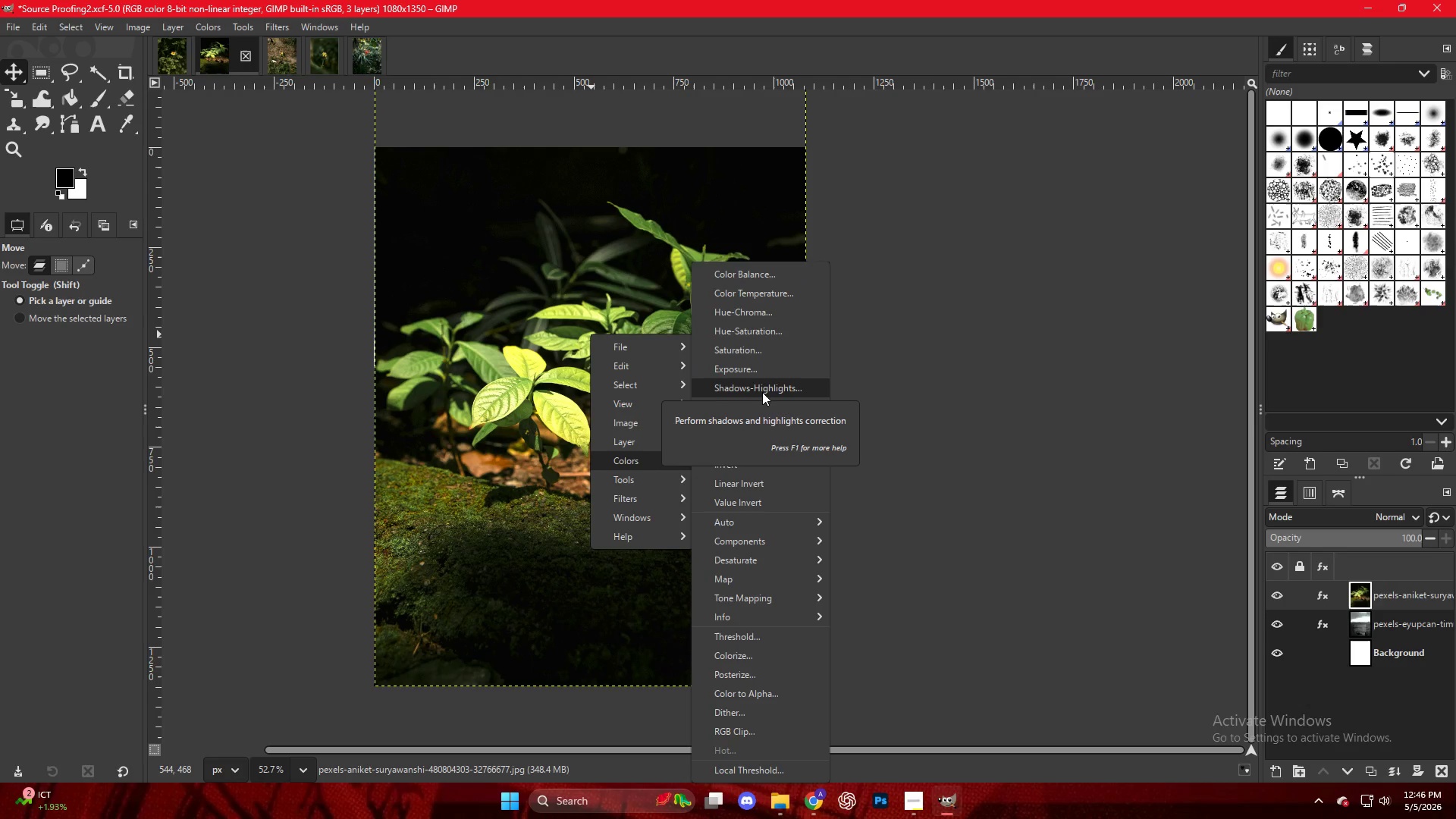 
left_click([762, 392])
 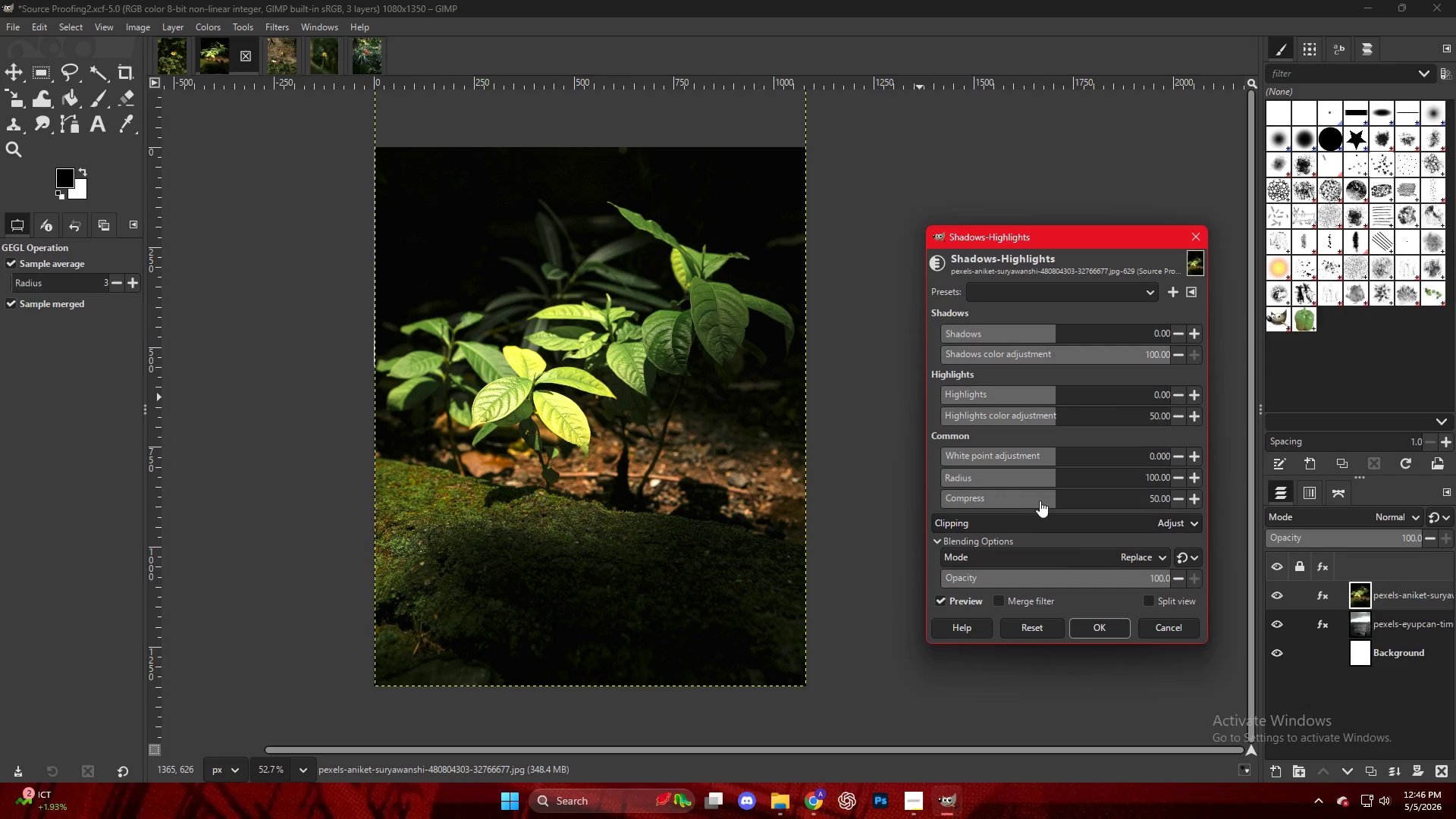 
left_click_drag(start_coordinate=[1049, 496], to_coordinate=[1056, 503])
 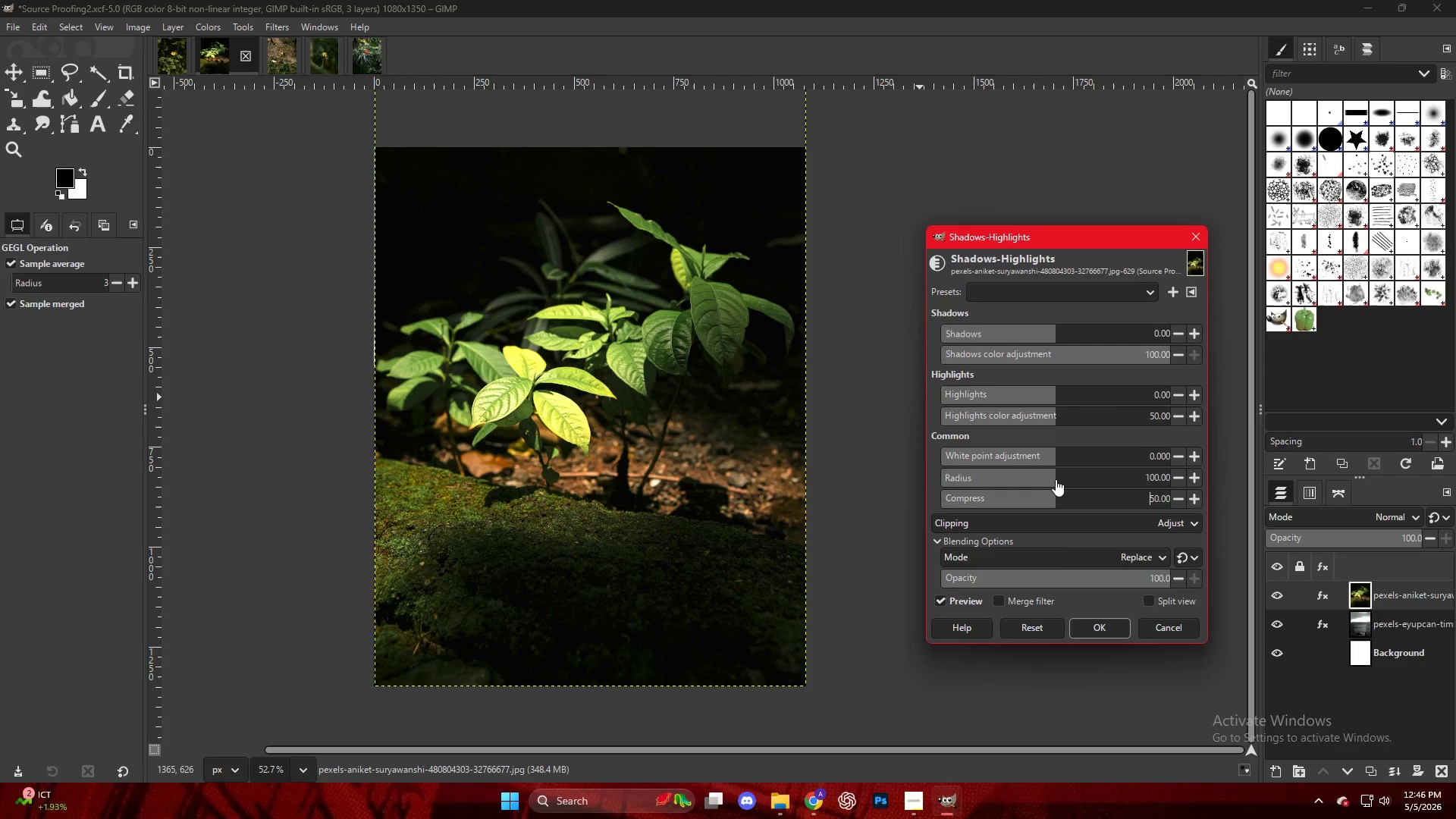 
left_click_drag(start_coordinate=[1055, 479], to_coordinate=[1066, 482])
 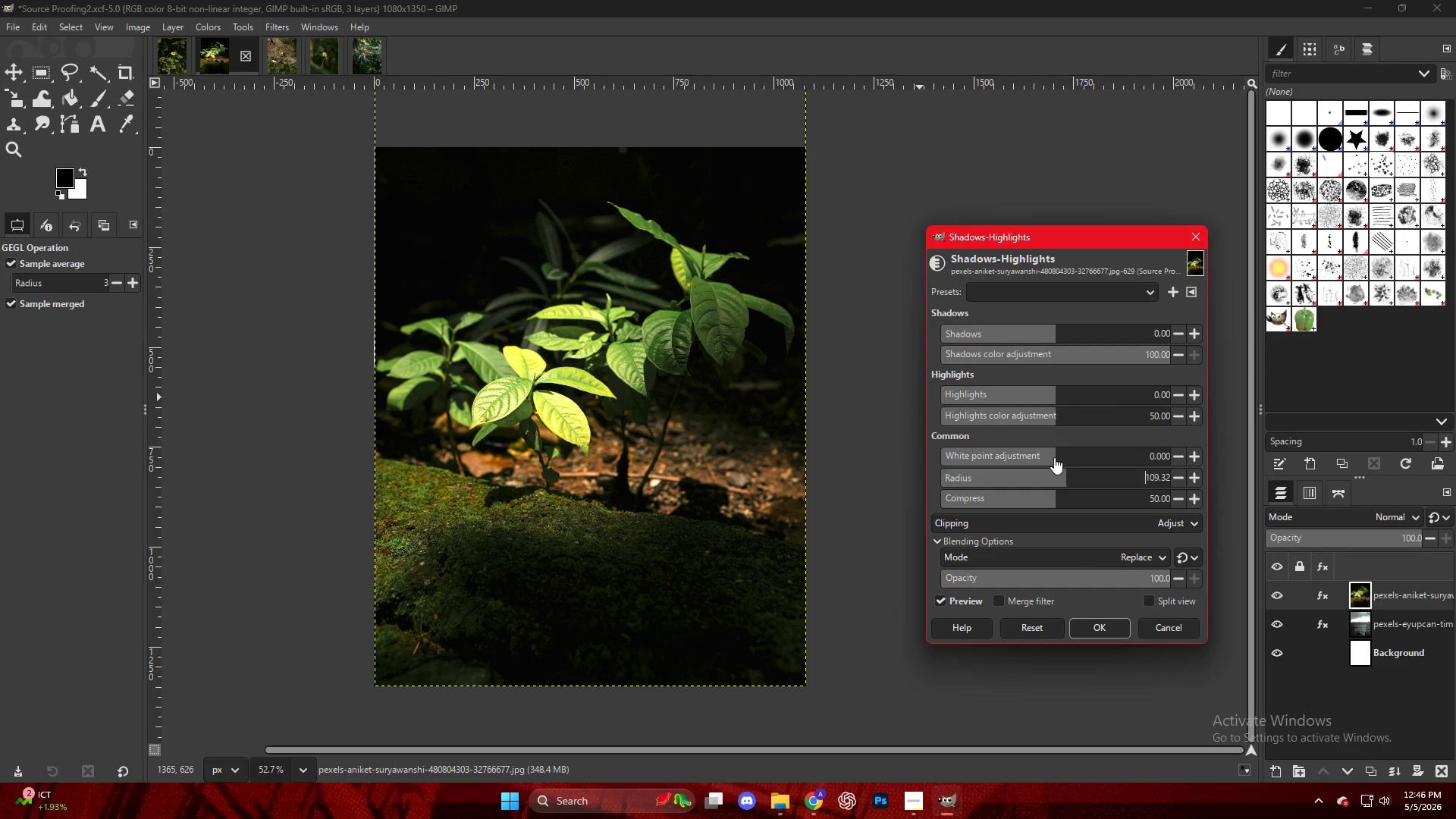 
left_click_drag(start_coordinate=[1053, 453], to_coordinate=[1102, 466])
 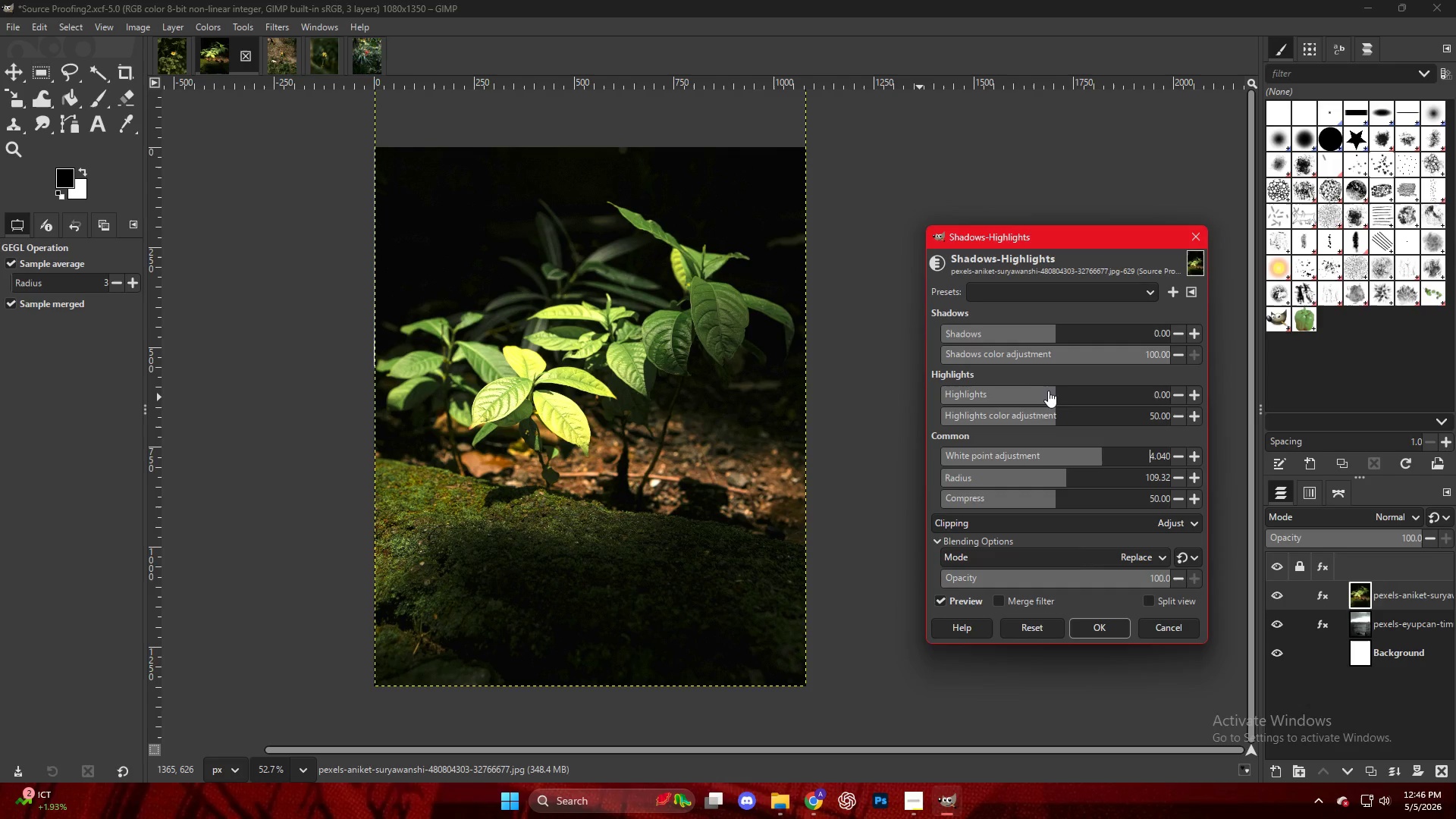 
left_click_drag(start_coordinate=[1047, 389], to_coordinate=[1064, 403])
 